 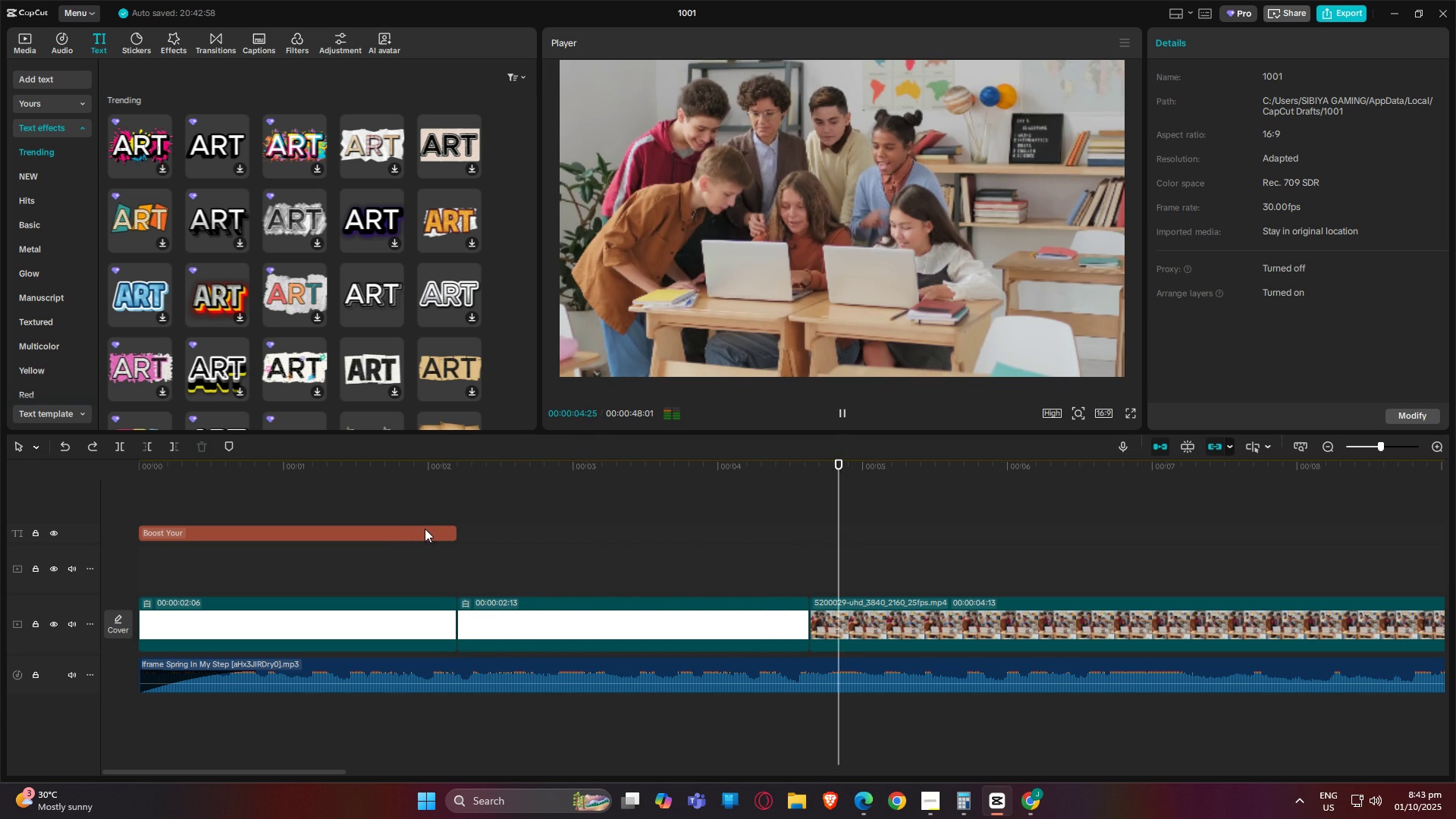 
key(Space)
 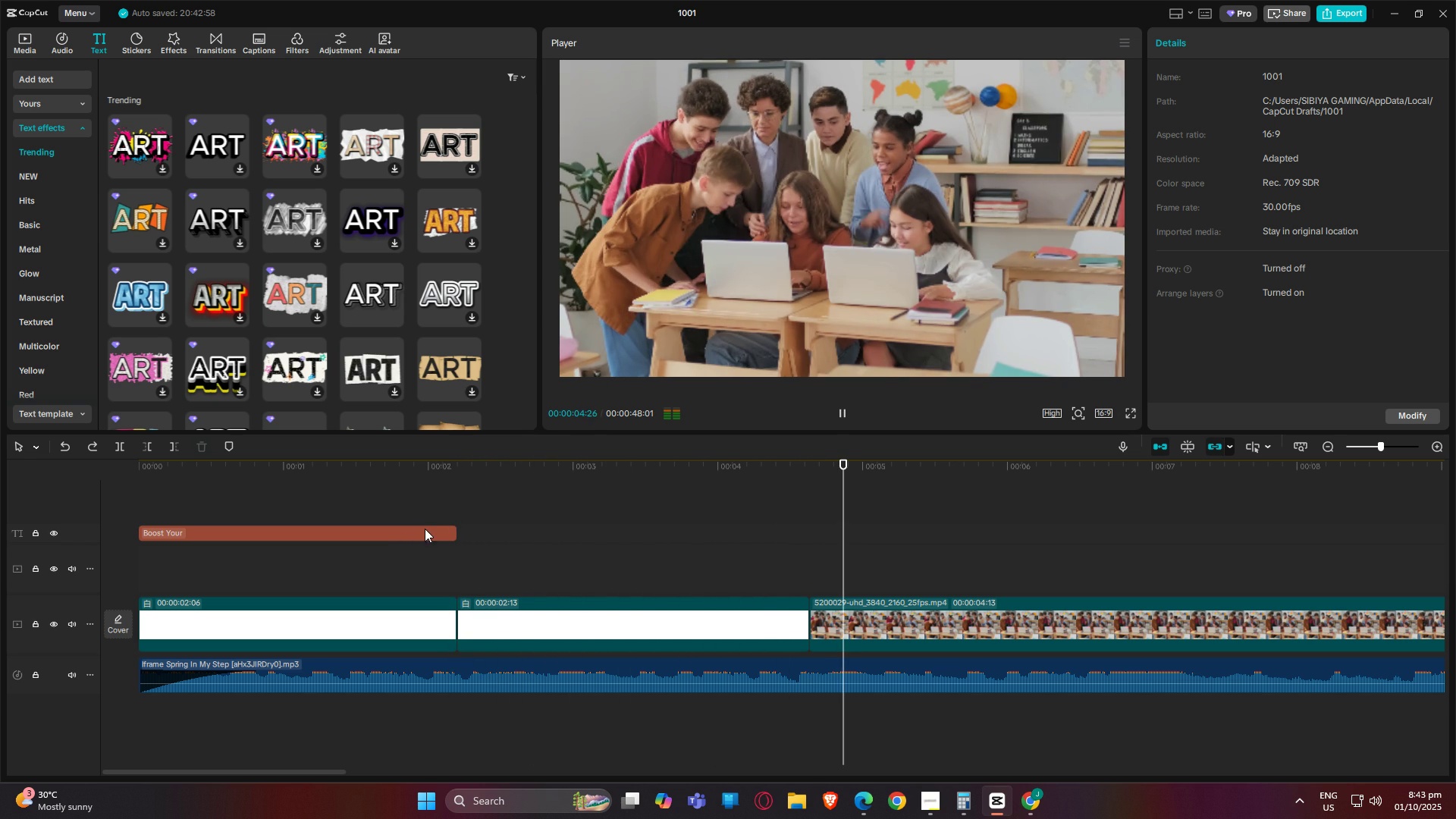 
key(Space)
 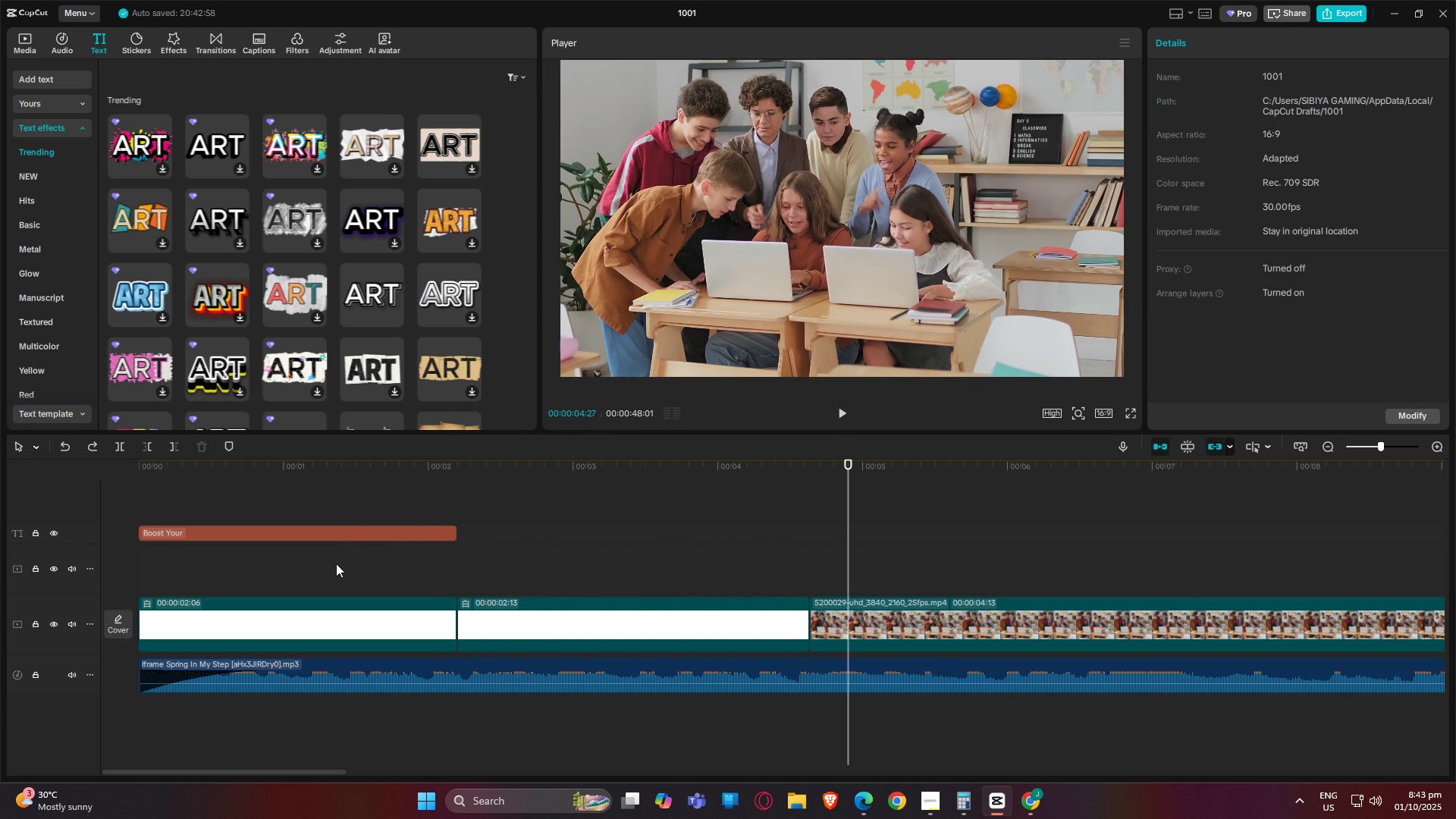 
left_click([339, 551])
 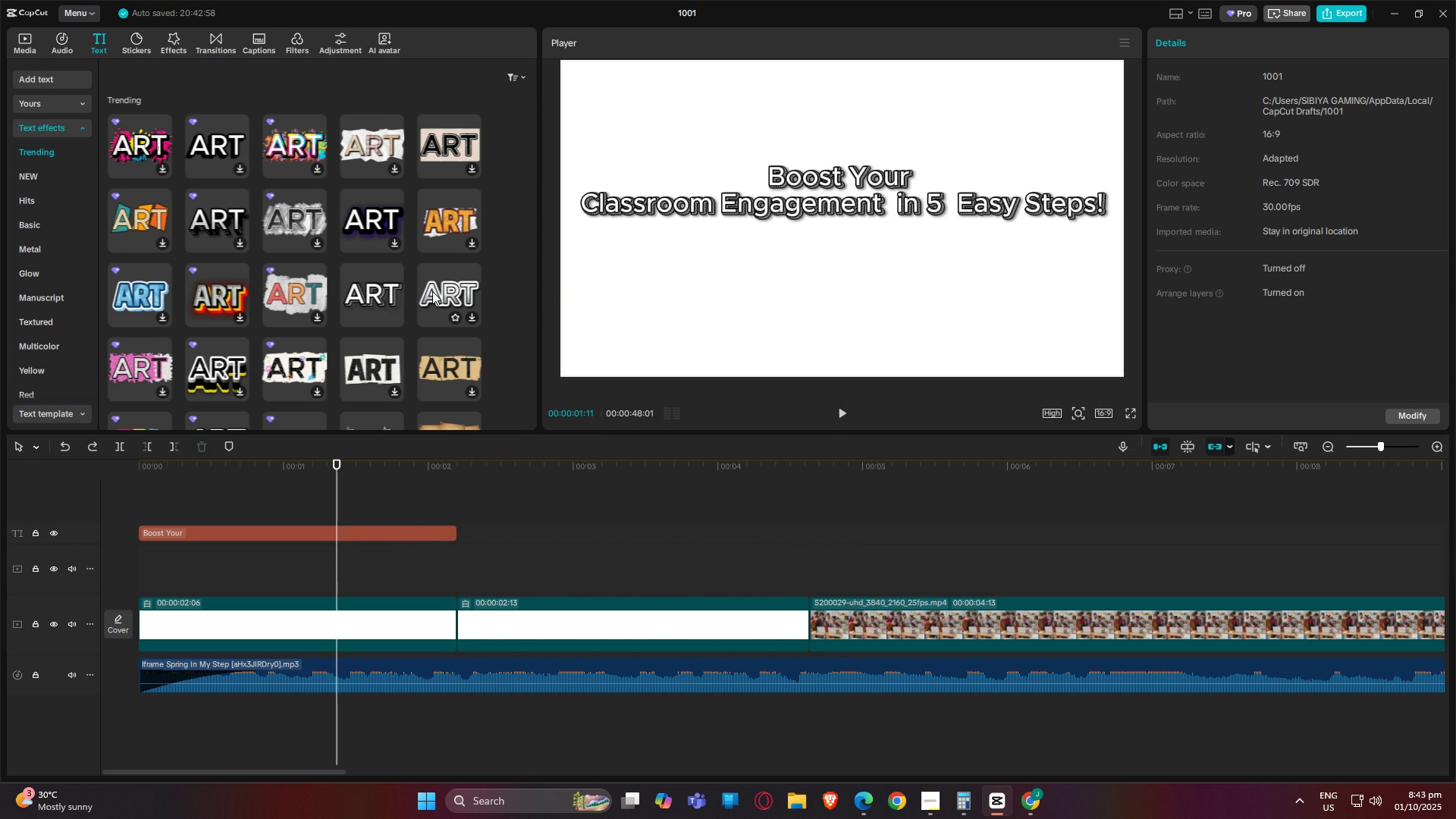 
wait(5.46)
 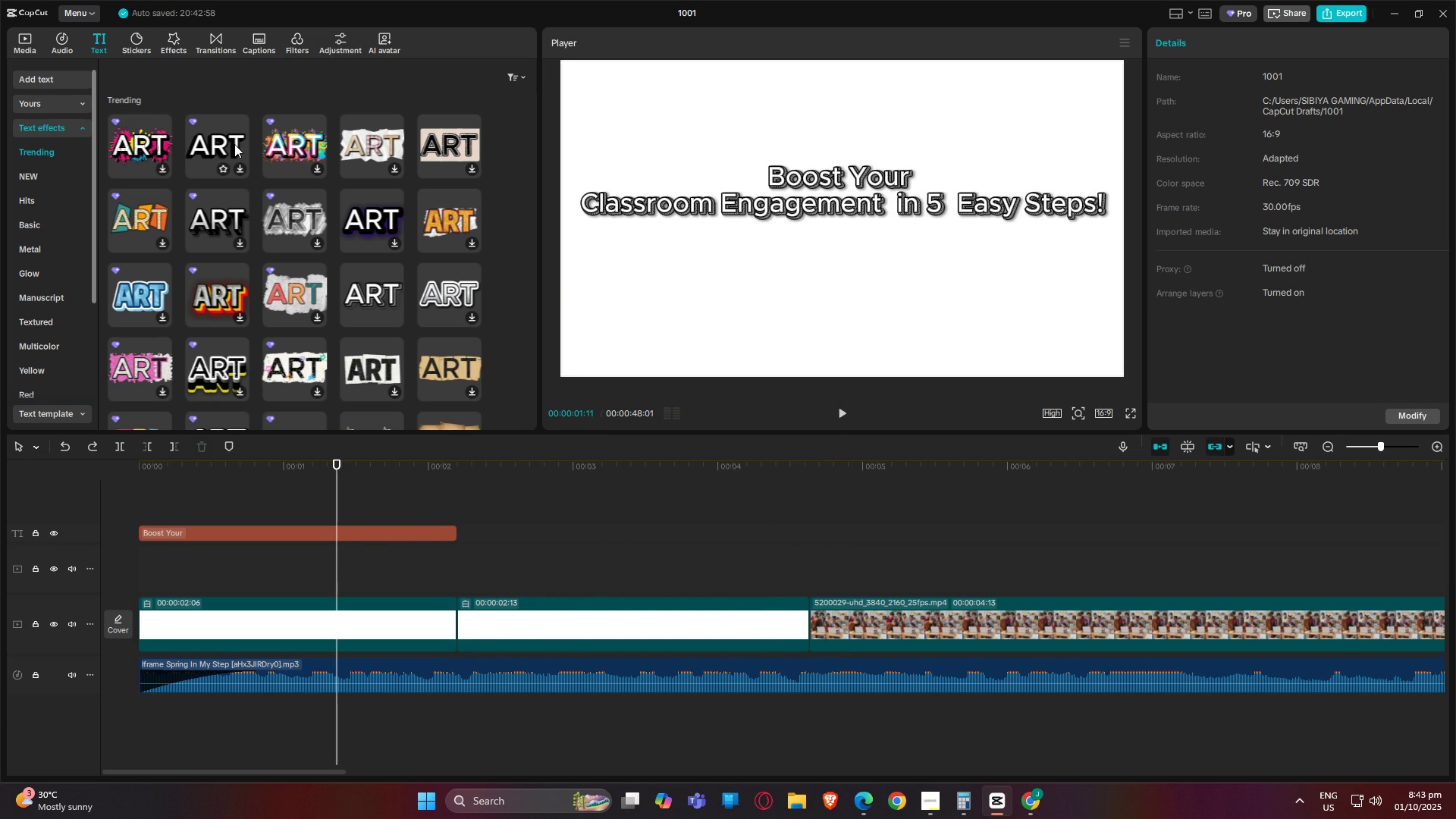 
left_click_drag(start_coordinate=[375, 363], to_coordinate=[457, 532])
 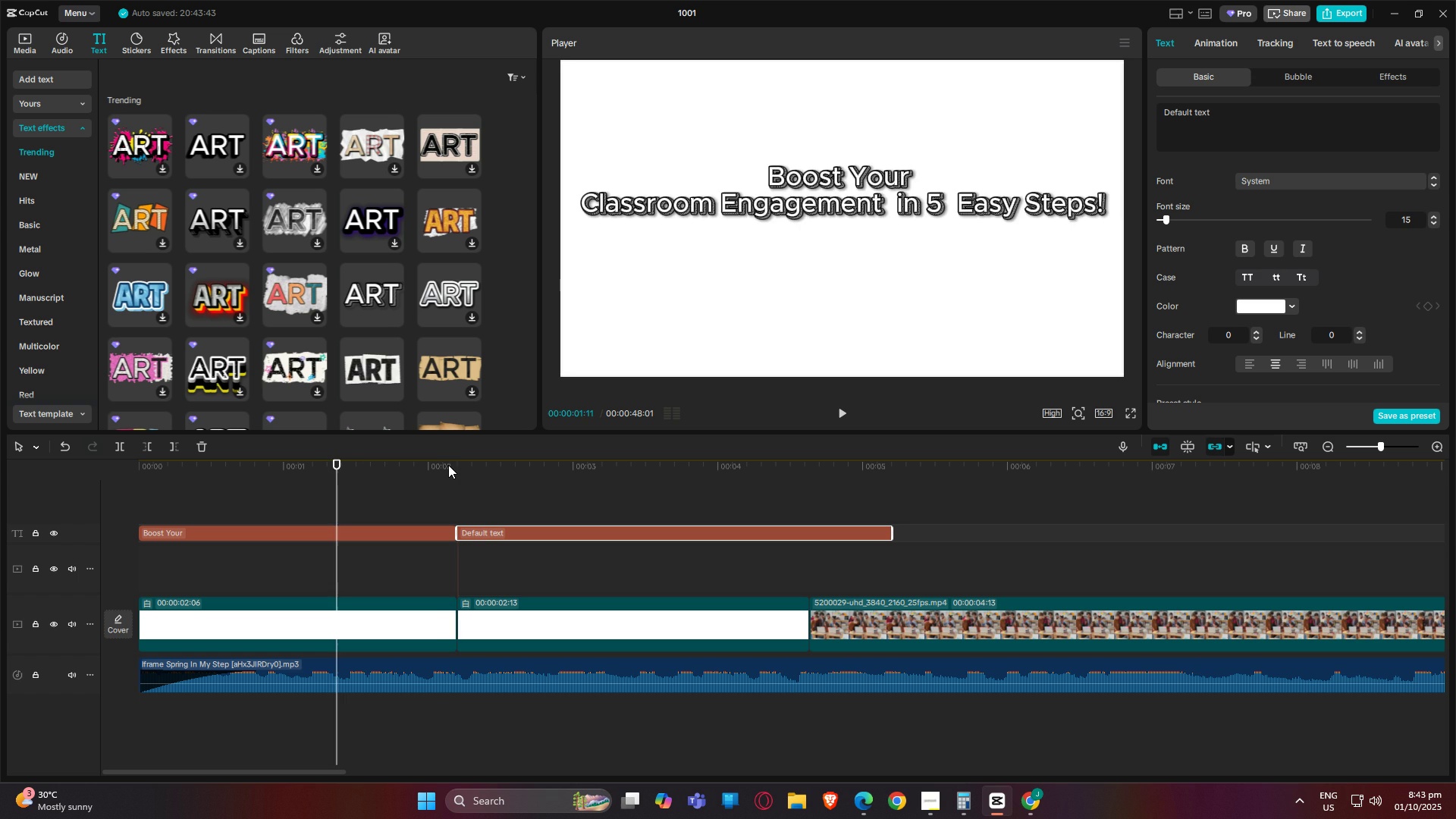 
left_click_drag(start_coordinate=[450, 460], to_coordinate=[460, 465])
 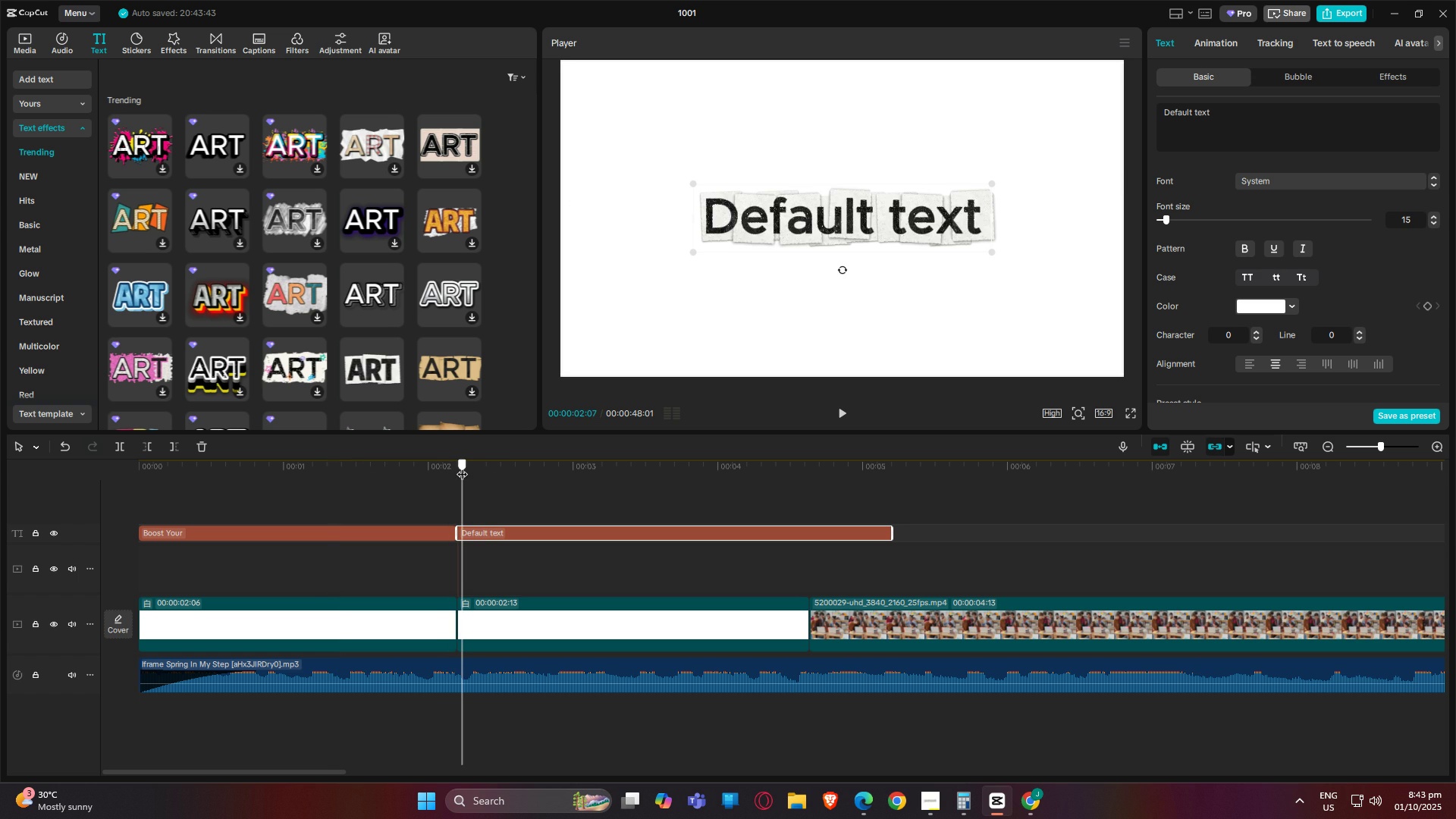 
double_click([462, 466])
 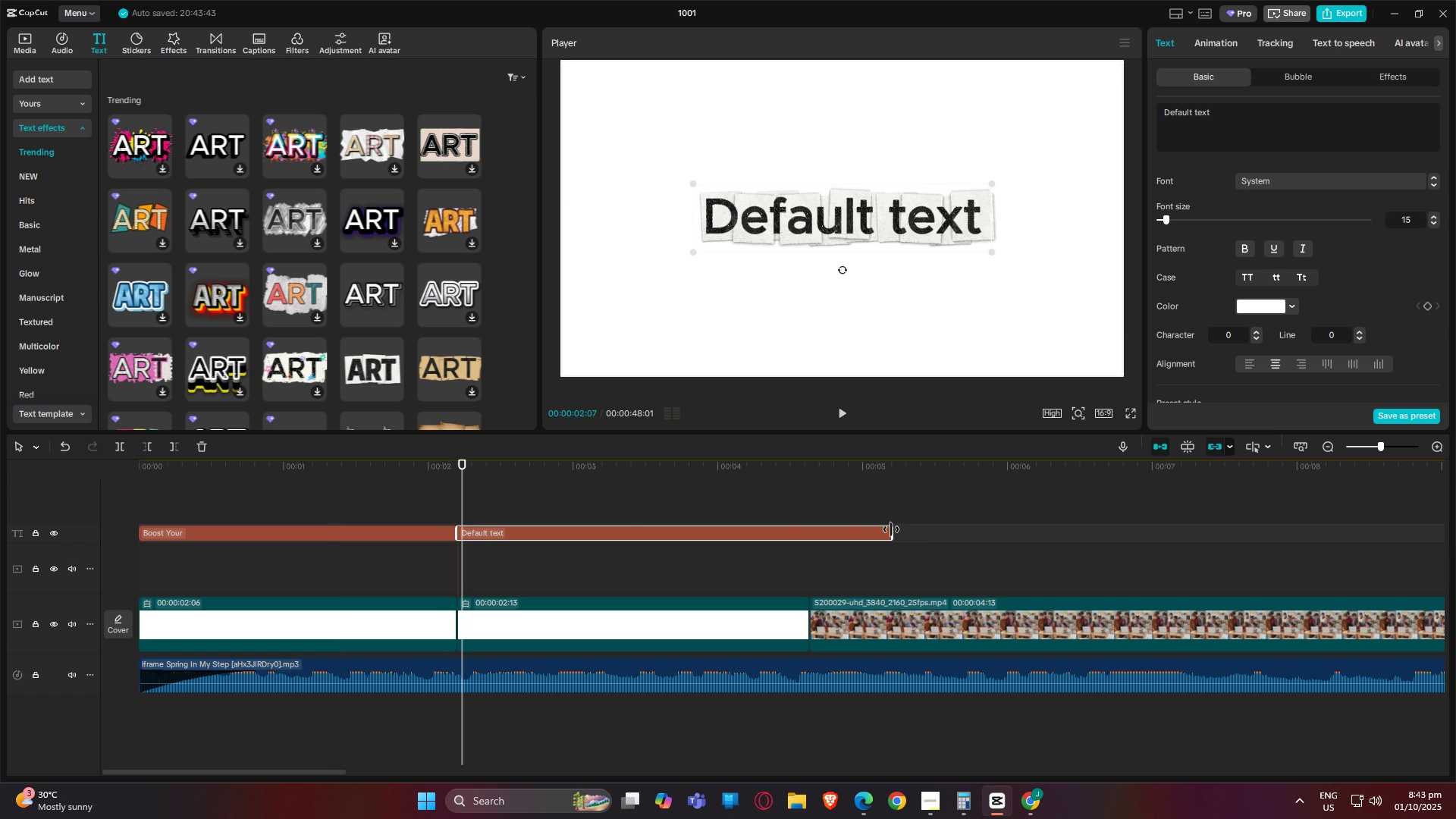 
left_click_drag(start_coordinate=[891, 529], to_coordinate=[803, 533])
 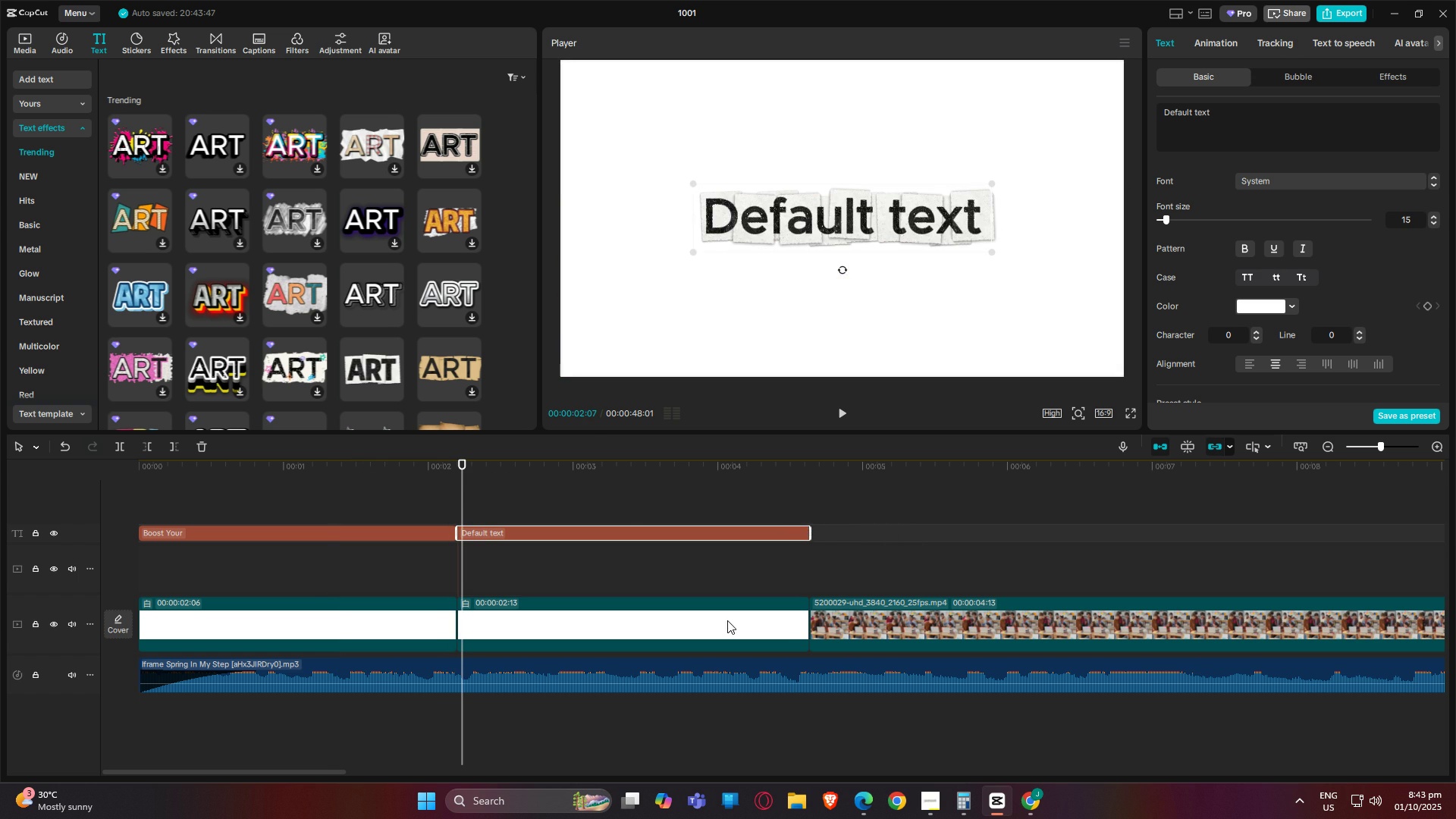 
left_click([727, 620])
 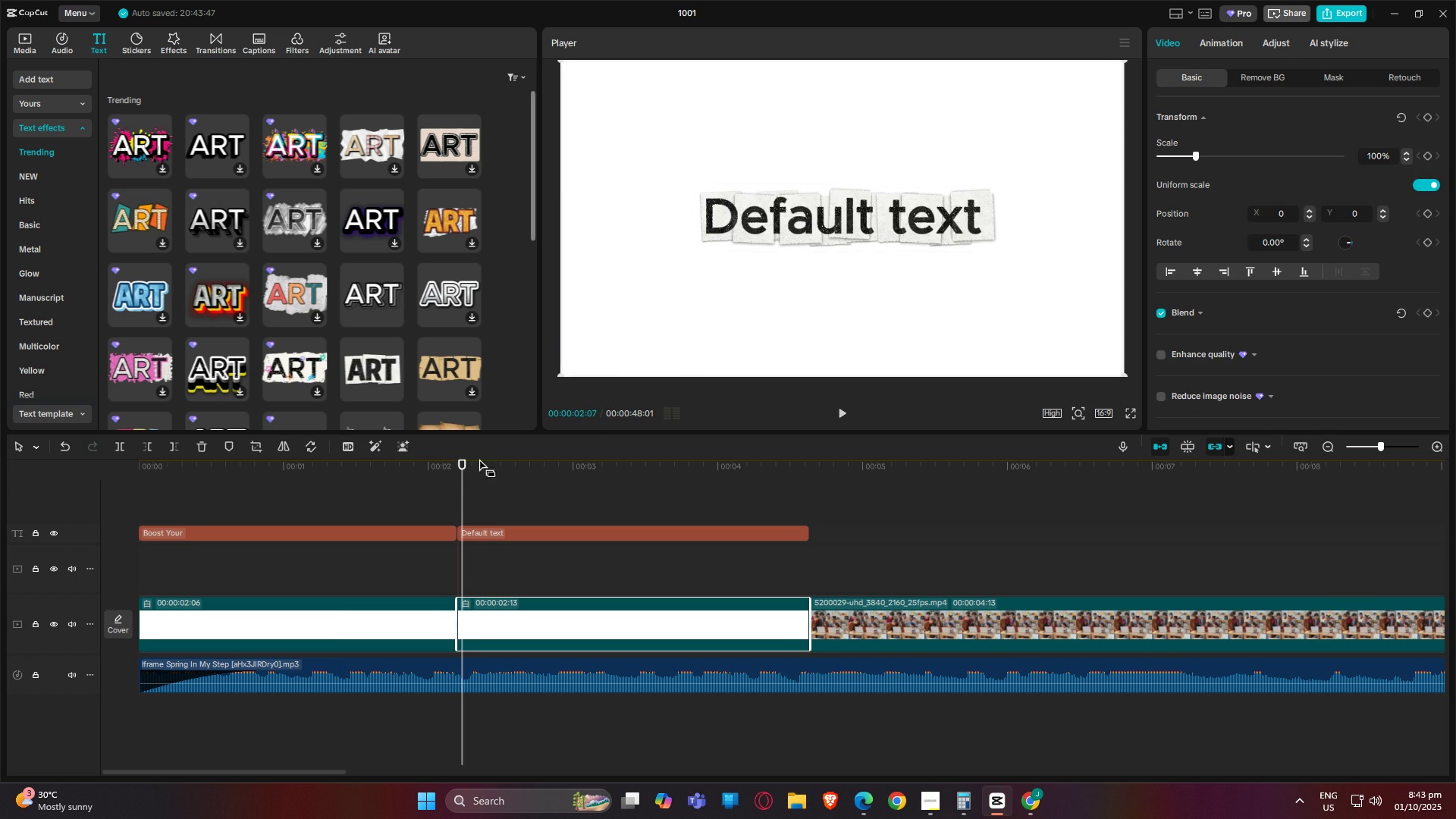 
left_click_drag(start_coordinate=[463, 462], to_coordinate=[458, 463])
 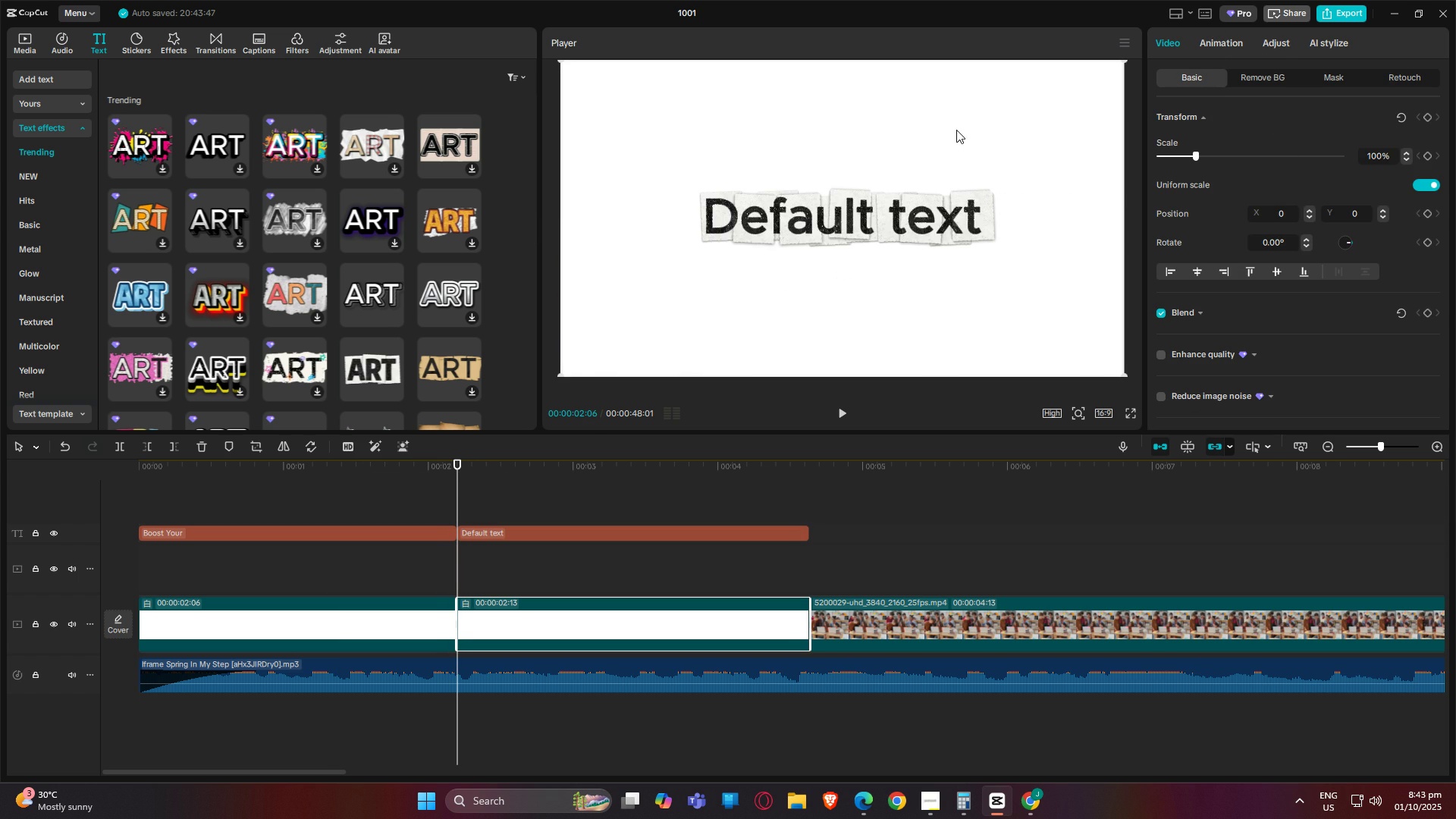 
left_click([882, 240])
 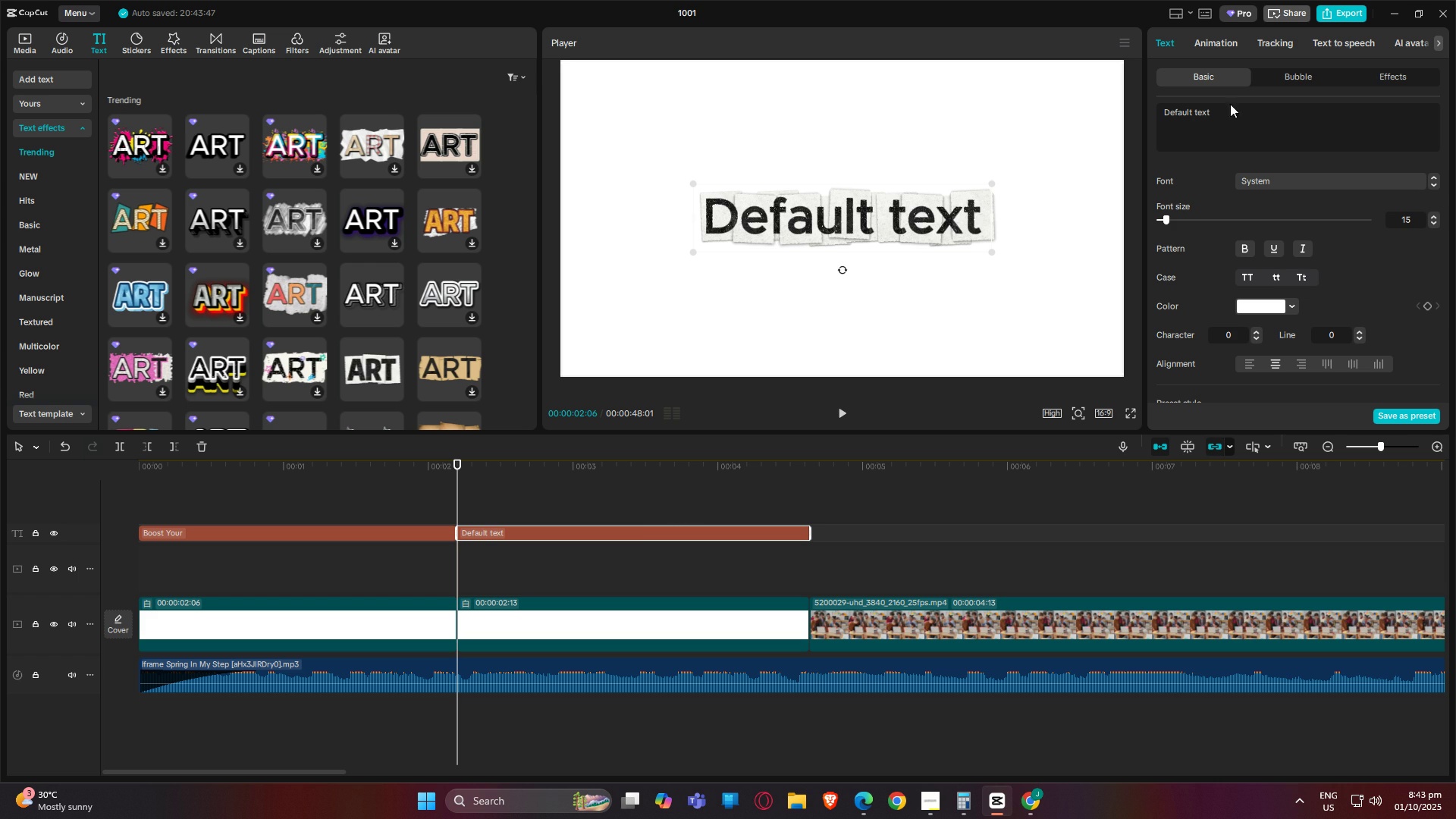 
left_click_drag(start_coordinate=[1285, 108], to_coordinate=[1079, 108])
 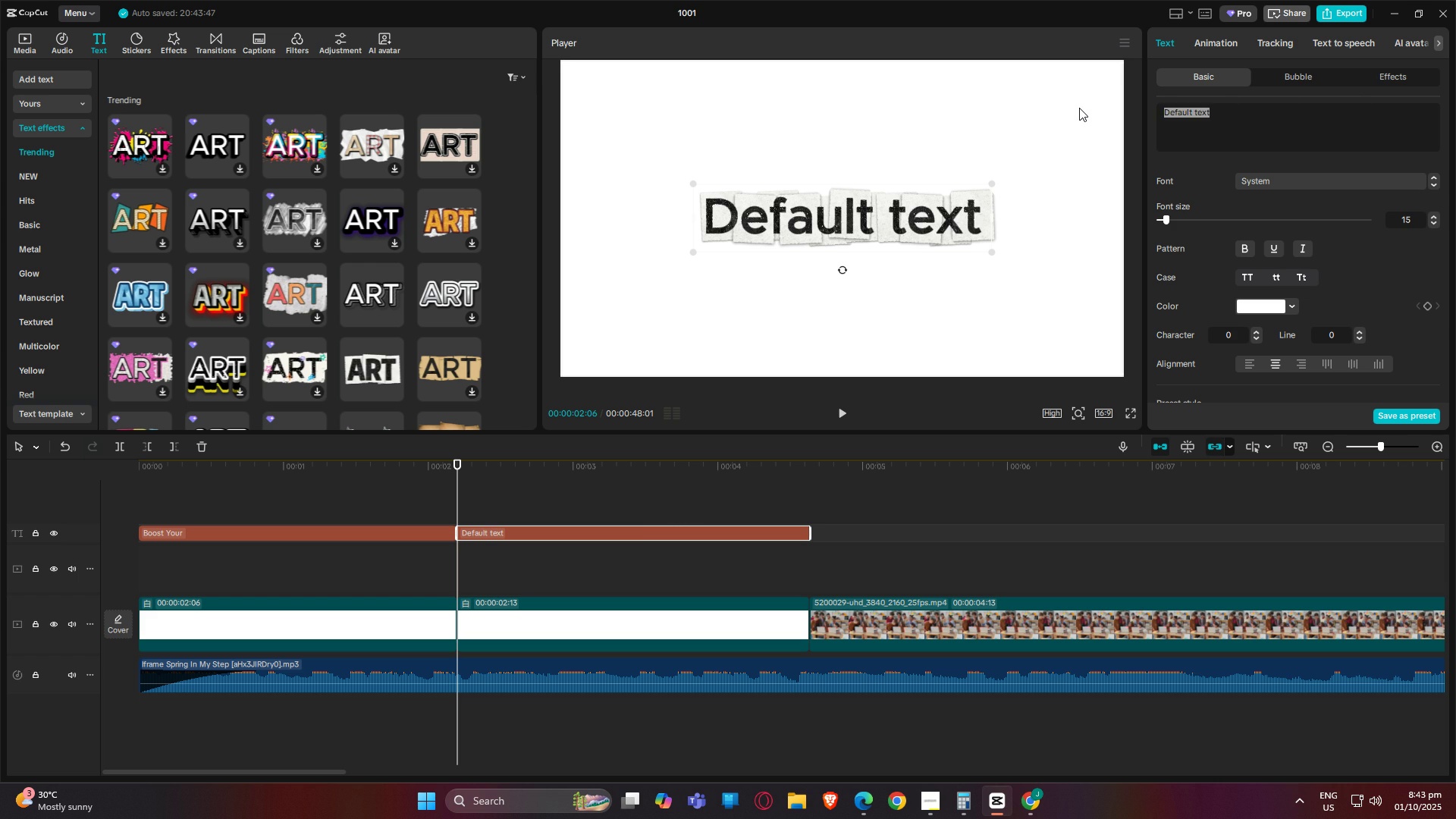 
type(GroupS)
key(Backspace)
 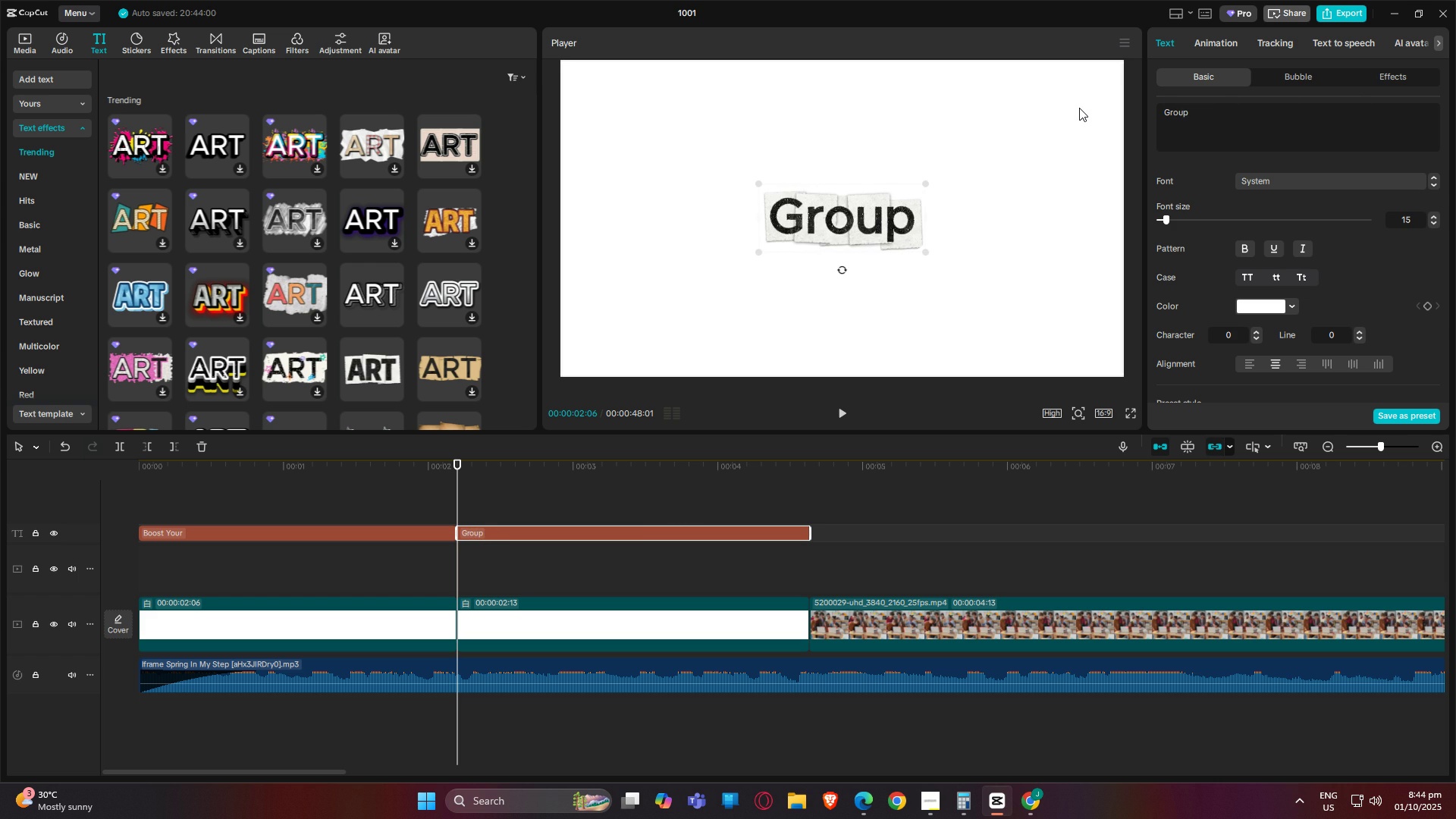 
wait(17.67)
 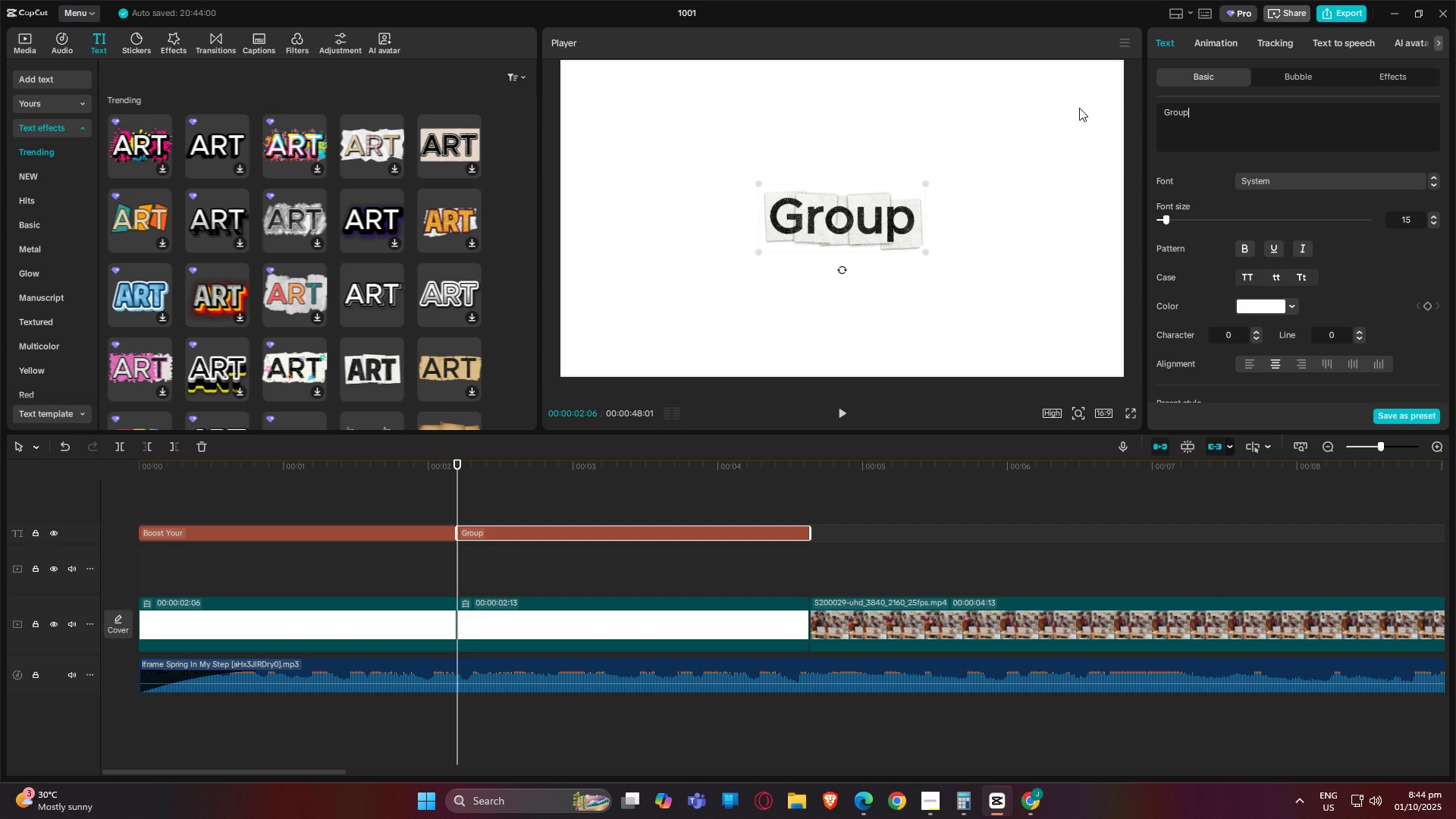 
type(S)
key(Backspace)
key(Backspace)
key(Backspace)
key(Backspace)
key(Backspace)
key(Backspace)
type(Strategy  )
key(Backspace)
type(1)
key(Backspace)
type(#!)
key(Backspace)
type(1)
 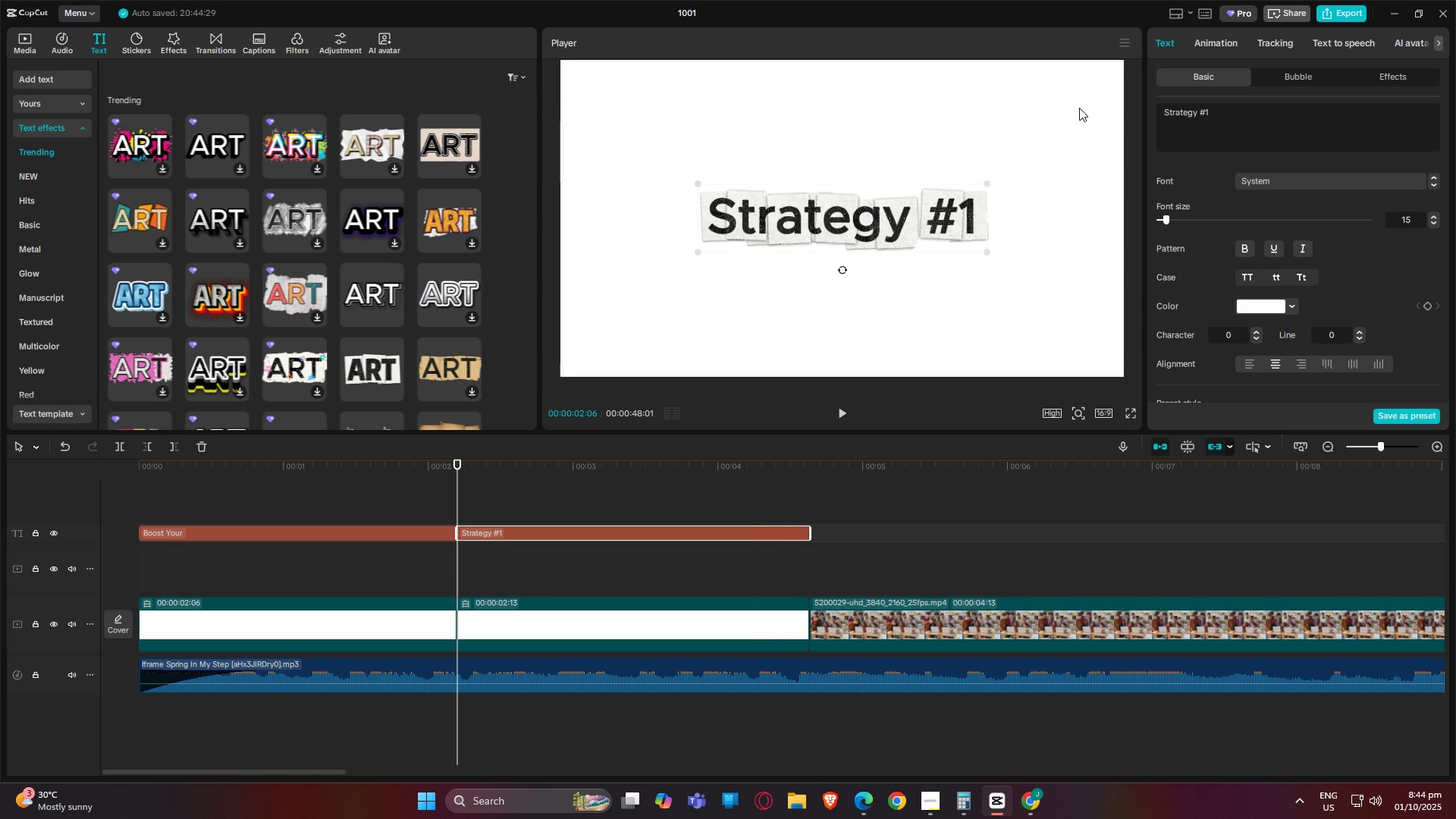 
type(: )
key(Backspace)
type(G)
key(Backspace)
type(  )
key(Backspace)
type(Group )
key(Backspace)
type(Work)
 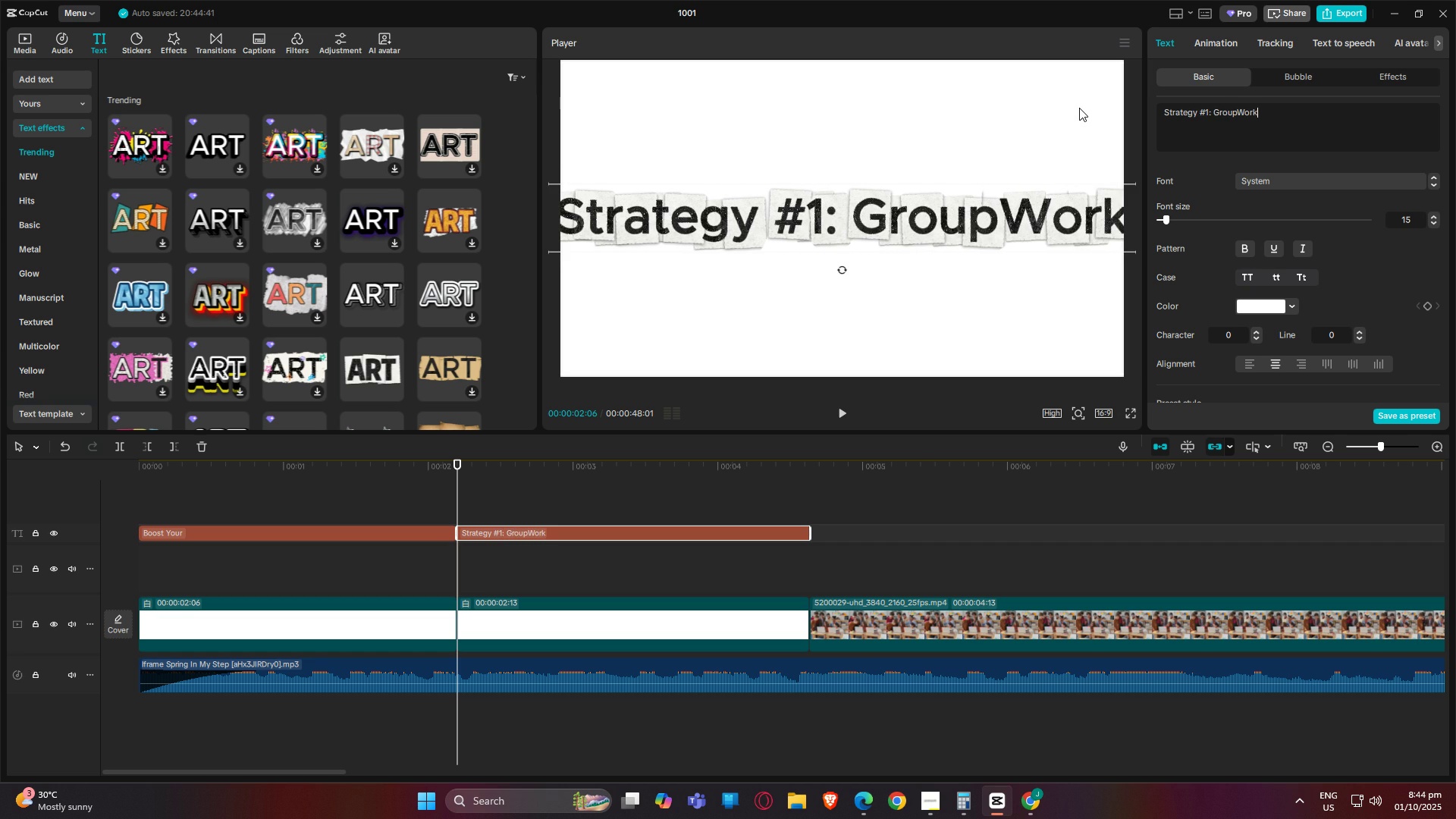 
left_click_drag(start_coordinate=[564, 196], to_coordinate=[588, 196])
 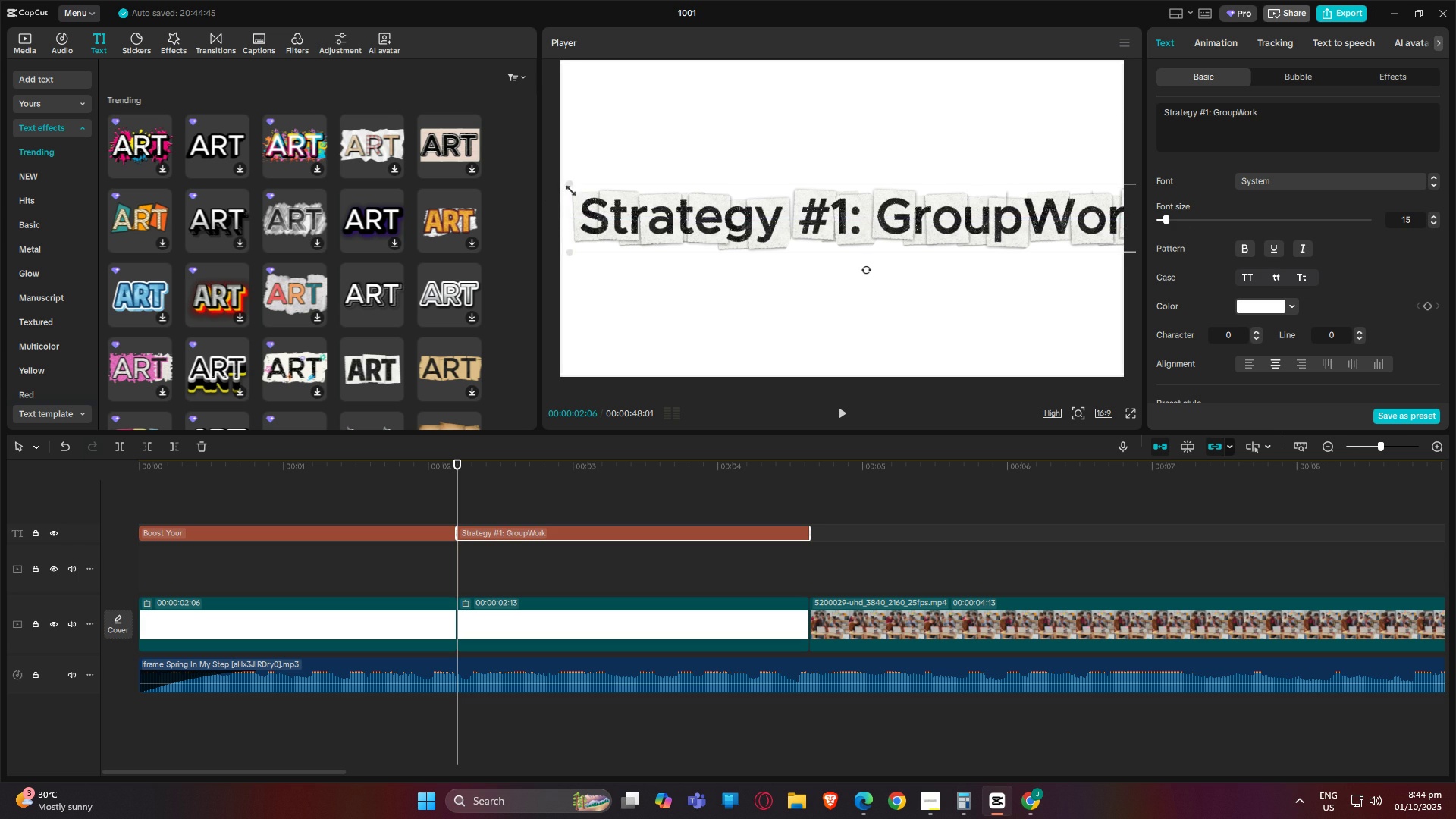 
left_click_drag(start_coordinate=[566, 186], to_coordinate=[618, 196])
 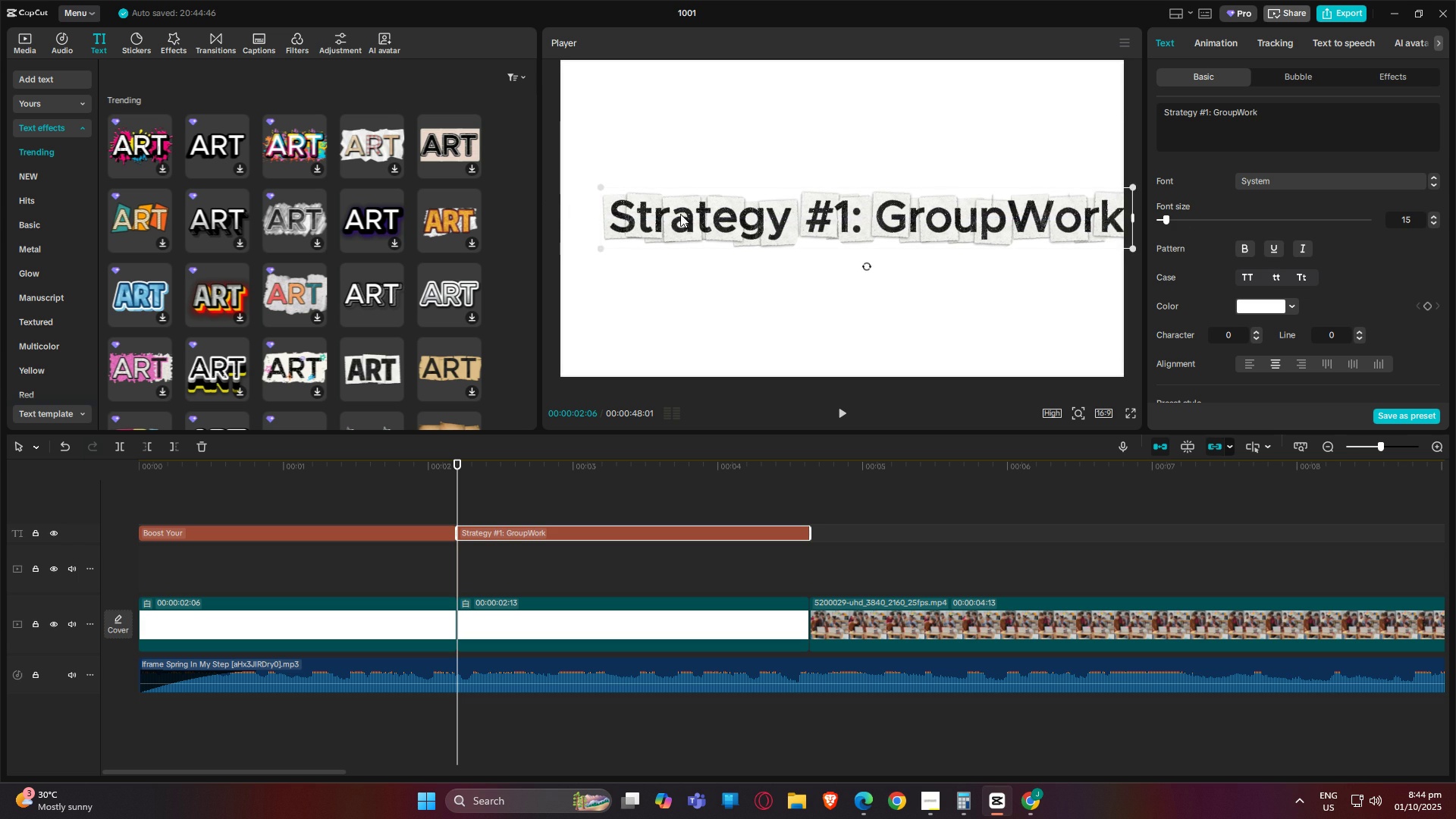 
left_click_drag(start_coordinate=[680, 214], to_coordinate=[652, 211])
 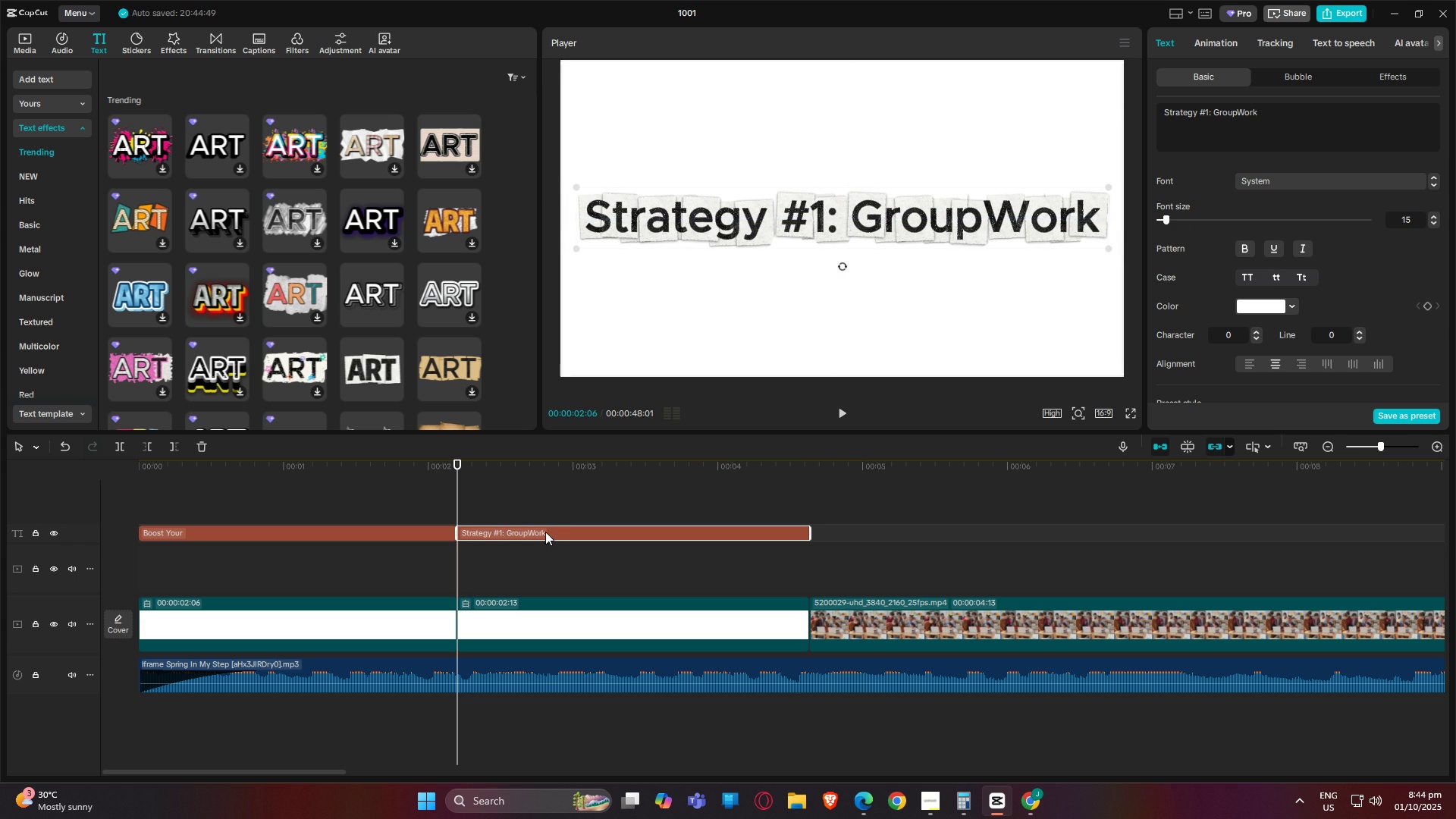 
double_click([551, 544])
 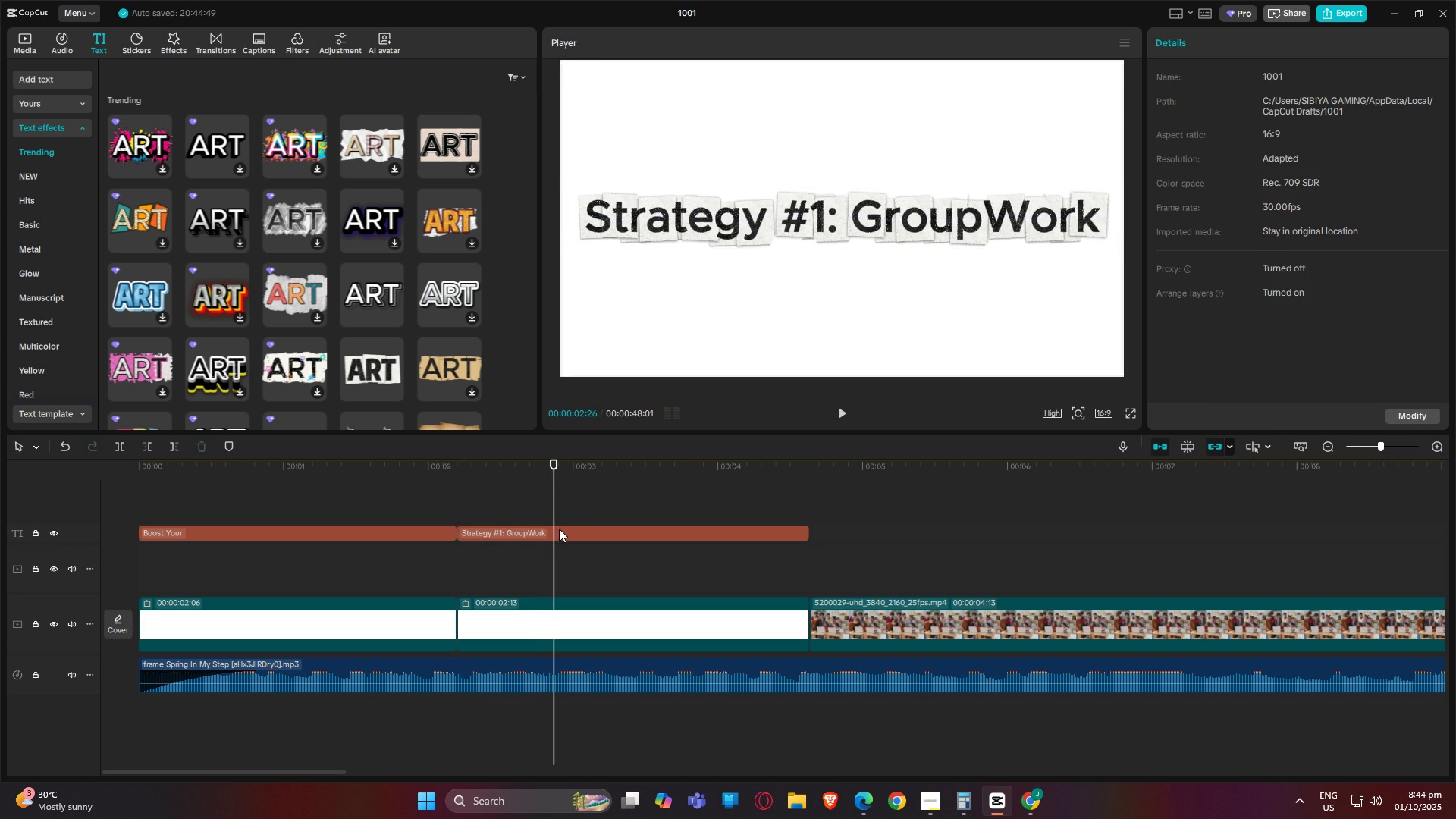 
double_click([560, 529])
 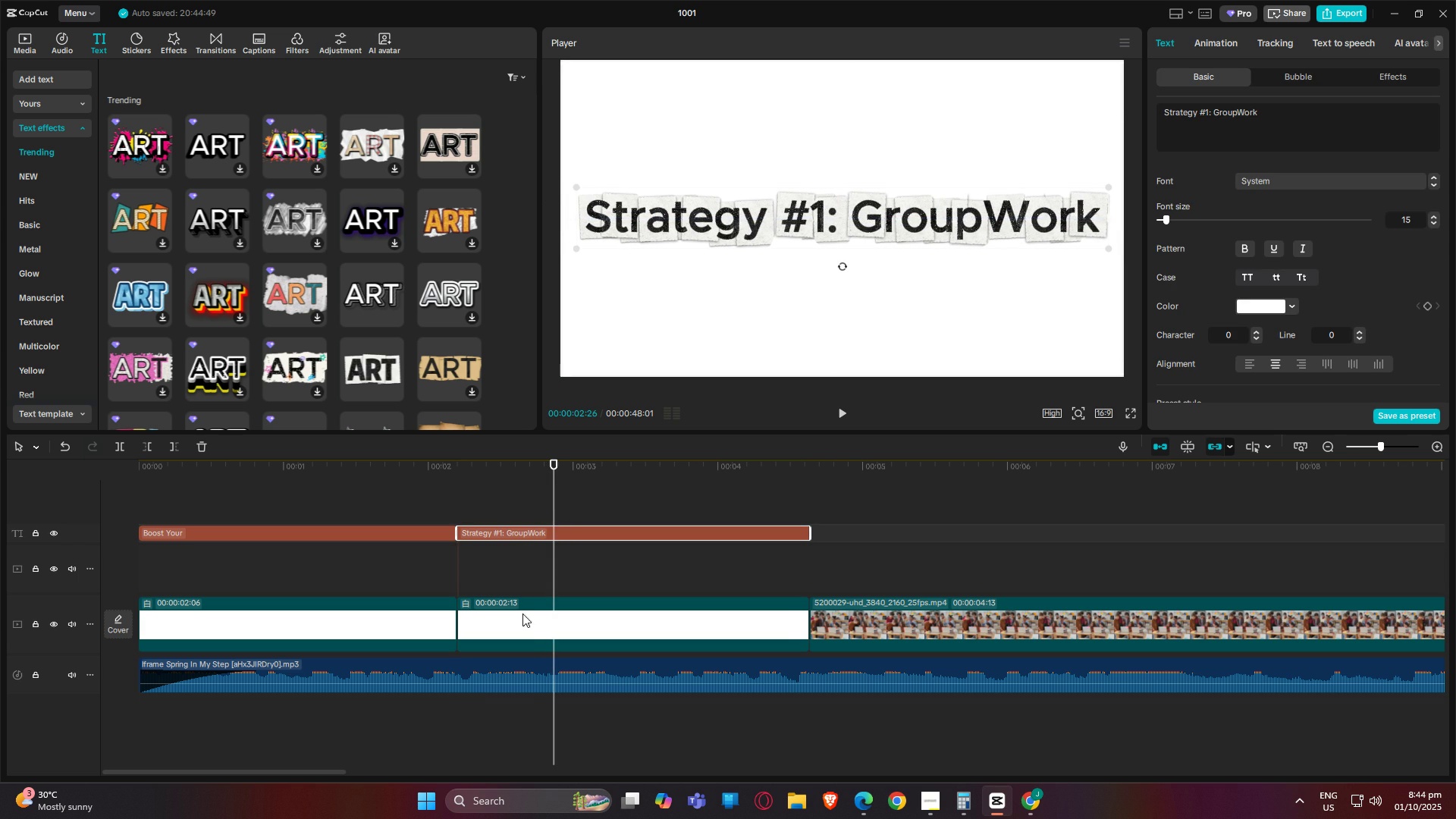 
left_click([528, 625])
 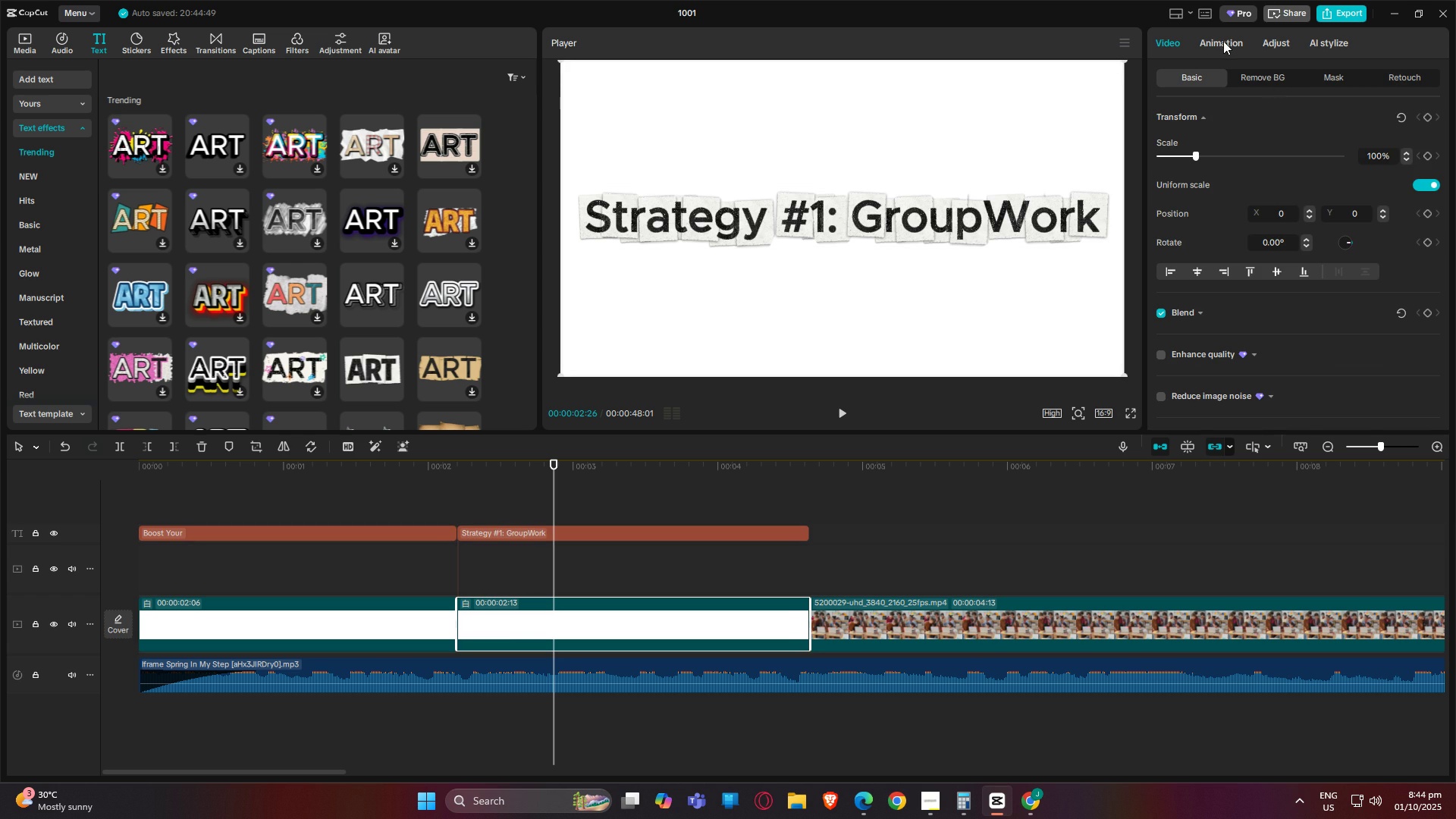 
double_click([1269, 41])
 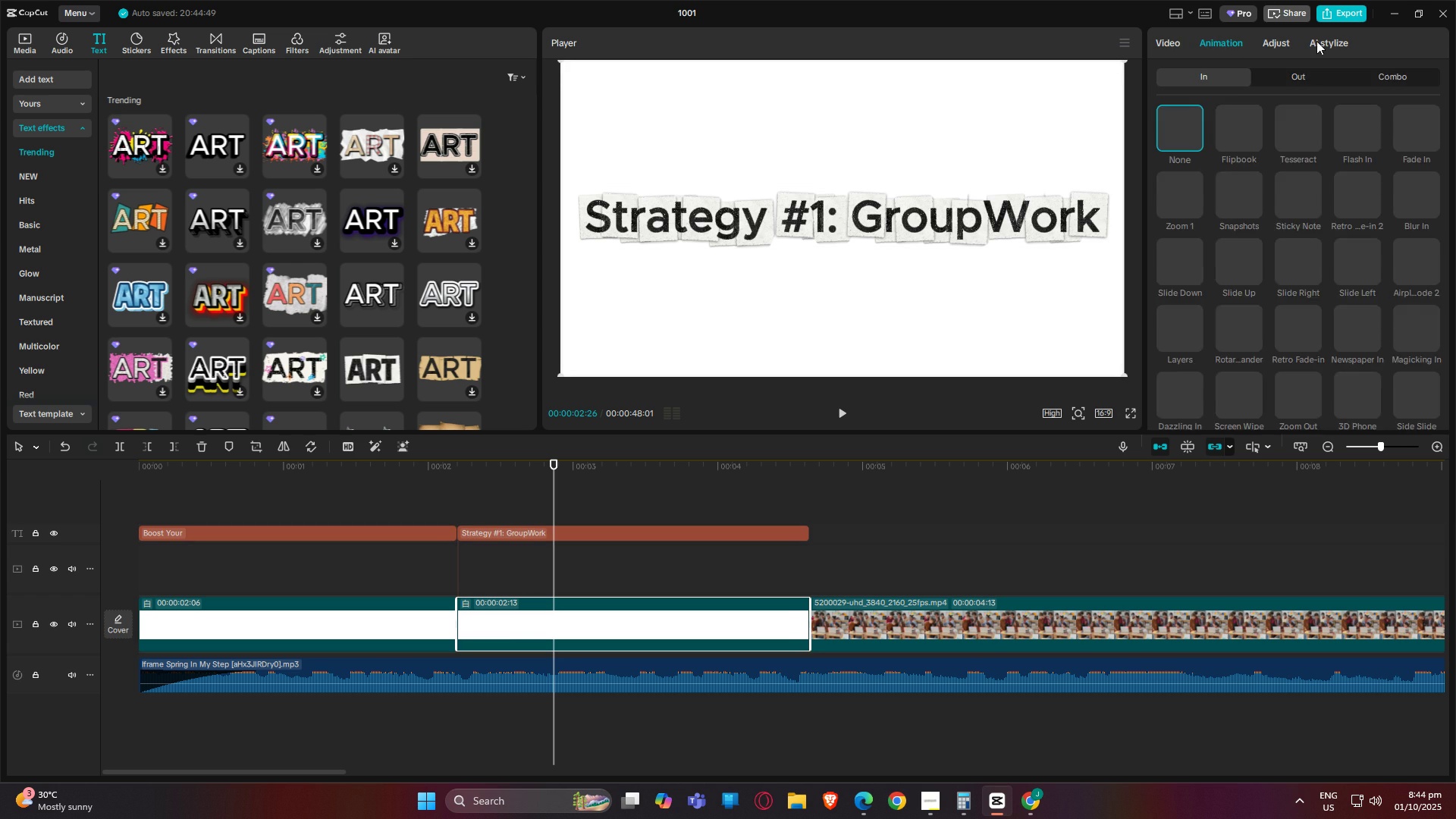 
triple_click([1316, 41])
 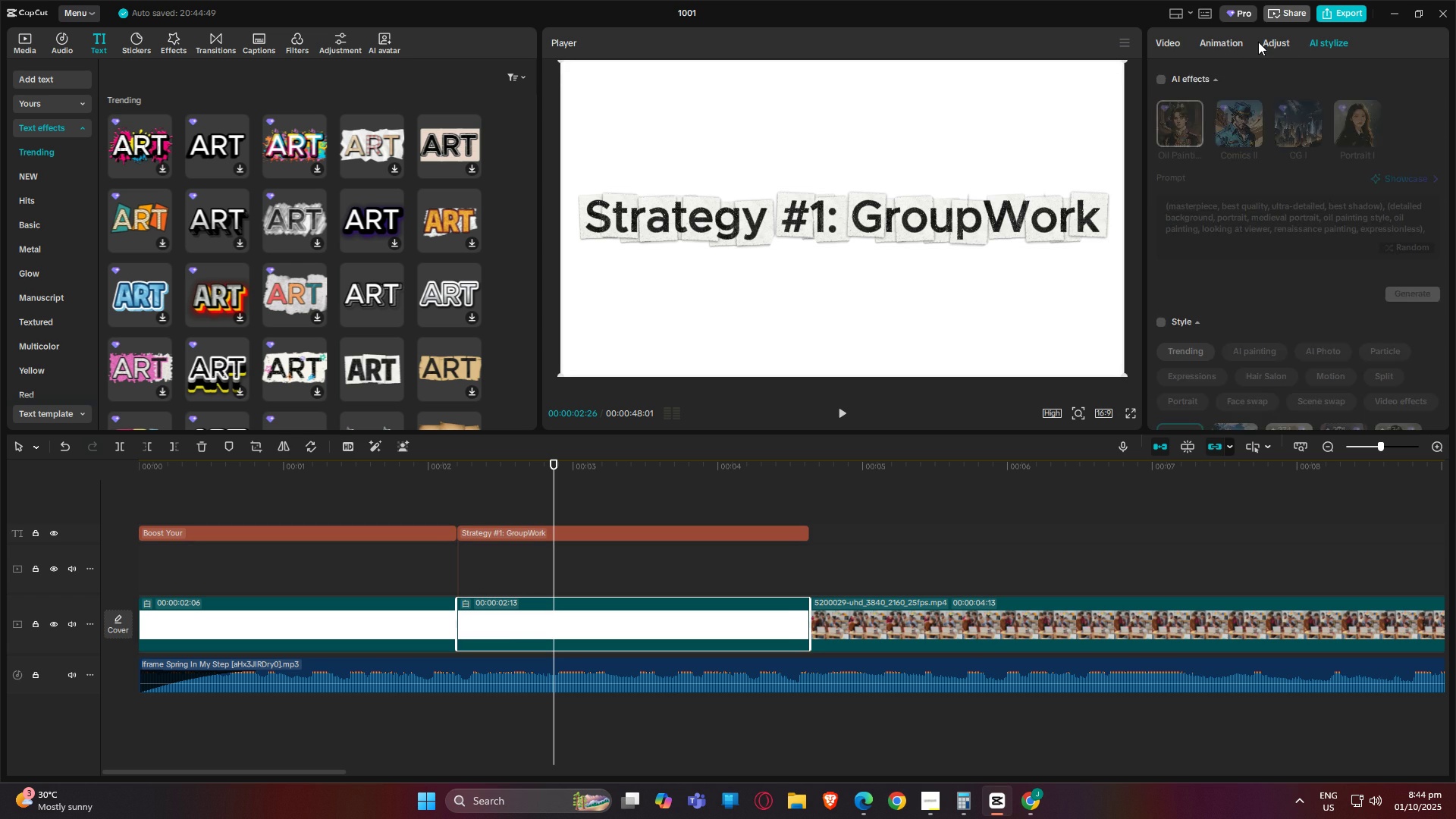 
left_click([1258, 42])
 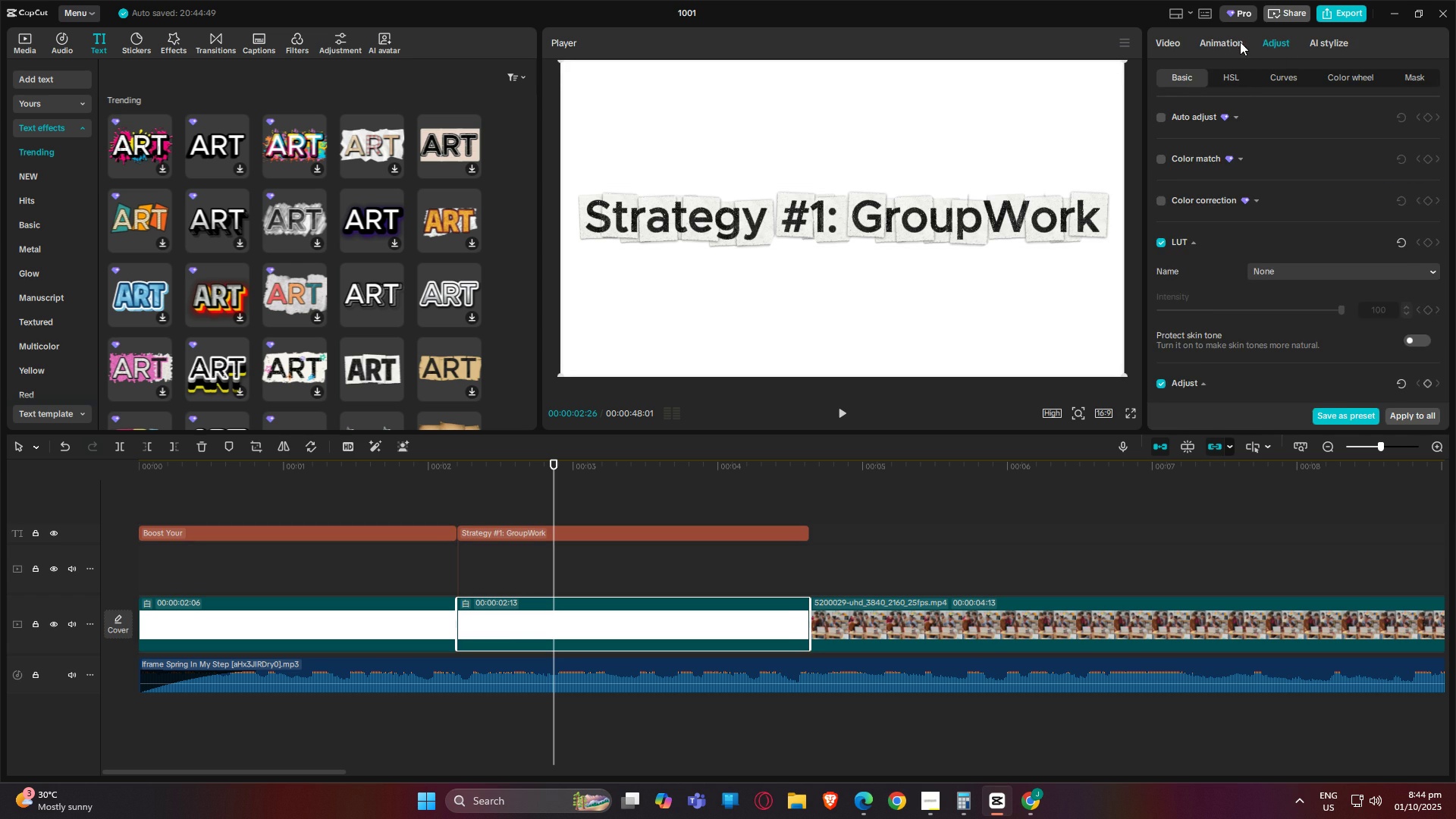 
left_click([1238, 42])
 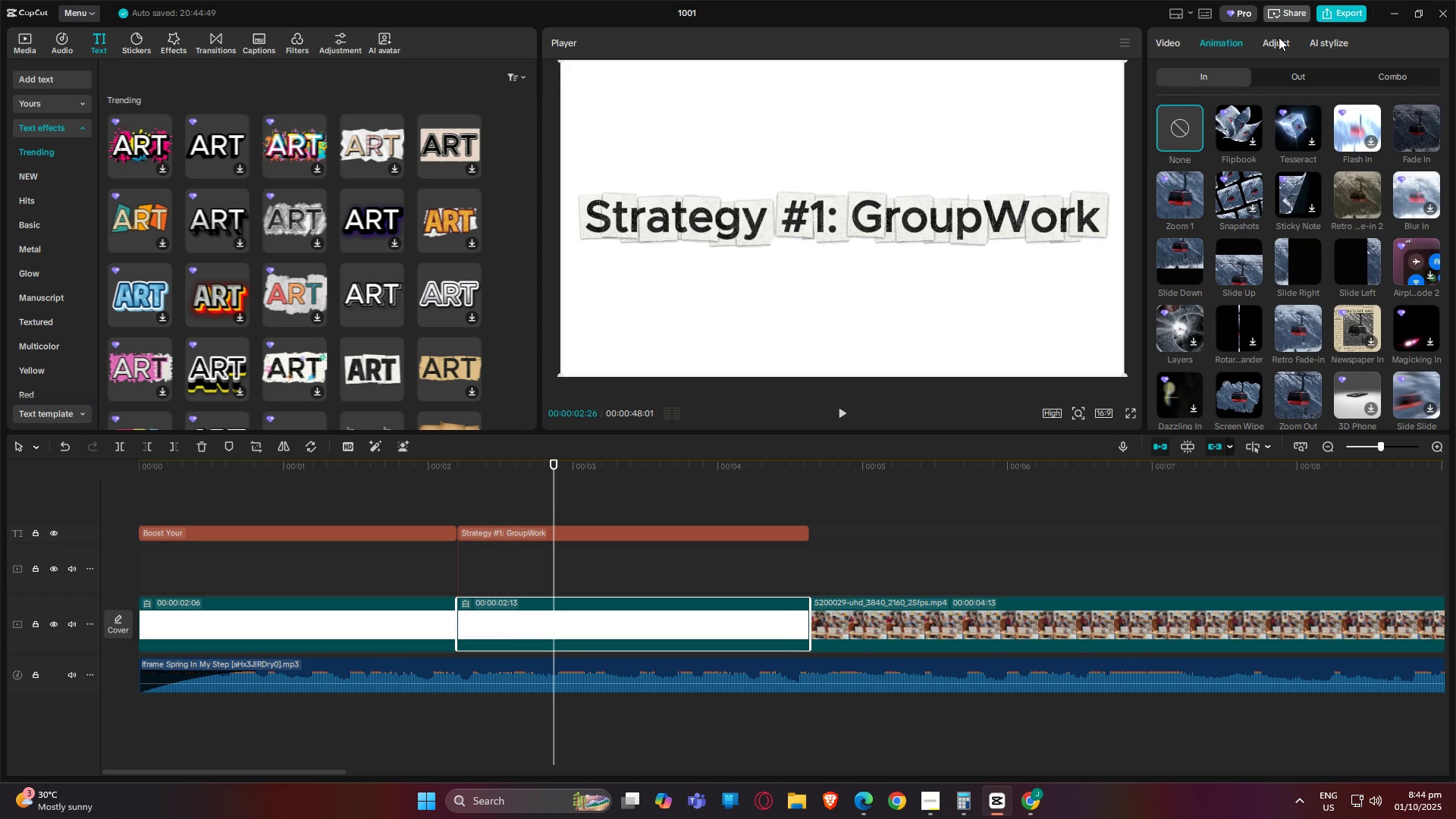 
left_click([1279, 37])
 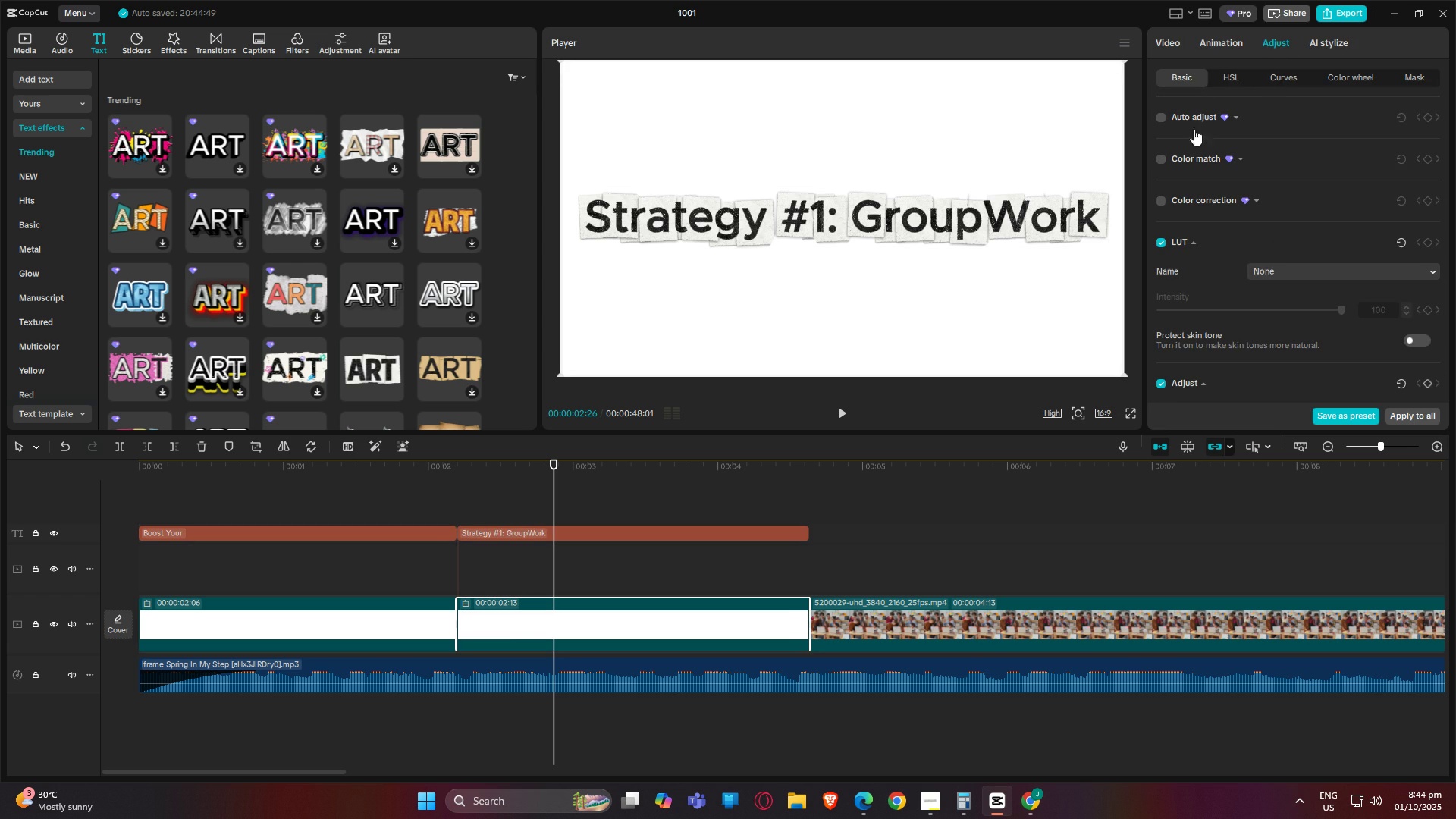 
scroll: coordinate [1175, 211], scroll_direction: down, amount: 2.0
 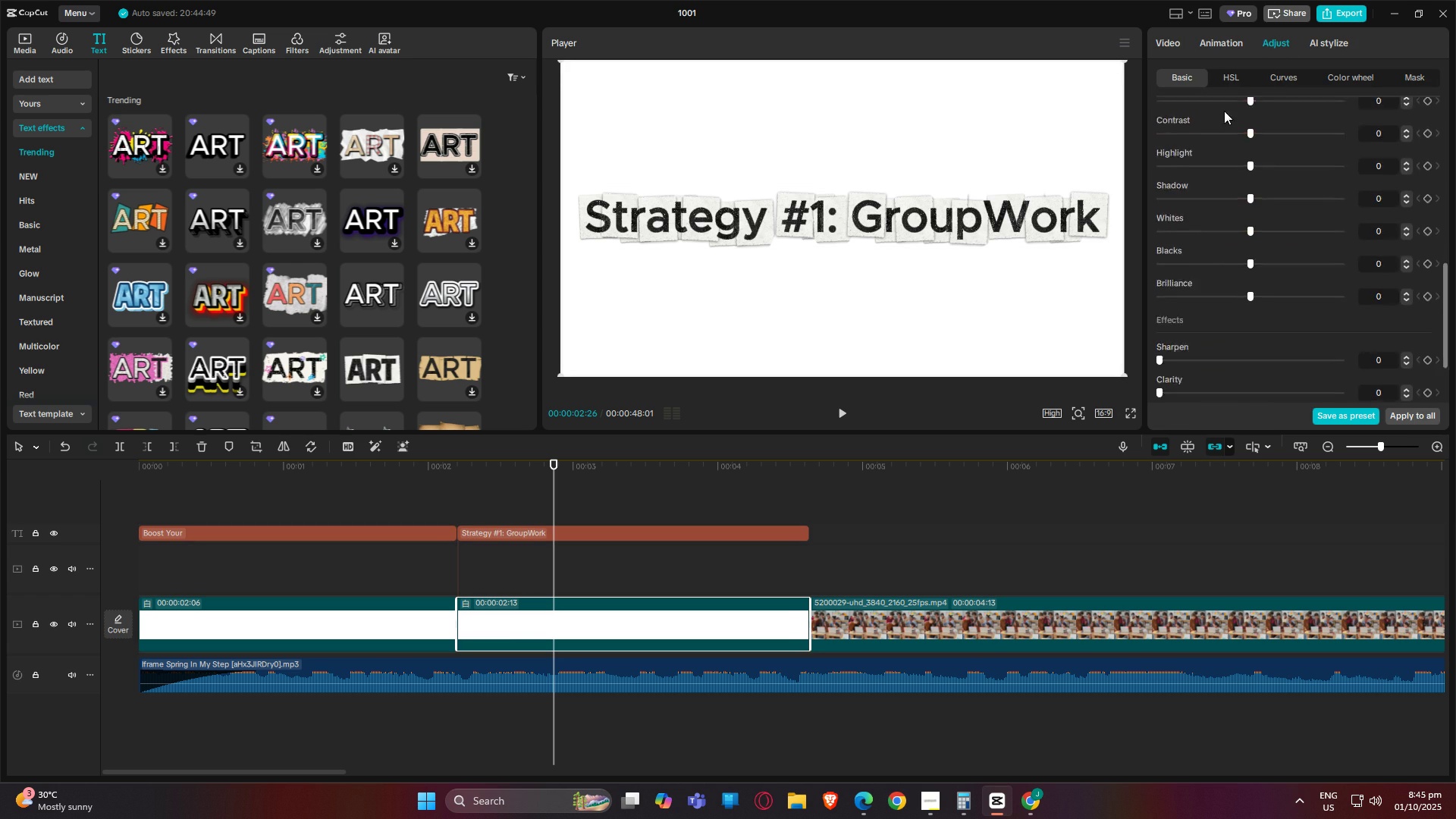 
scroll: coordinate [1221, 162], scroll_direction: up, amount: 4.0
 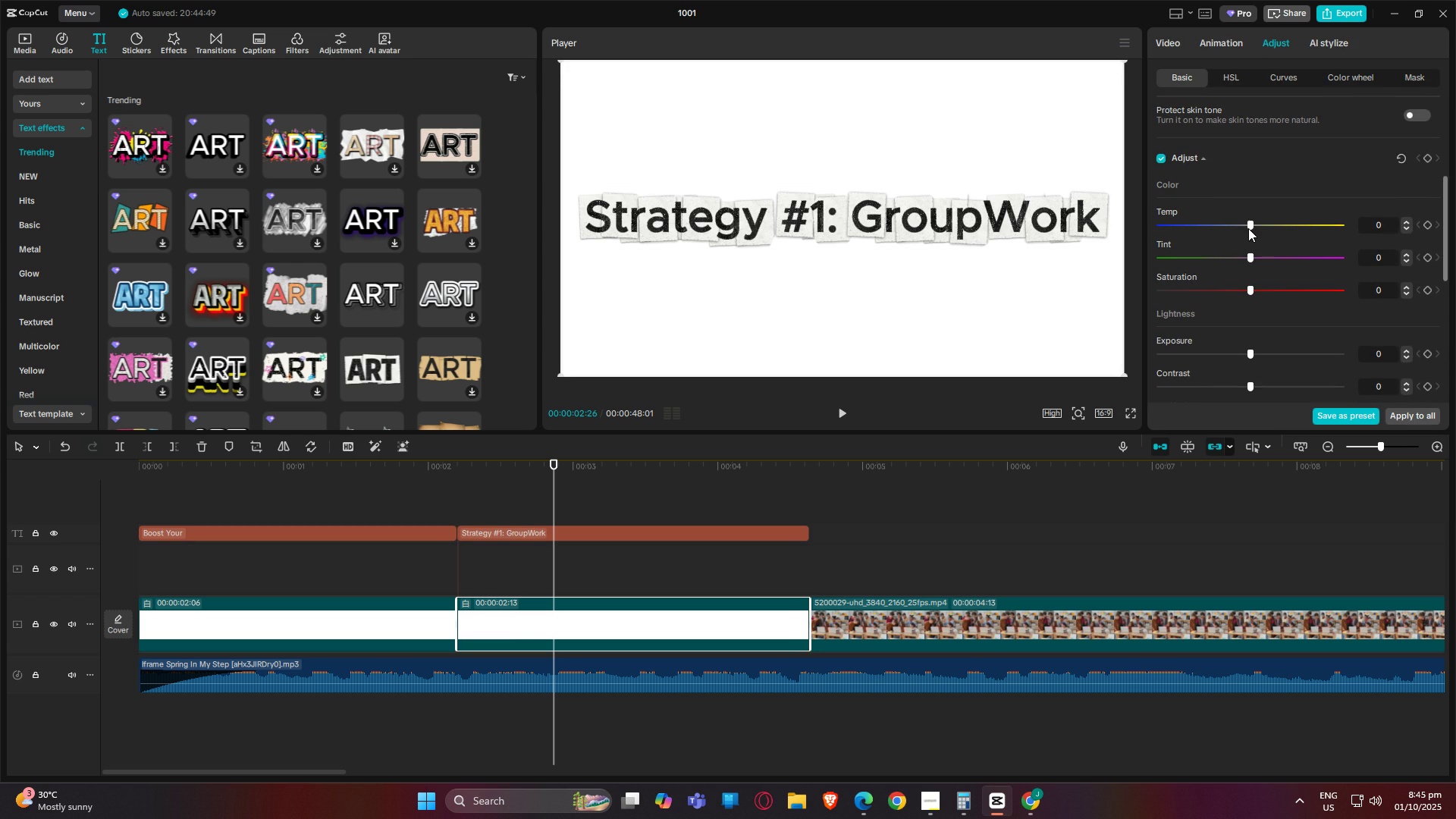 
left_click_drag(start_coordinate=[1250, 224], to_coordinate=[1329, 233])
 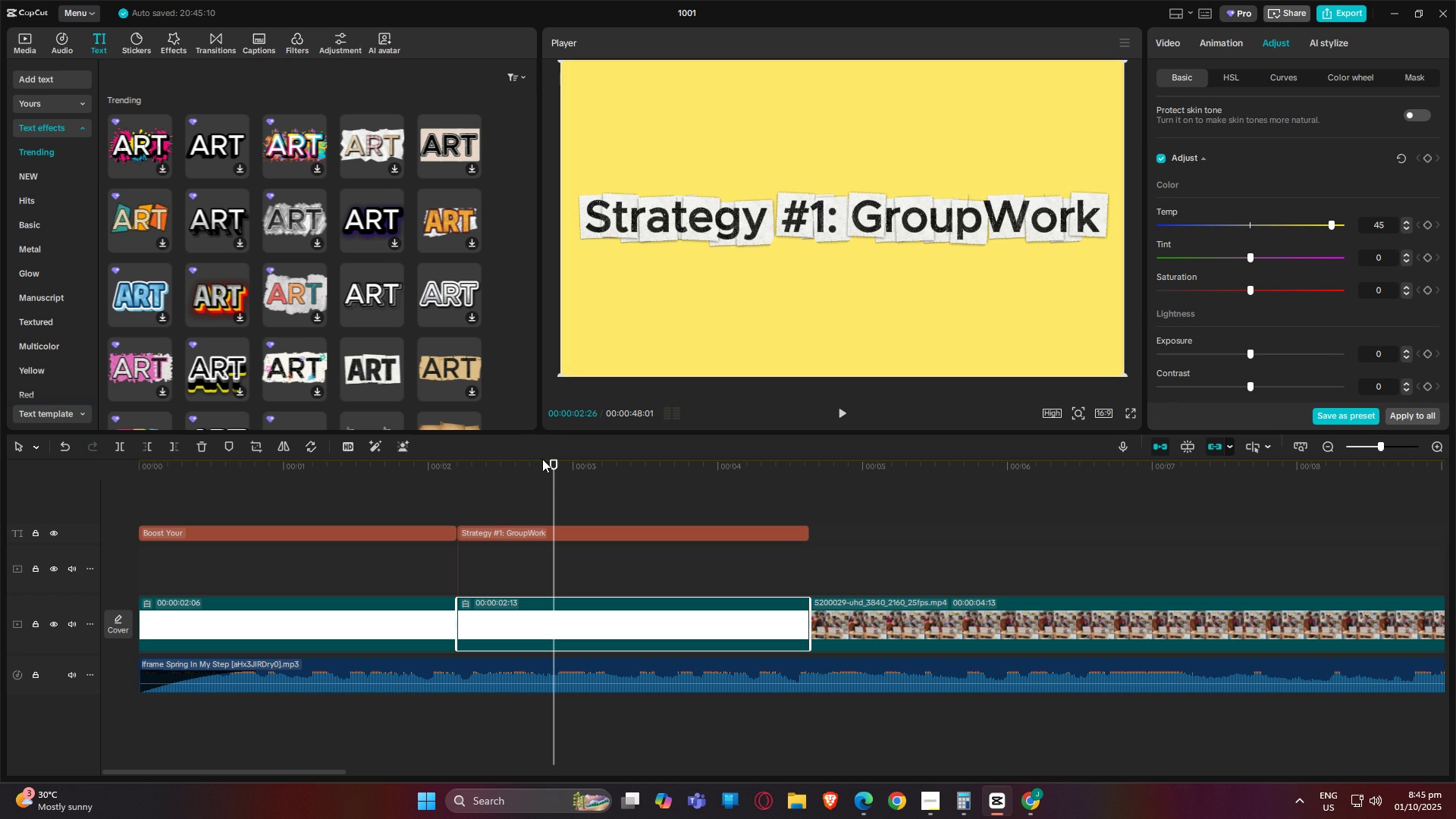 
left_click_drag(start_coordinate=[556, 461], to_coordinate=[377, 467])
 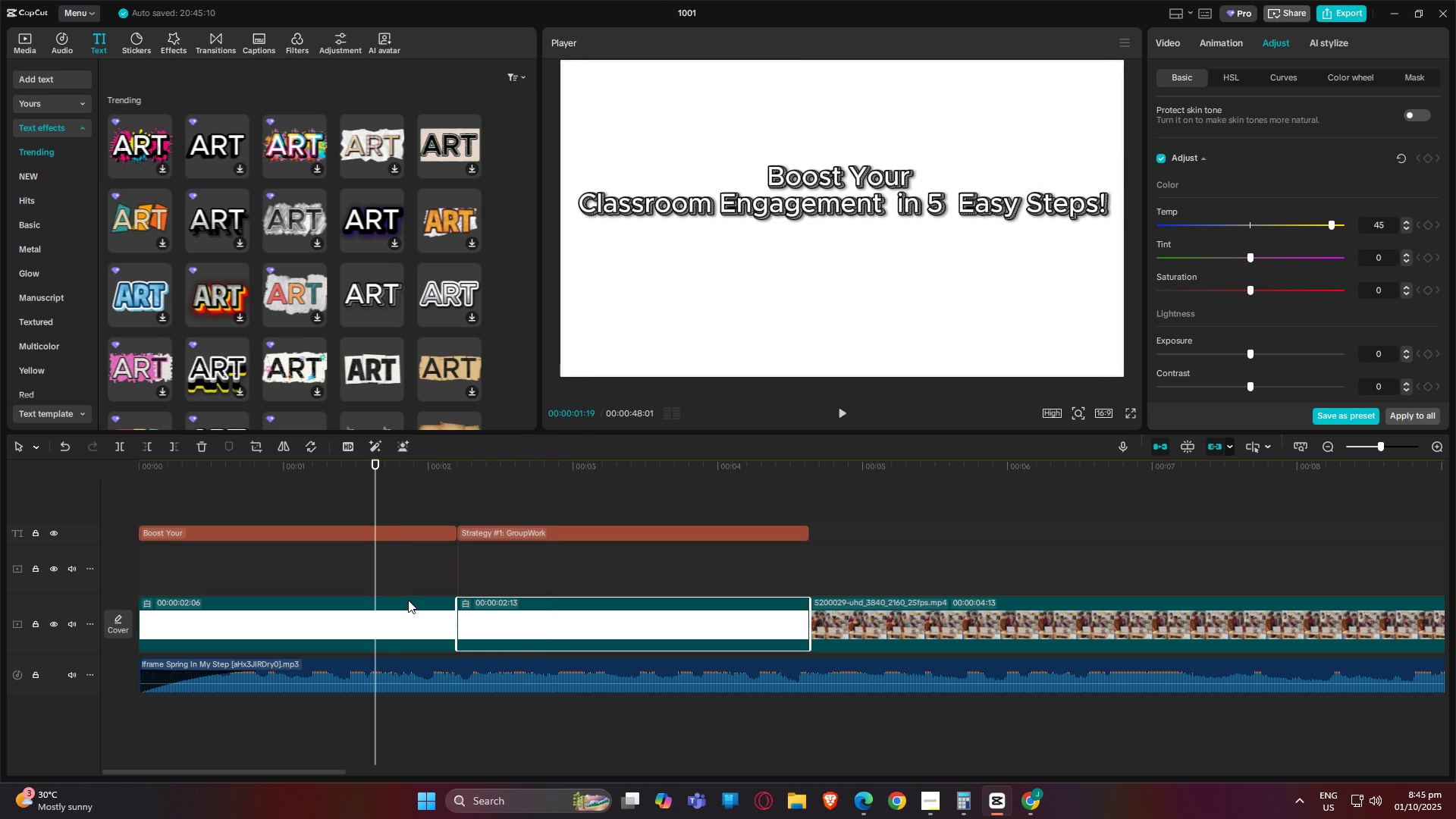 
left_click([408, 600])
 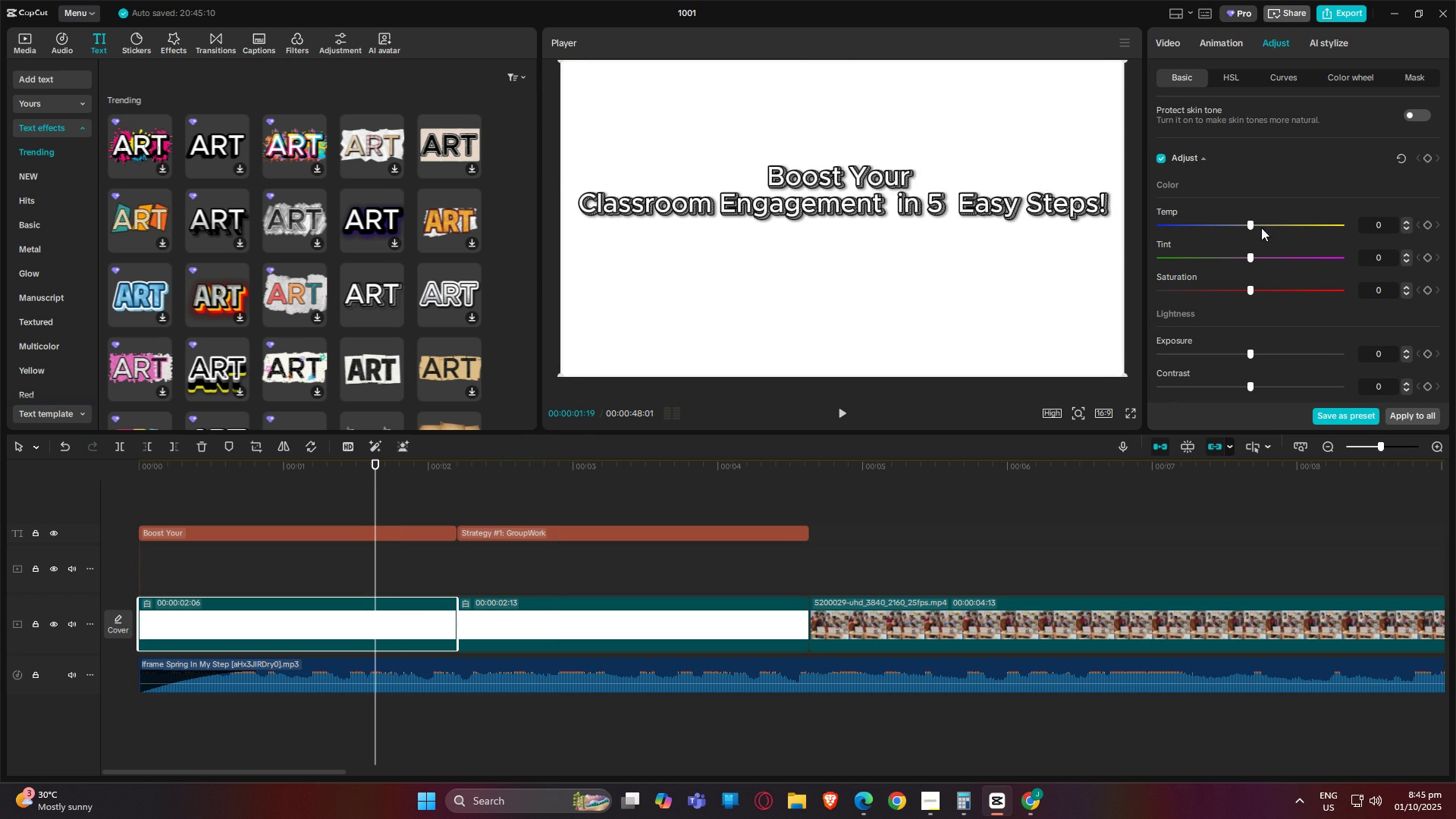 
left_click_drag(start_coordinate=[1257, 227], to_coordinate=[1326, 226])
 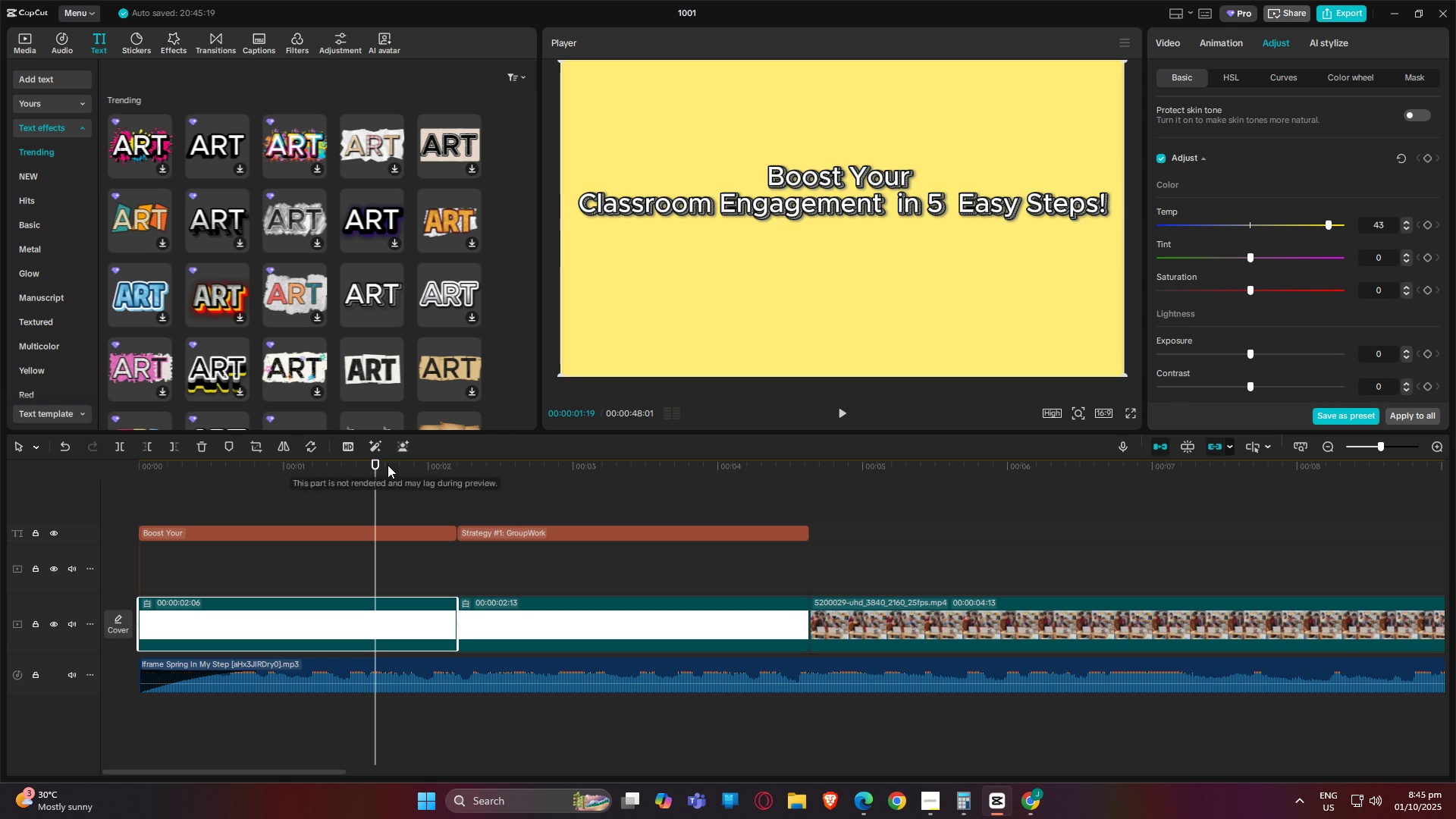 
left_click_drag(start_coordinate=[378, 465], to_coordinate=[758, 450])
 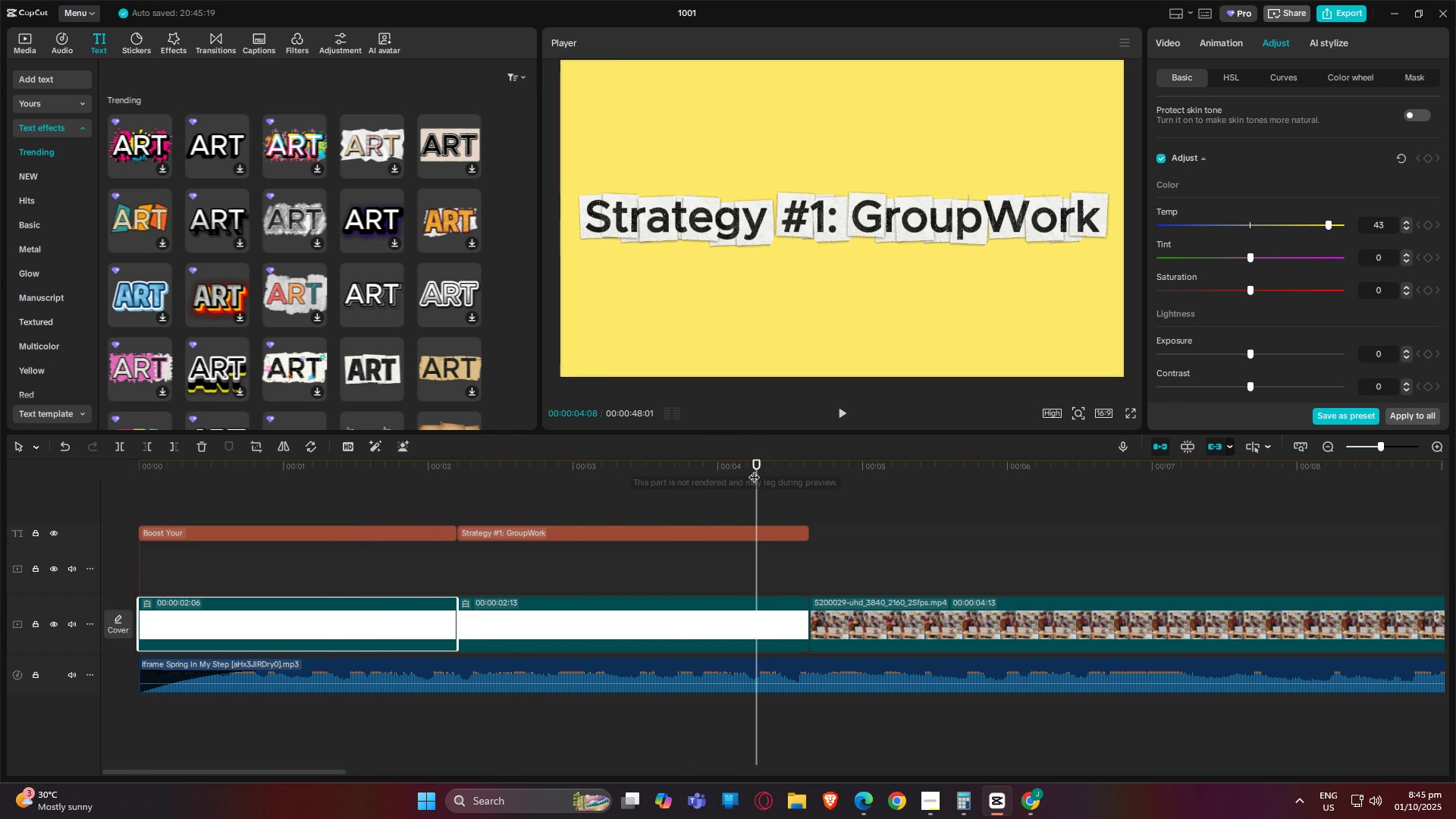 
left_click_drag(start_coordinate=[764, 457], to_coordinate=[213, 480])
 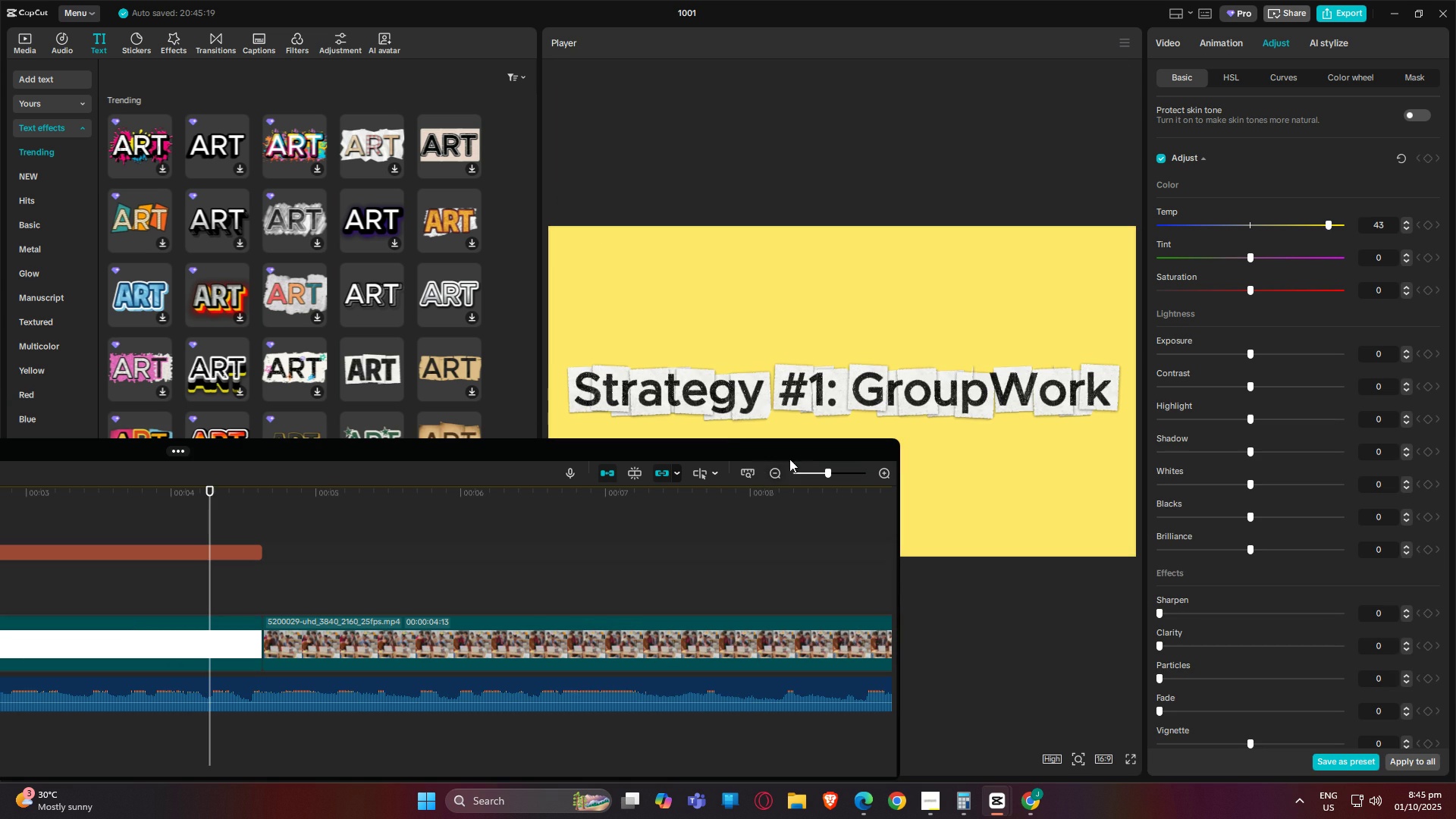 
key(Control+Z)
 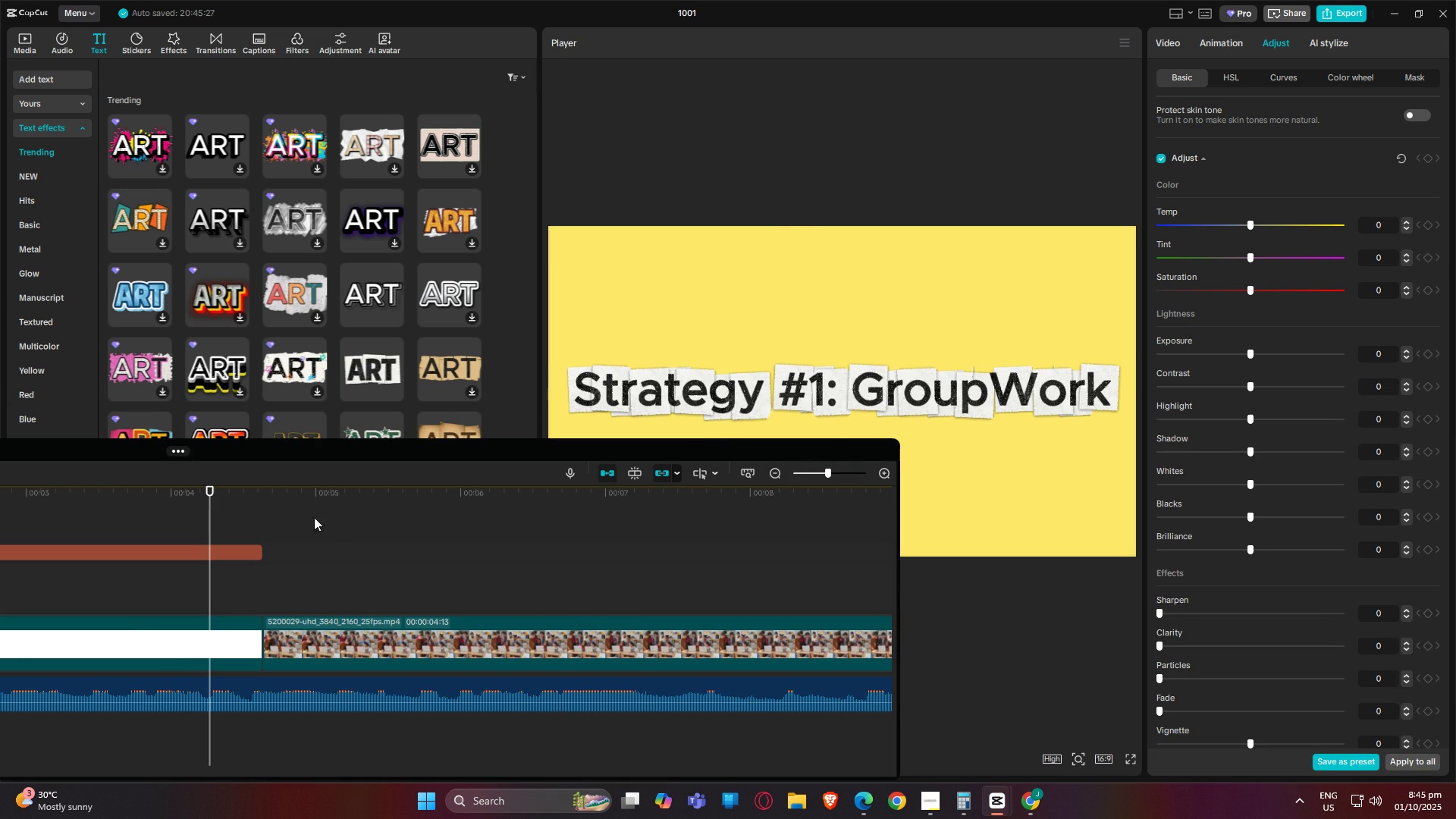 
left_click_drag(start_coordinate=[352, 454], to_coordinate=[594, 441])
 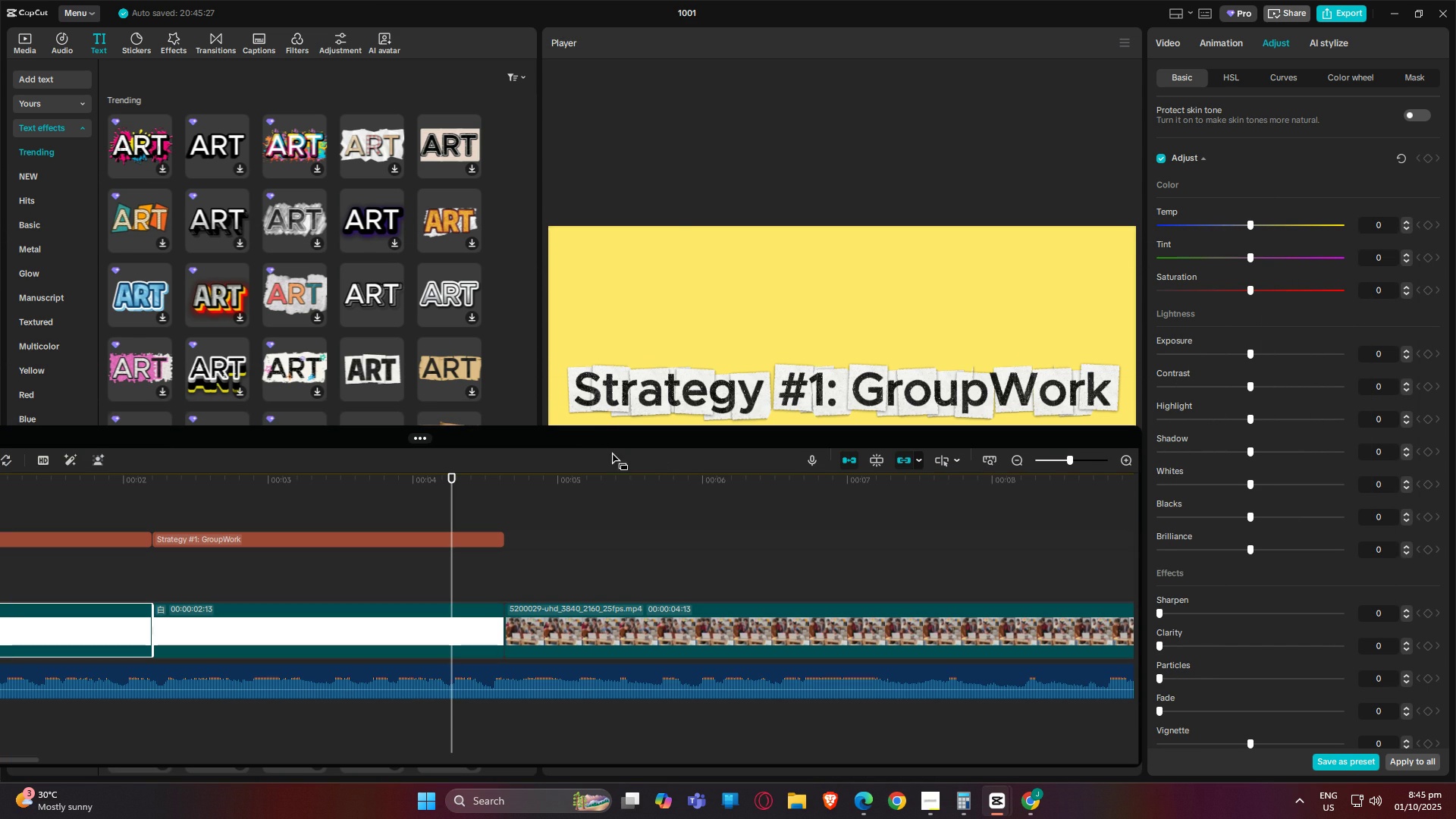 
left_click_drag(start_coordinate=[603, 444], to_coordinate=[946, 287])
 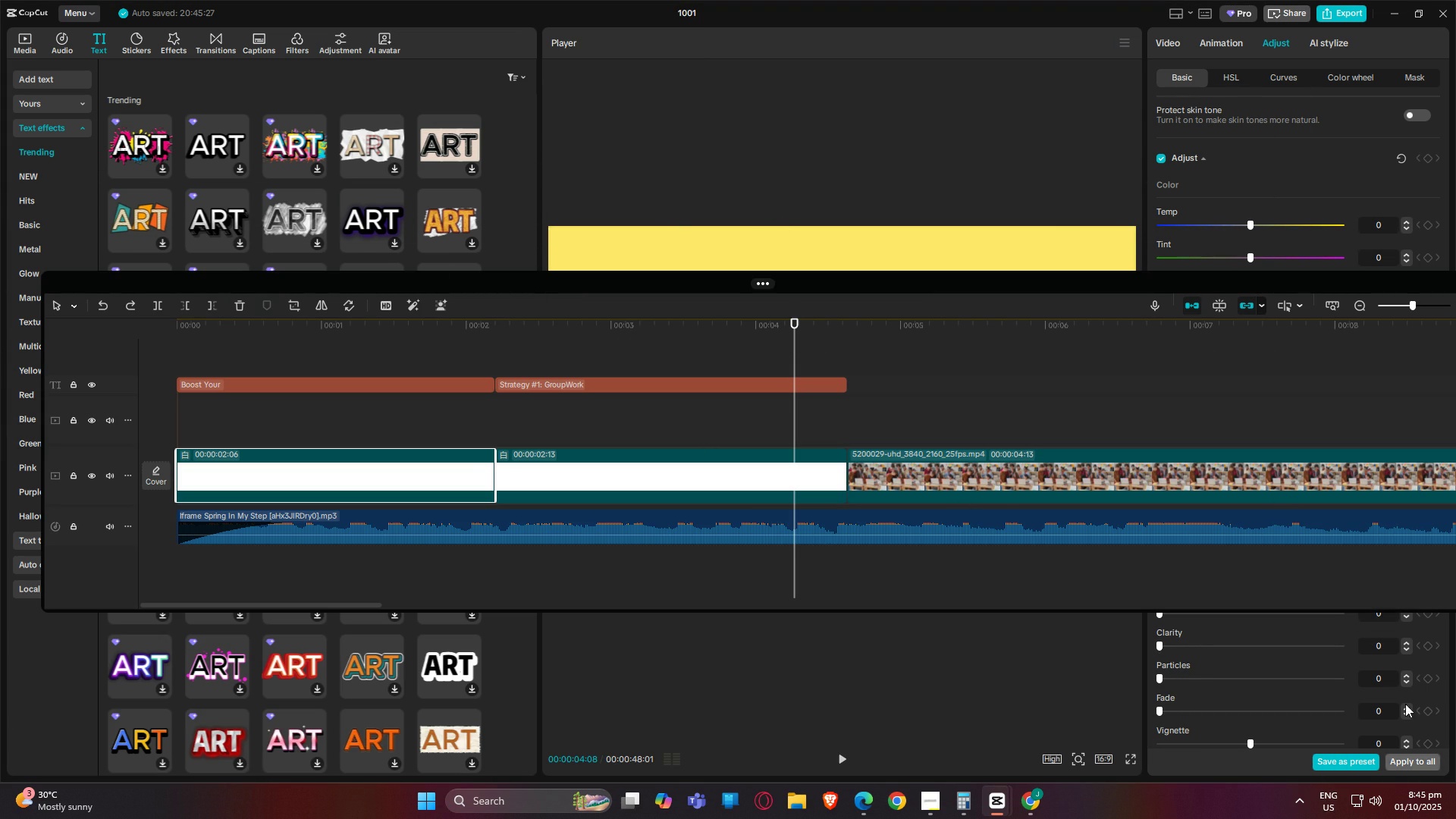 
double_click([1050, 111])
 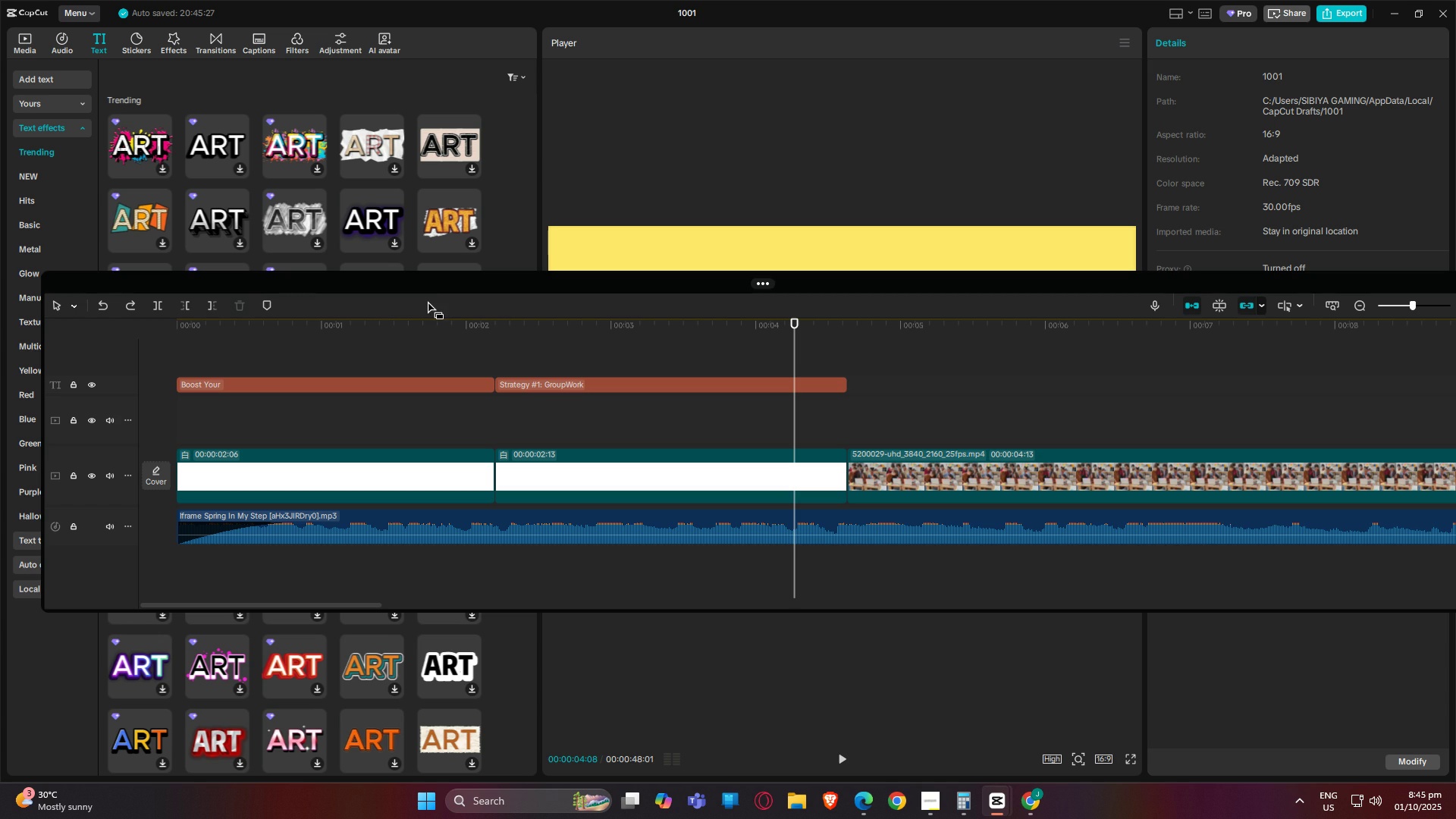 
left_click_drag(start_coordinate=[419, 292], to_coordinate=[180, 386])
 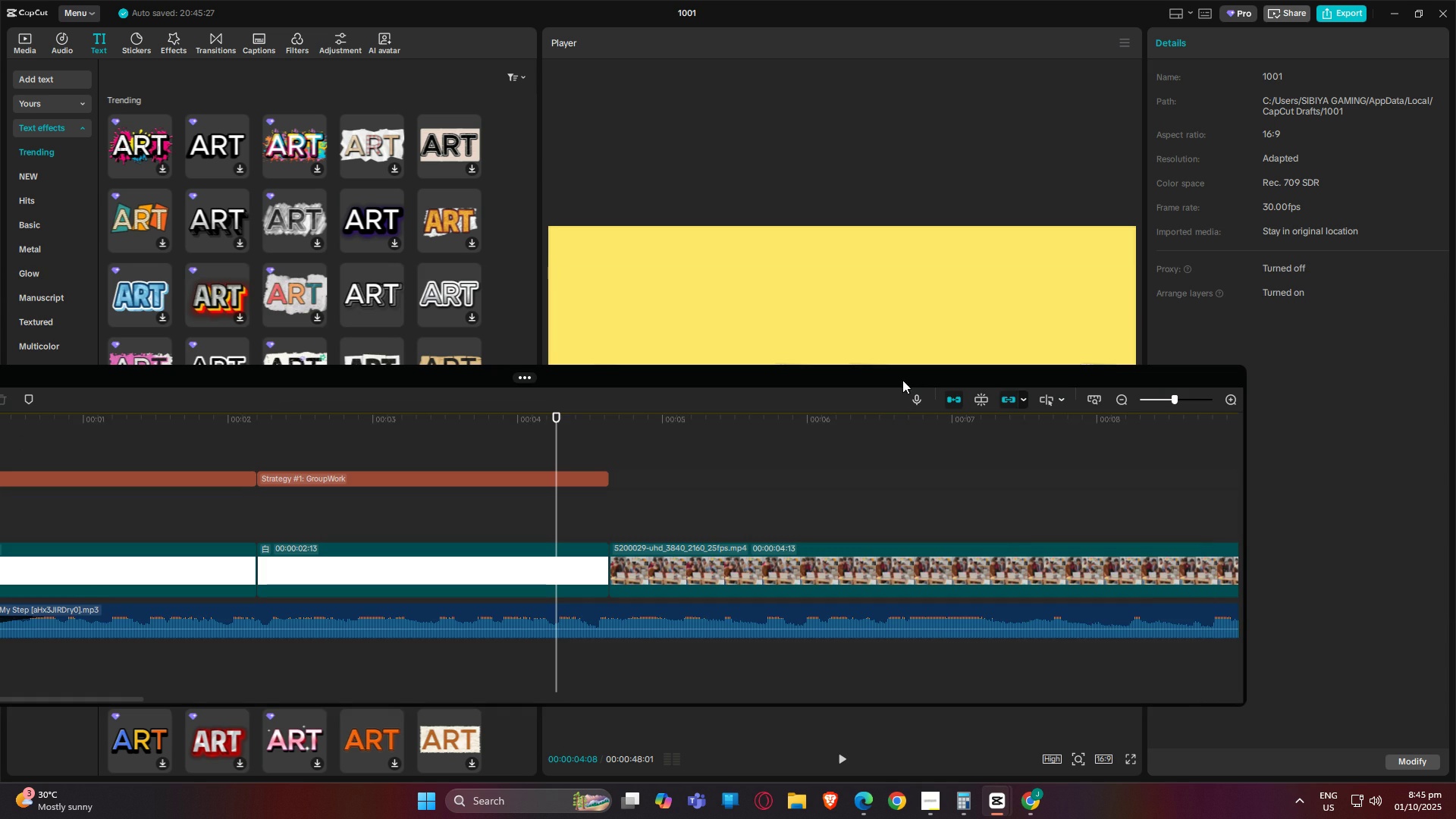 
left_click_drag(start_coordinate=[899, 380], to_coordinate=[1095, 460])
 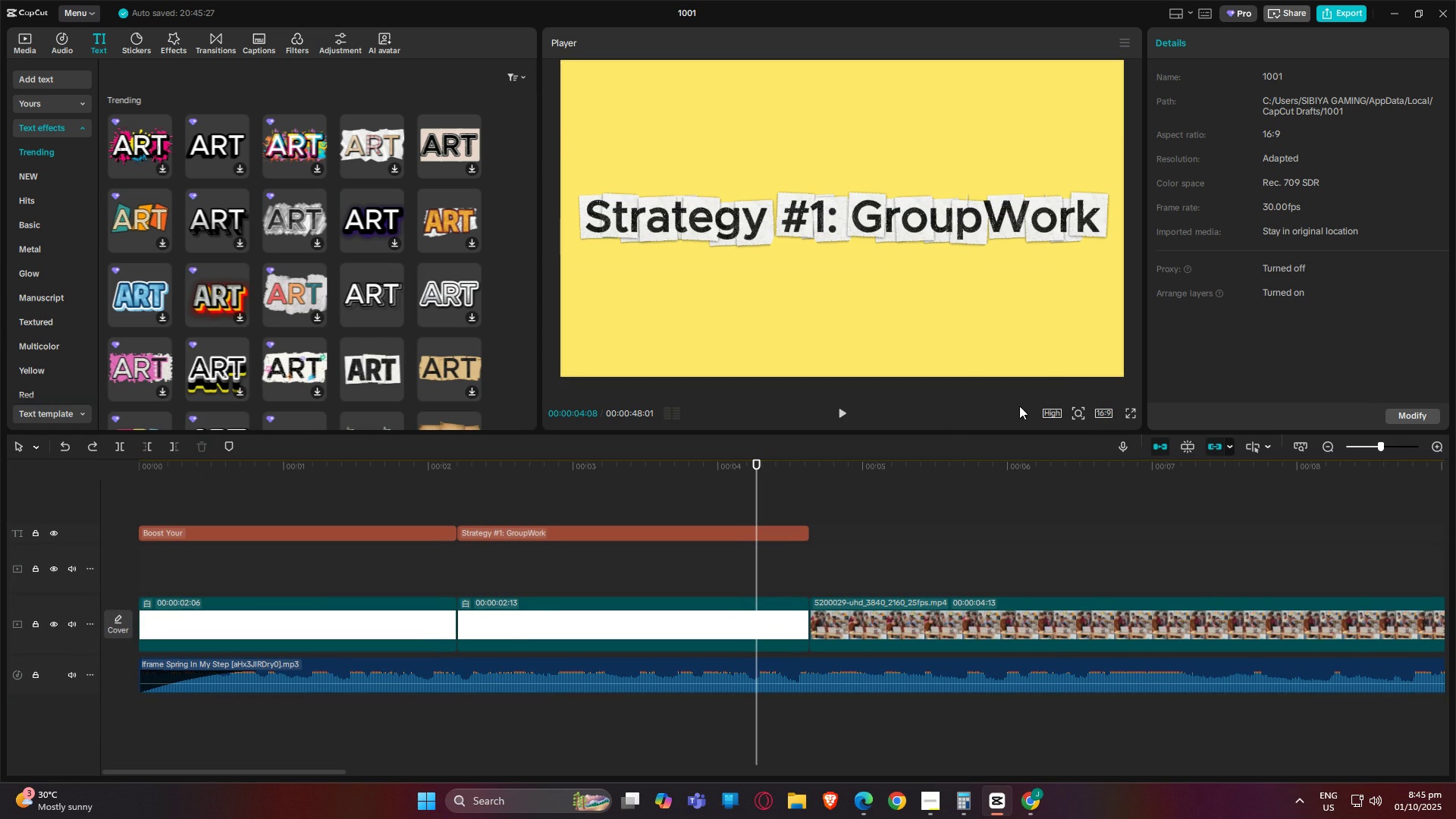 
scroll: coordinate [956, 431], scroll_direction: down, amount: 1.0
 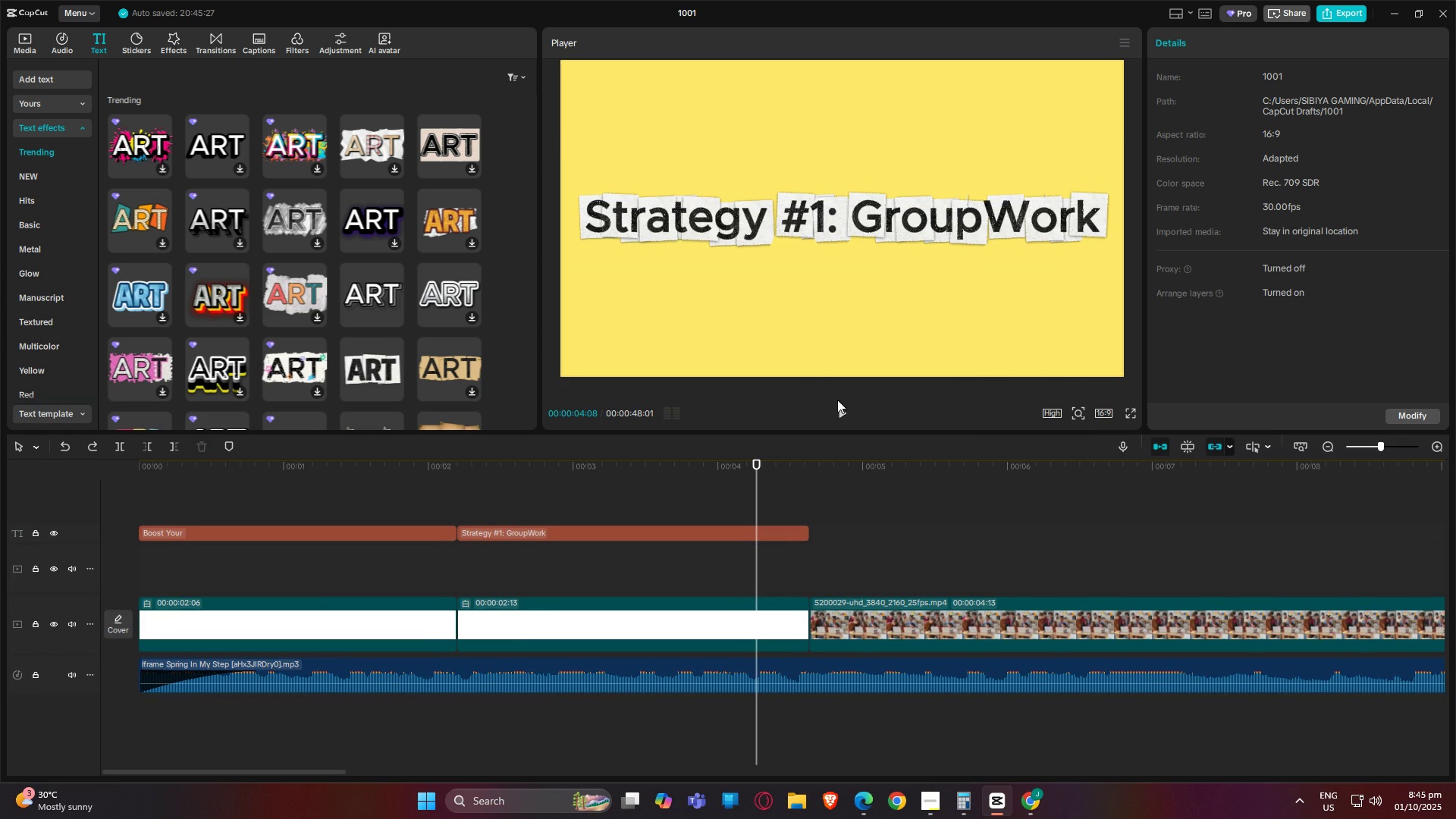 
left_click([845, 408])
 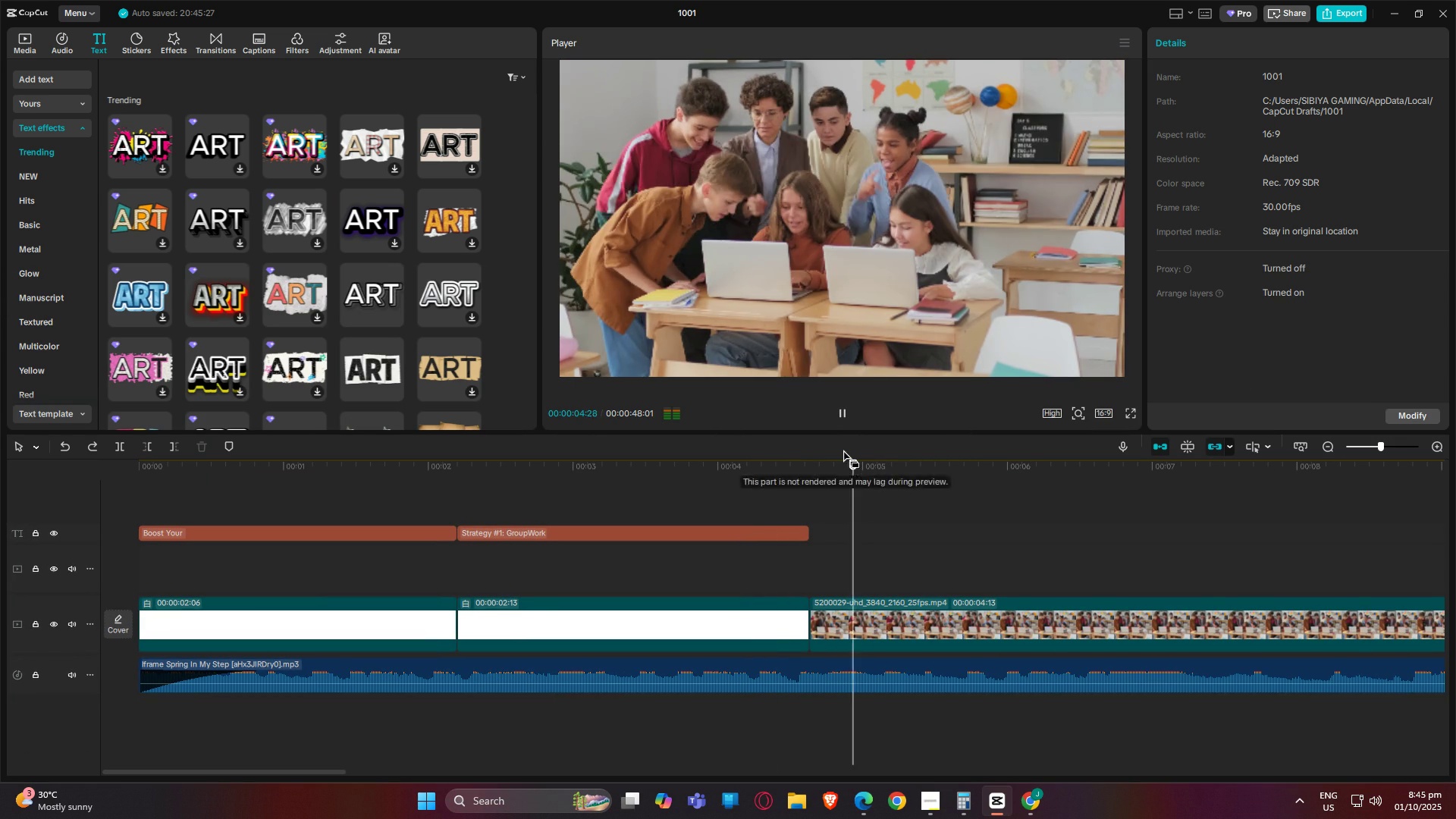 
key(Space)
 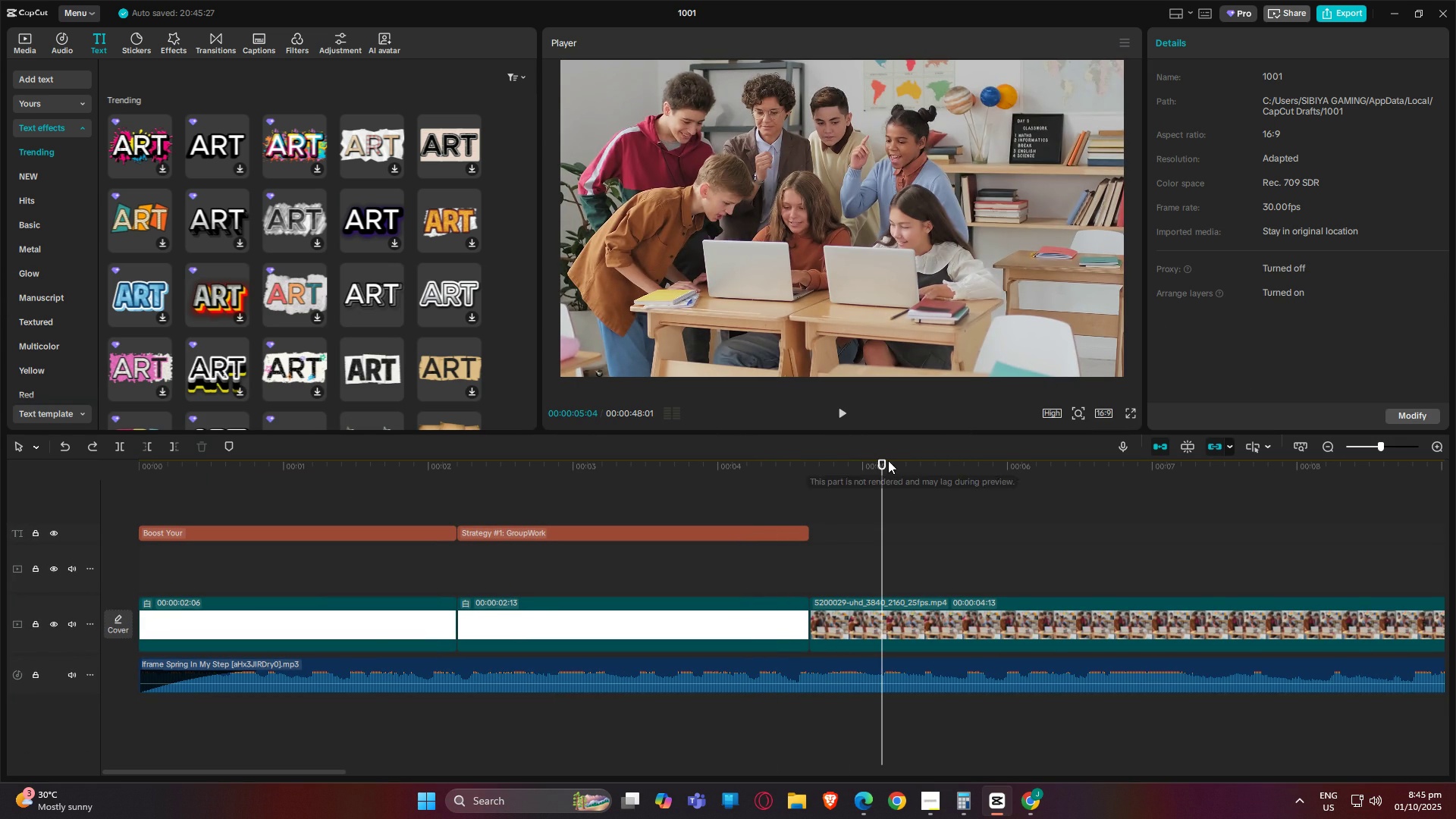 
left_click_drag(start_coordinate=[875, 462], to_coordinate=[0, 534])
 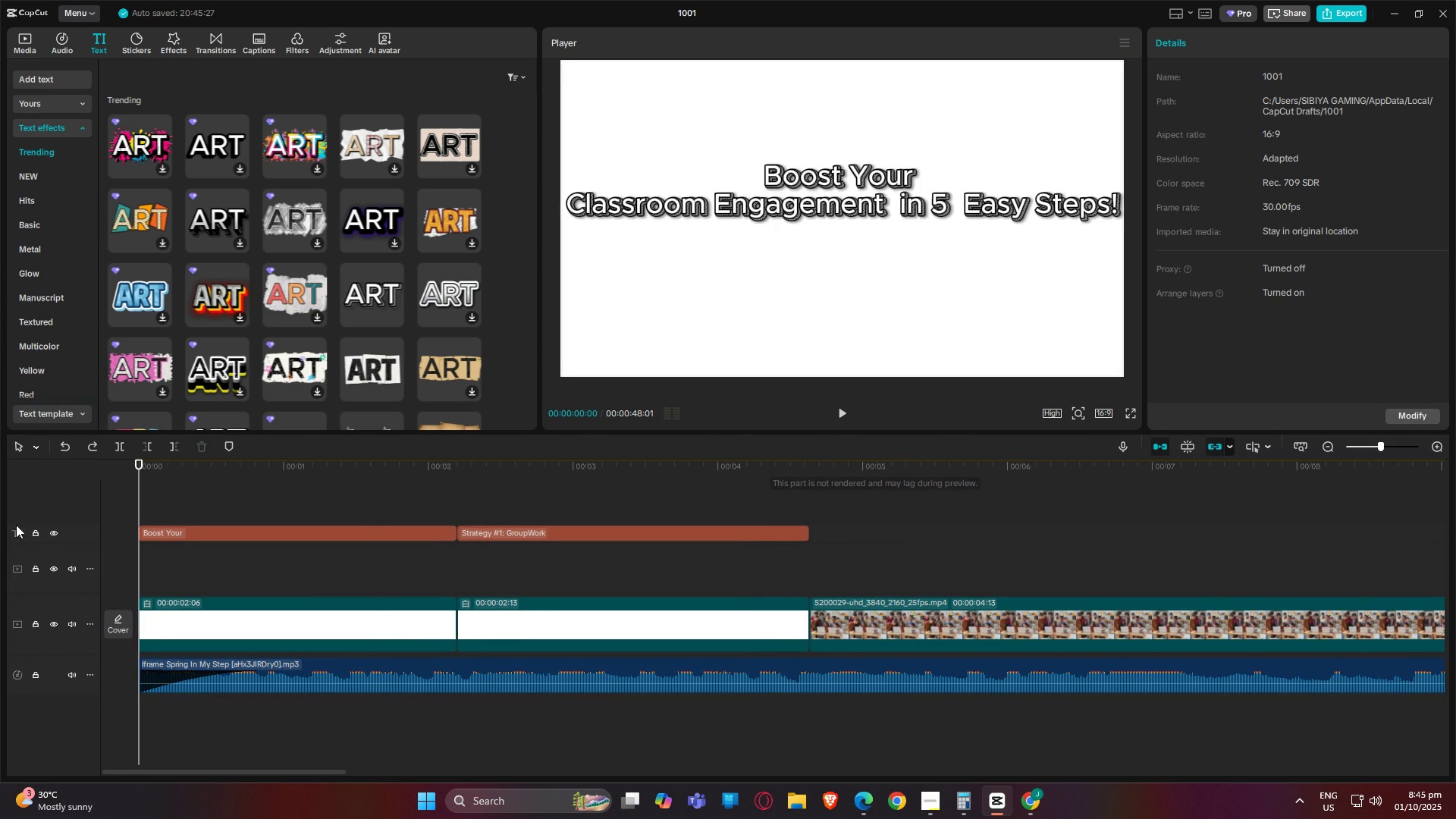 
key(Space)
 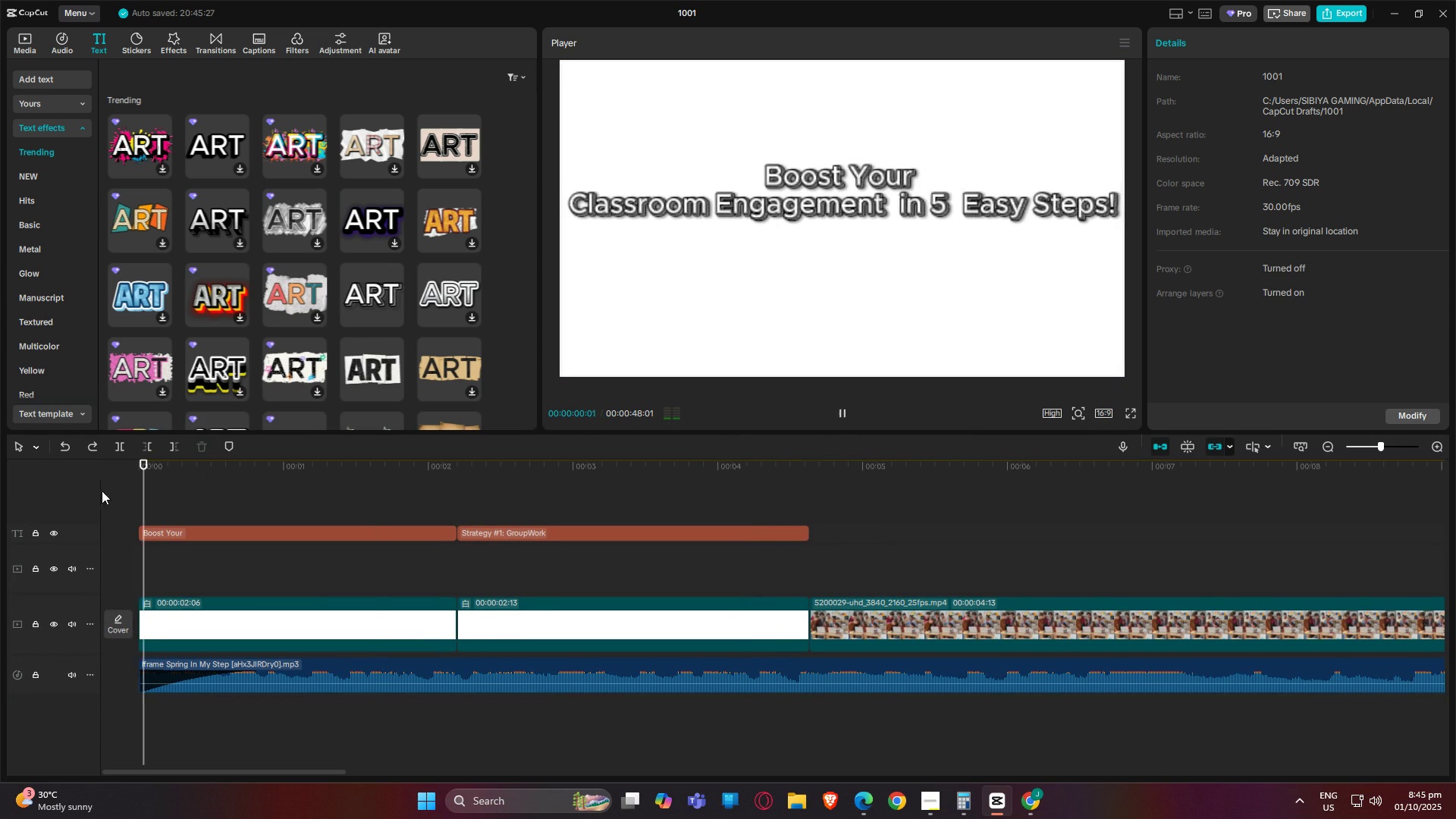 
key(Space)
 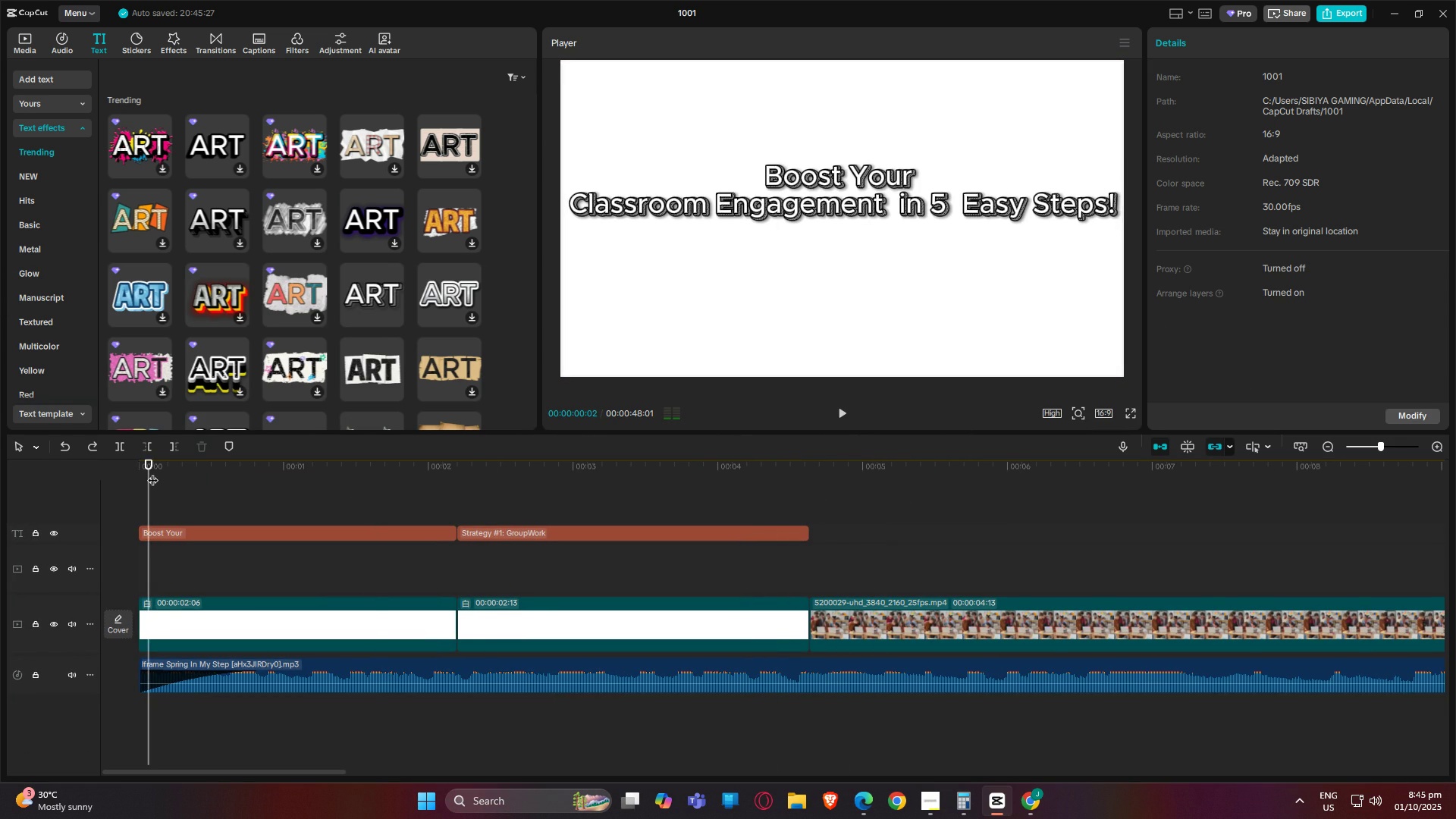 
key(Space)
 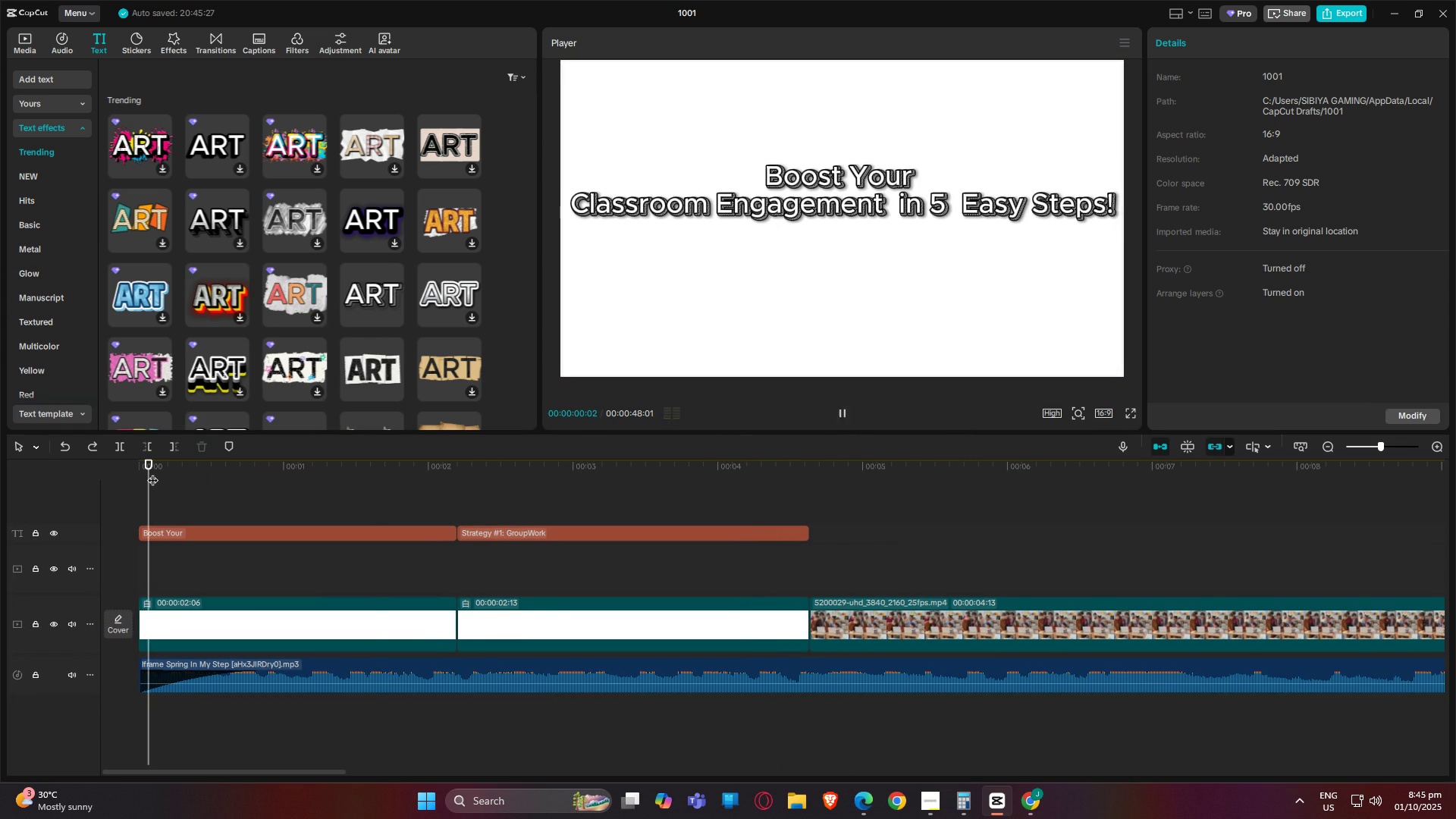 
key(Space)
 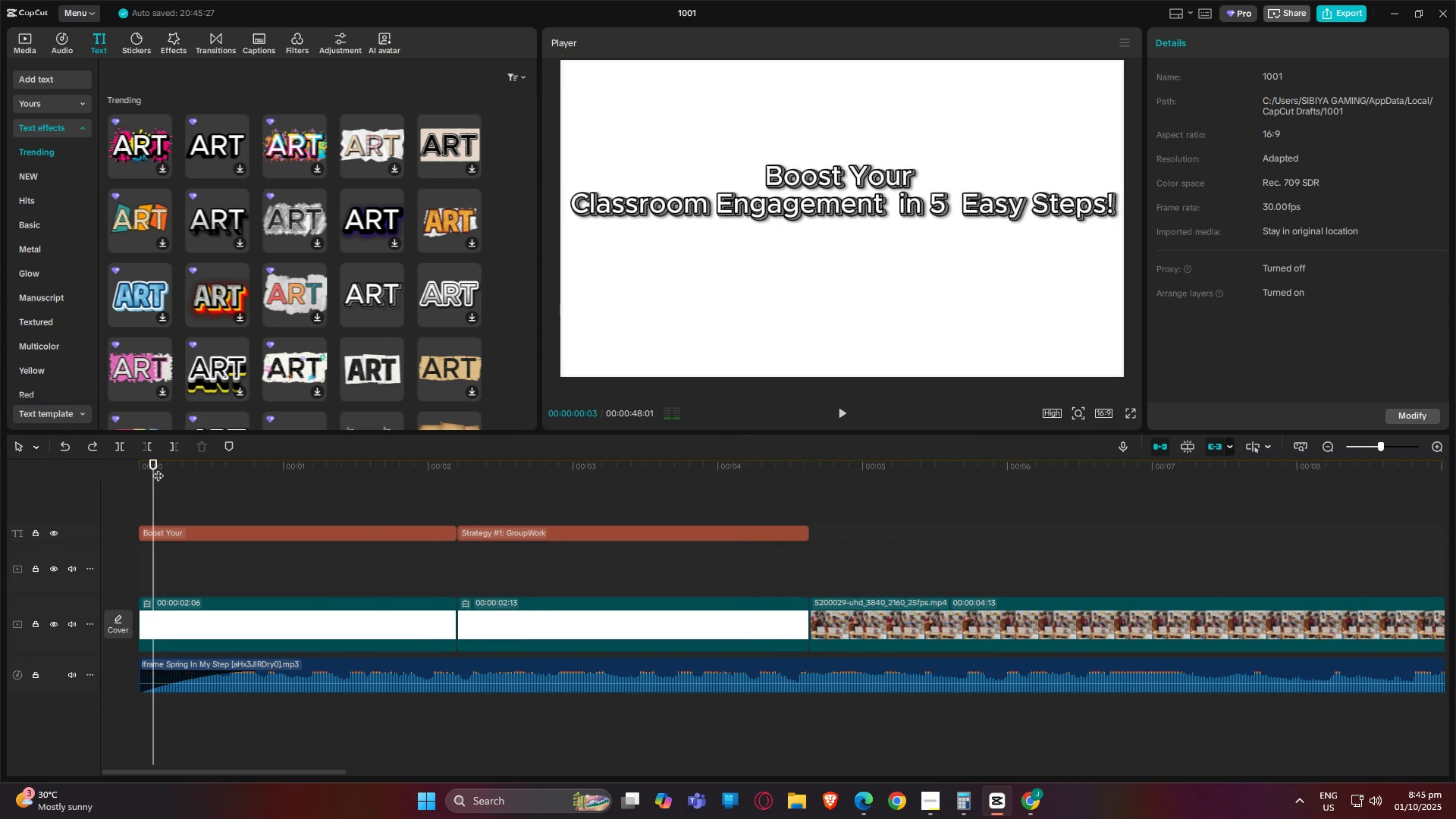 
key(Space)
 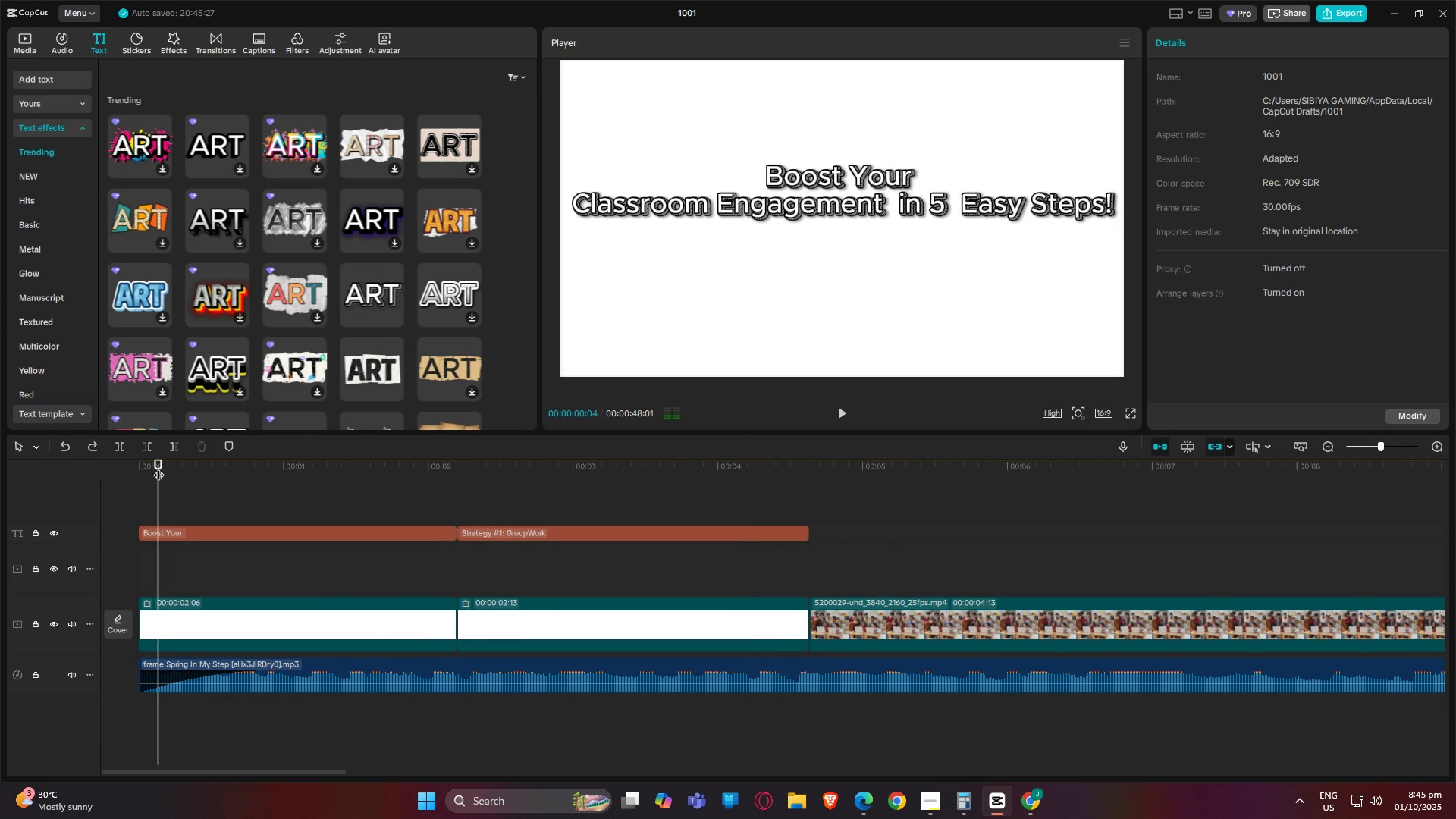 
key(Space)
 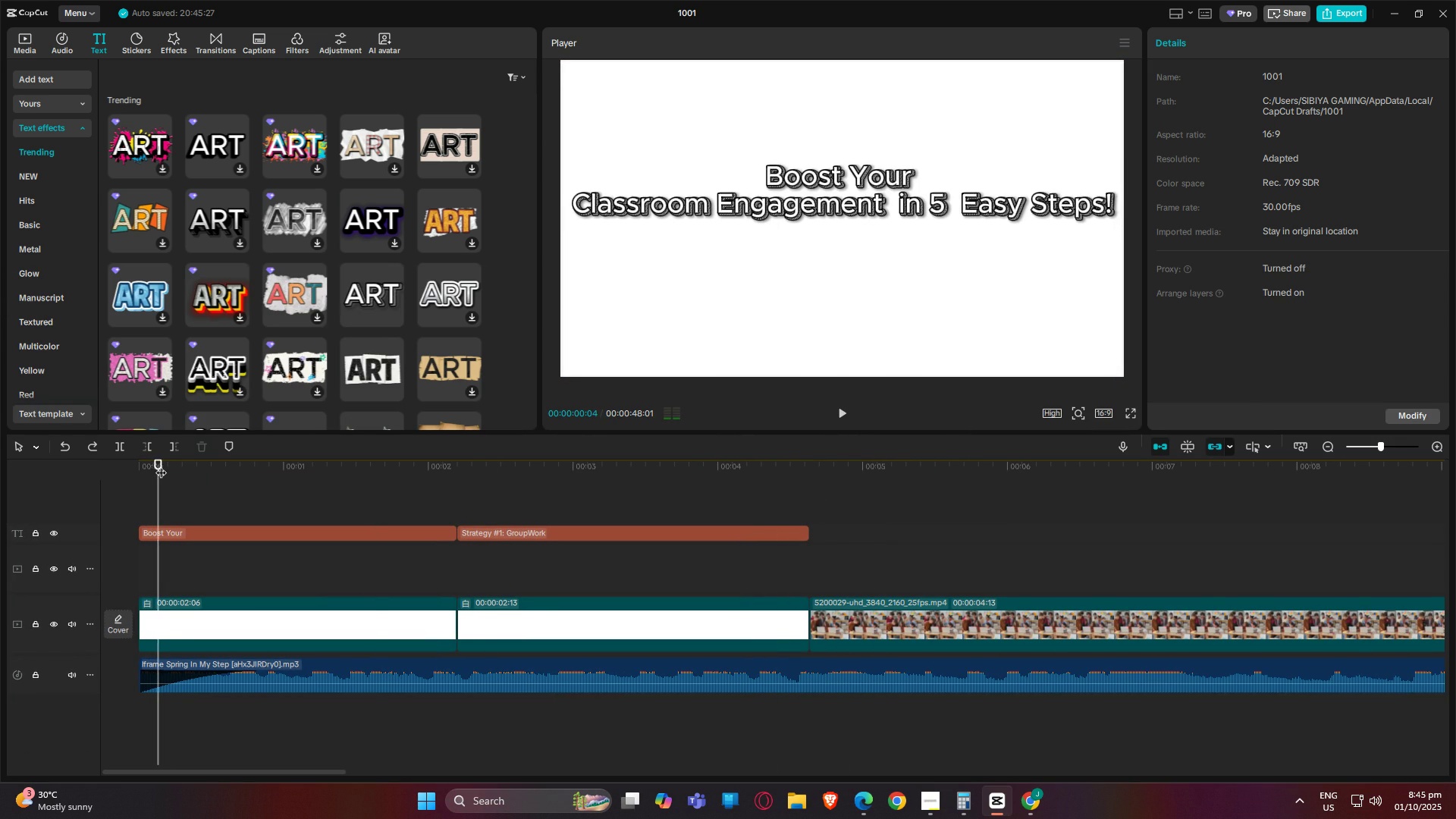 
key(Space)
 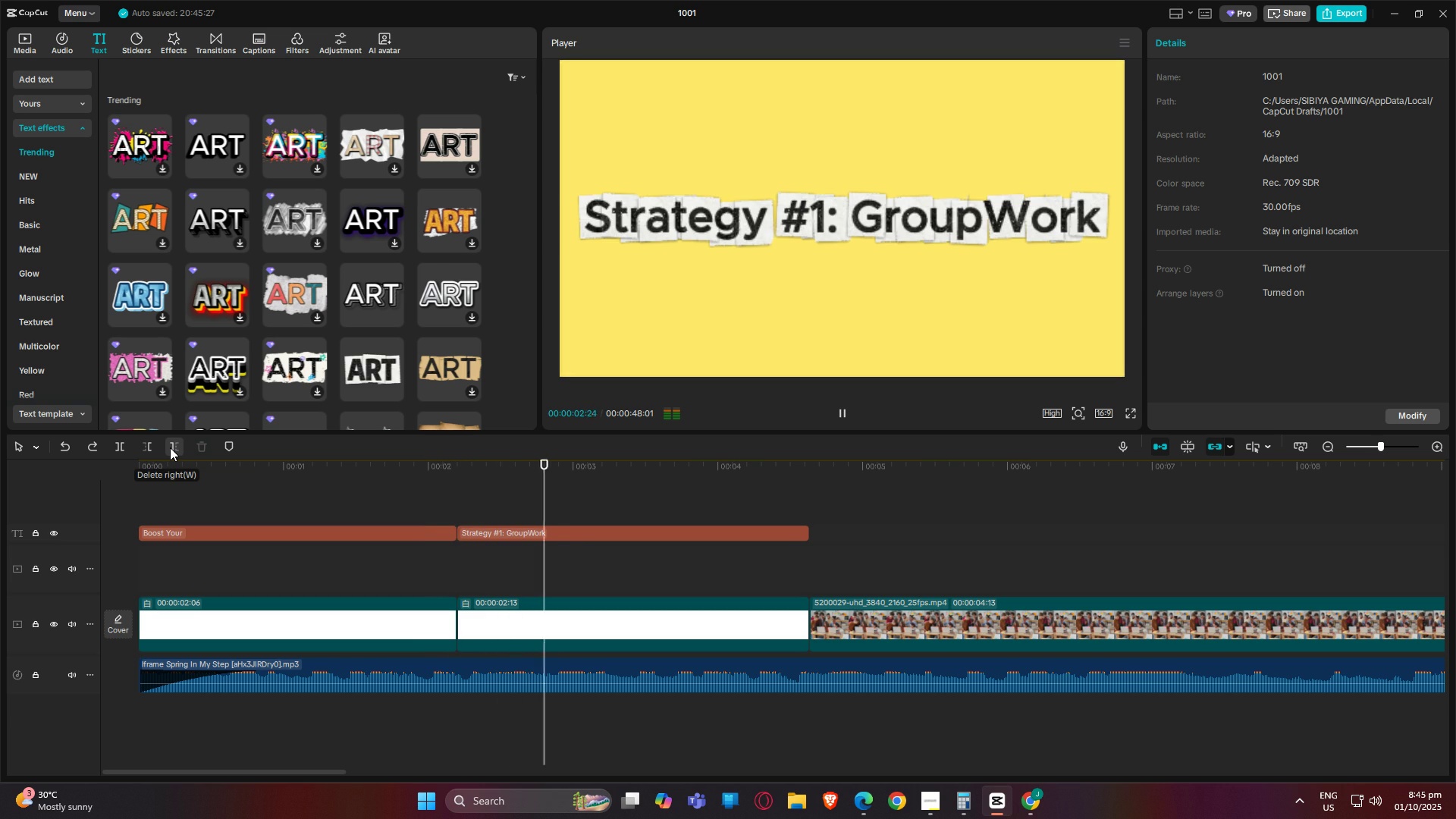 
left_click([144, 484])
 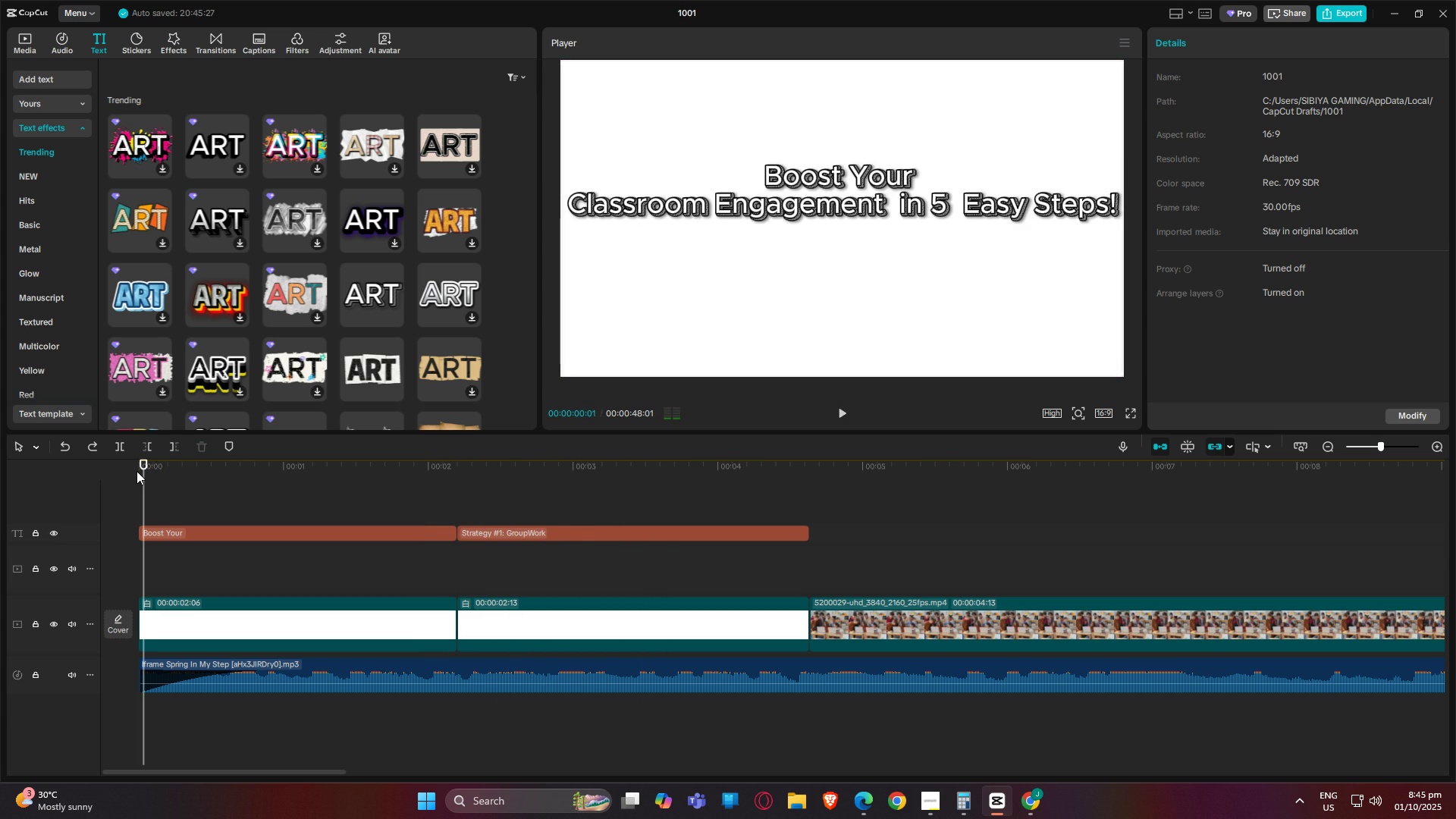 
key(Space)
 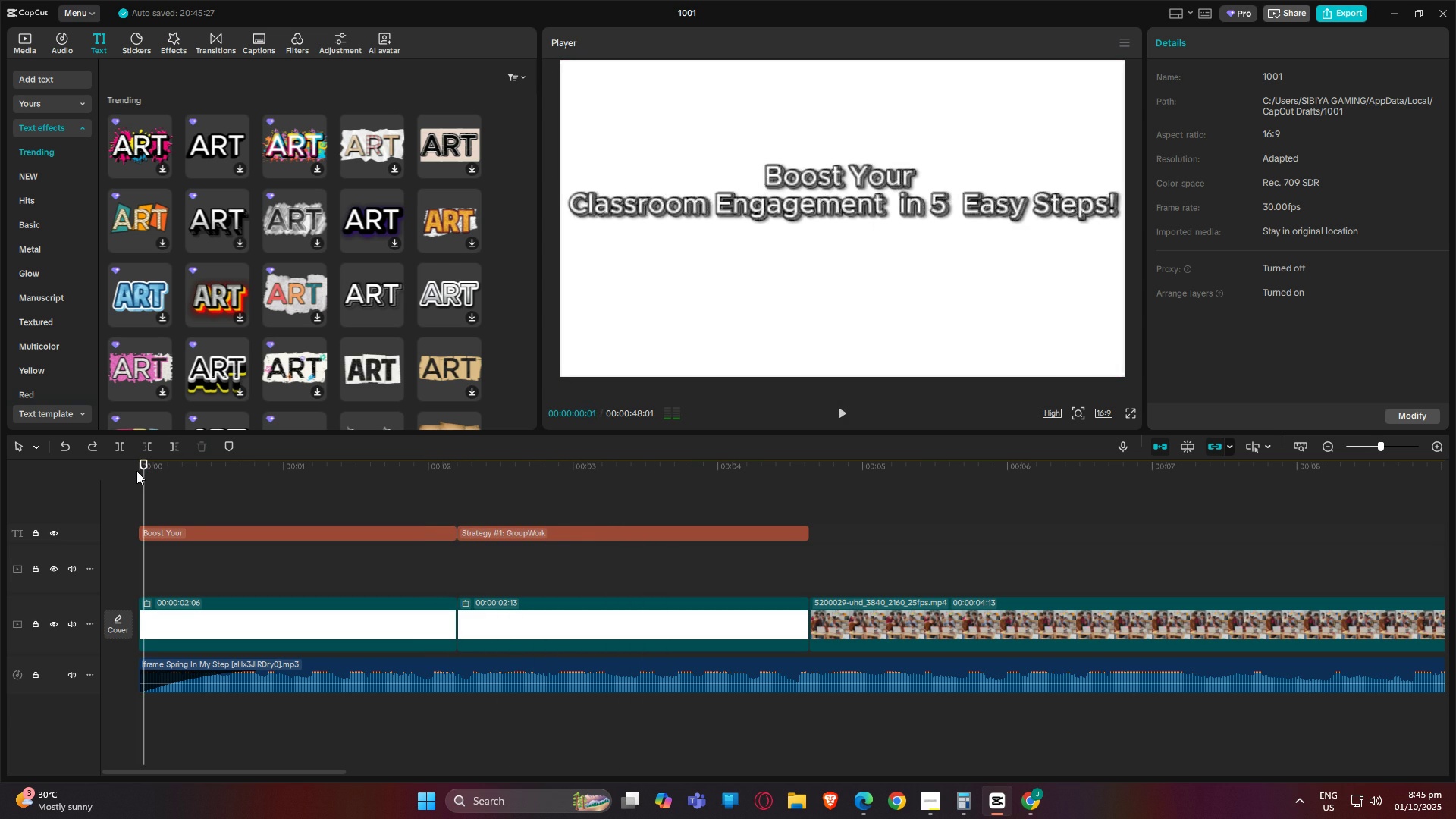 
key(Space)
 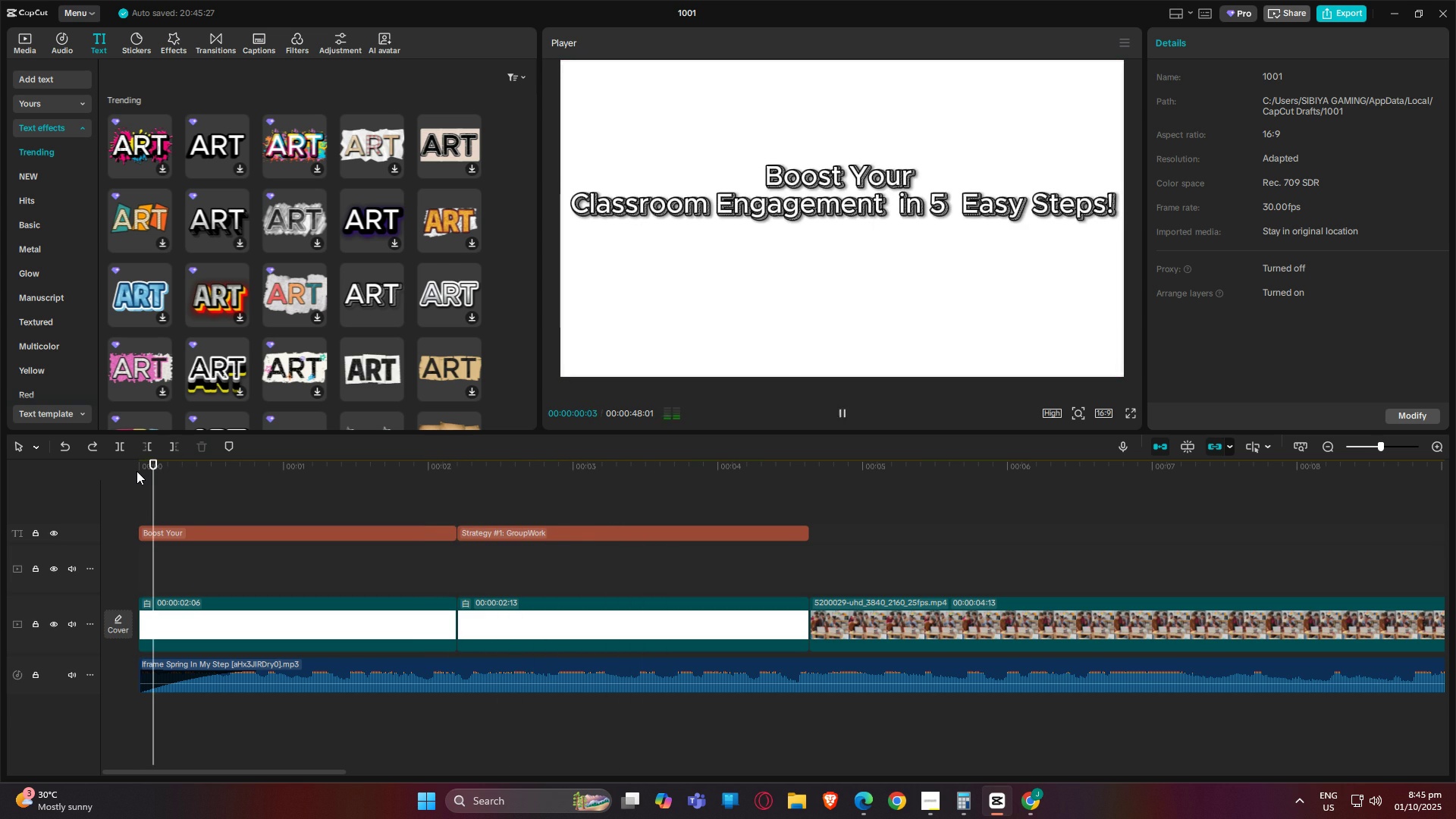 
key(Space)
 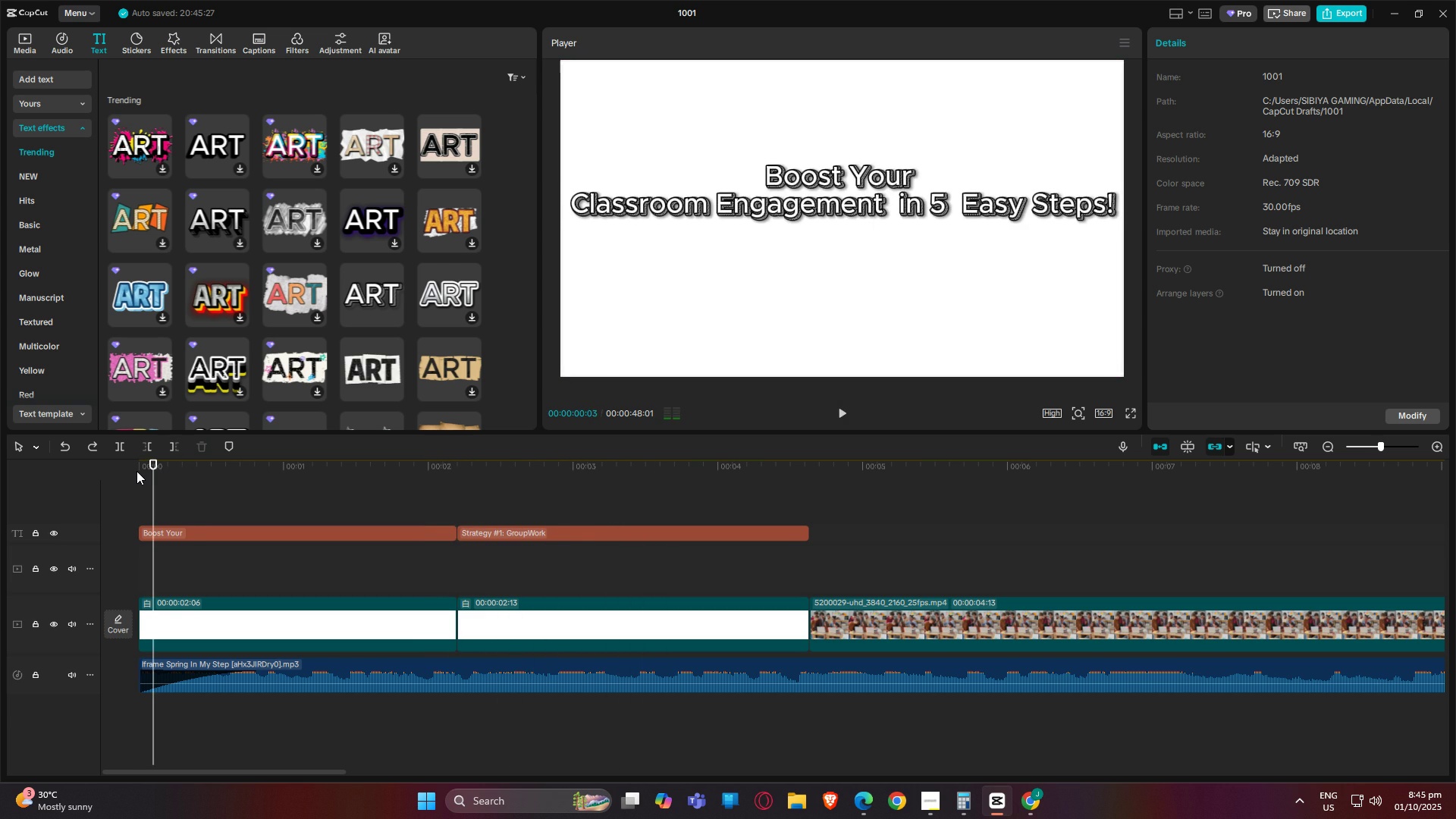 
key(Space)
 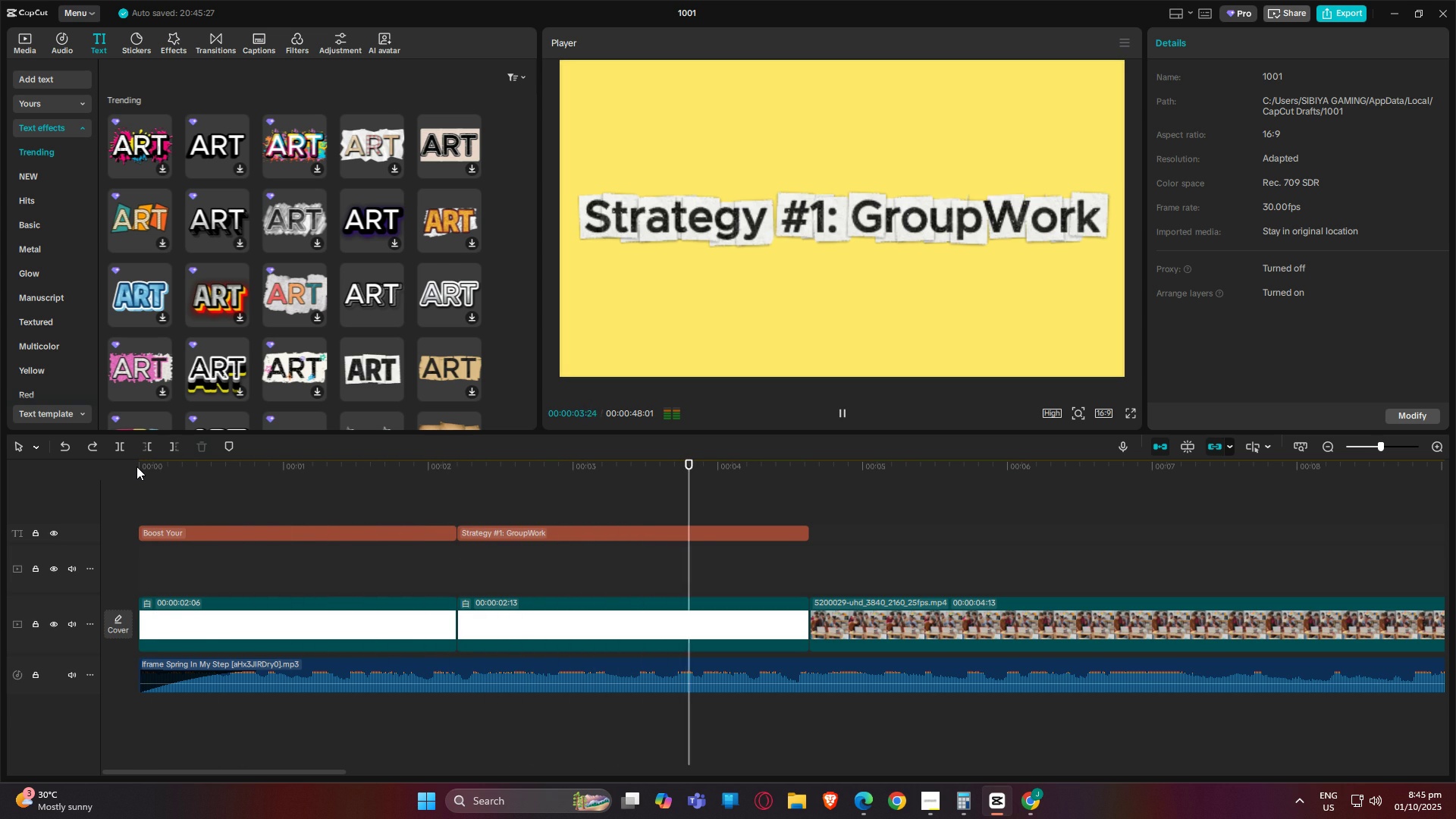 
left_click([457, 459])
 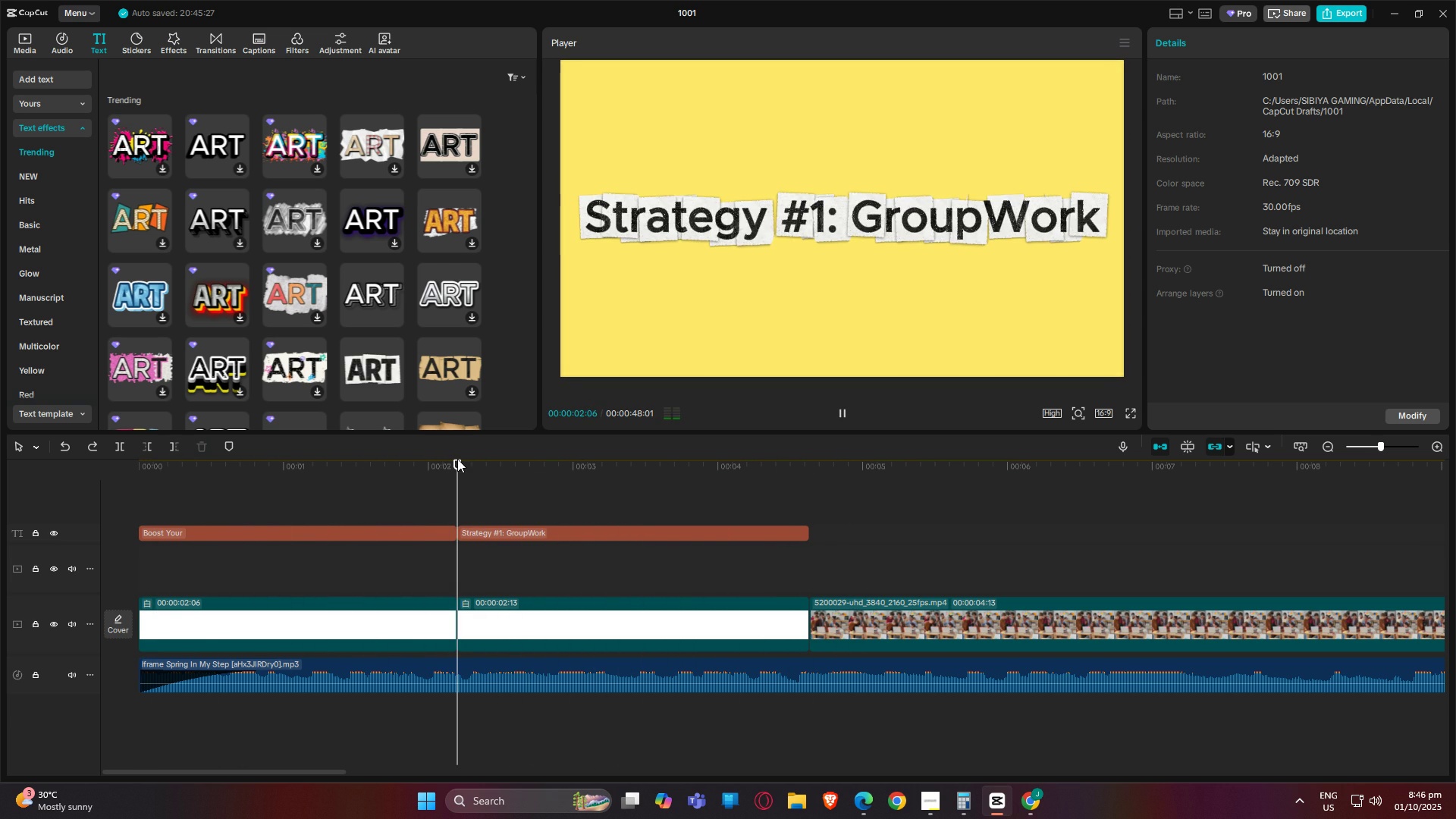 
key(Space)
 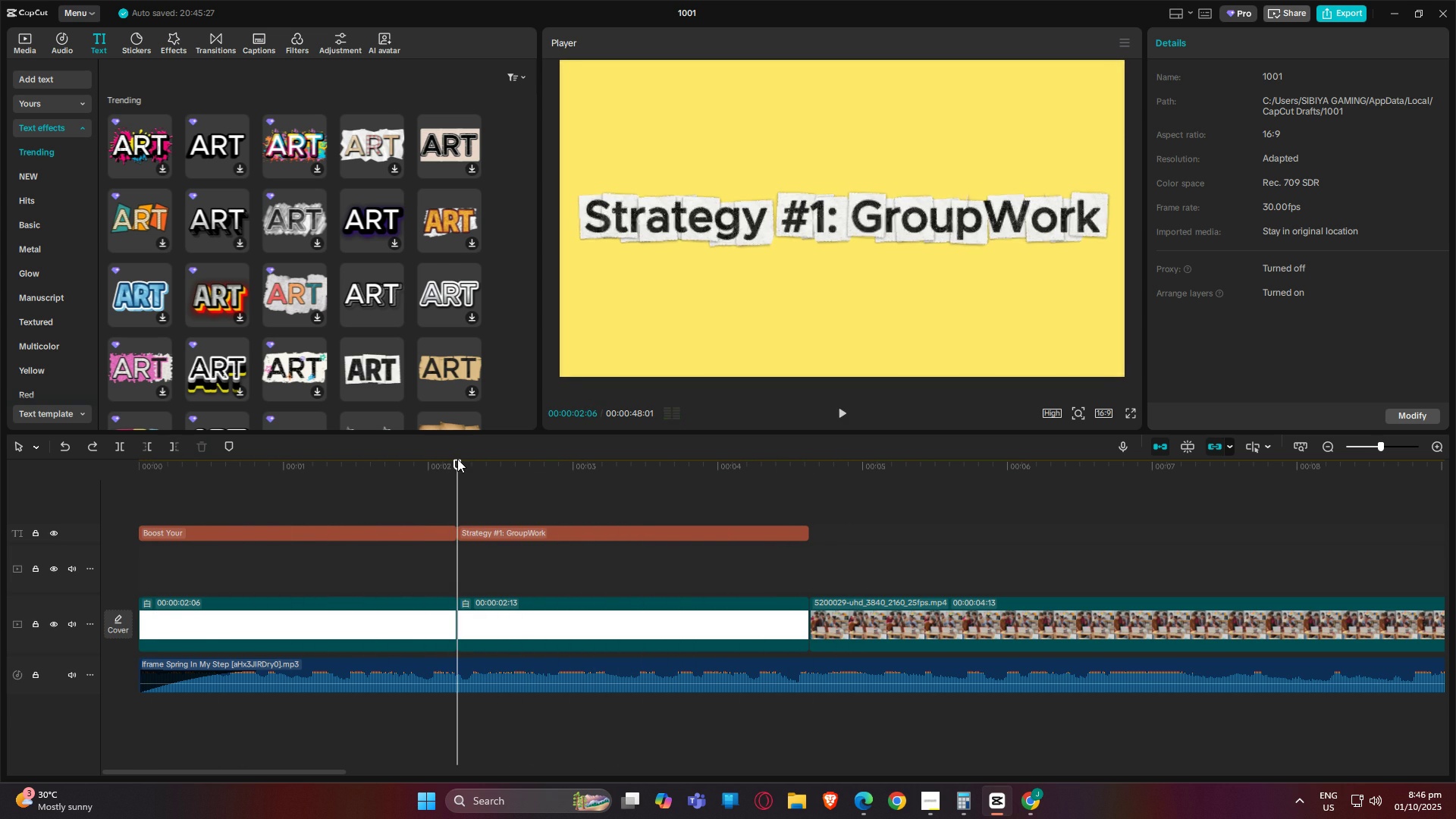 
key(Space)
 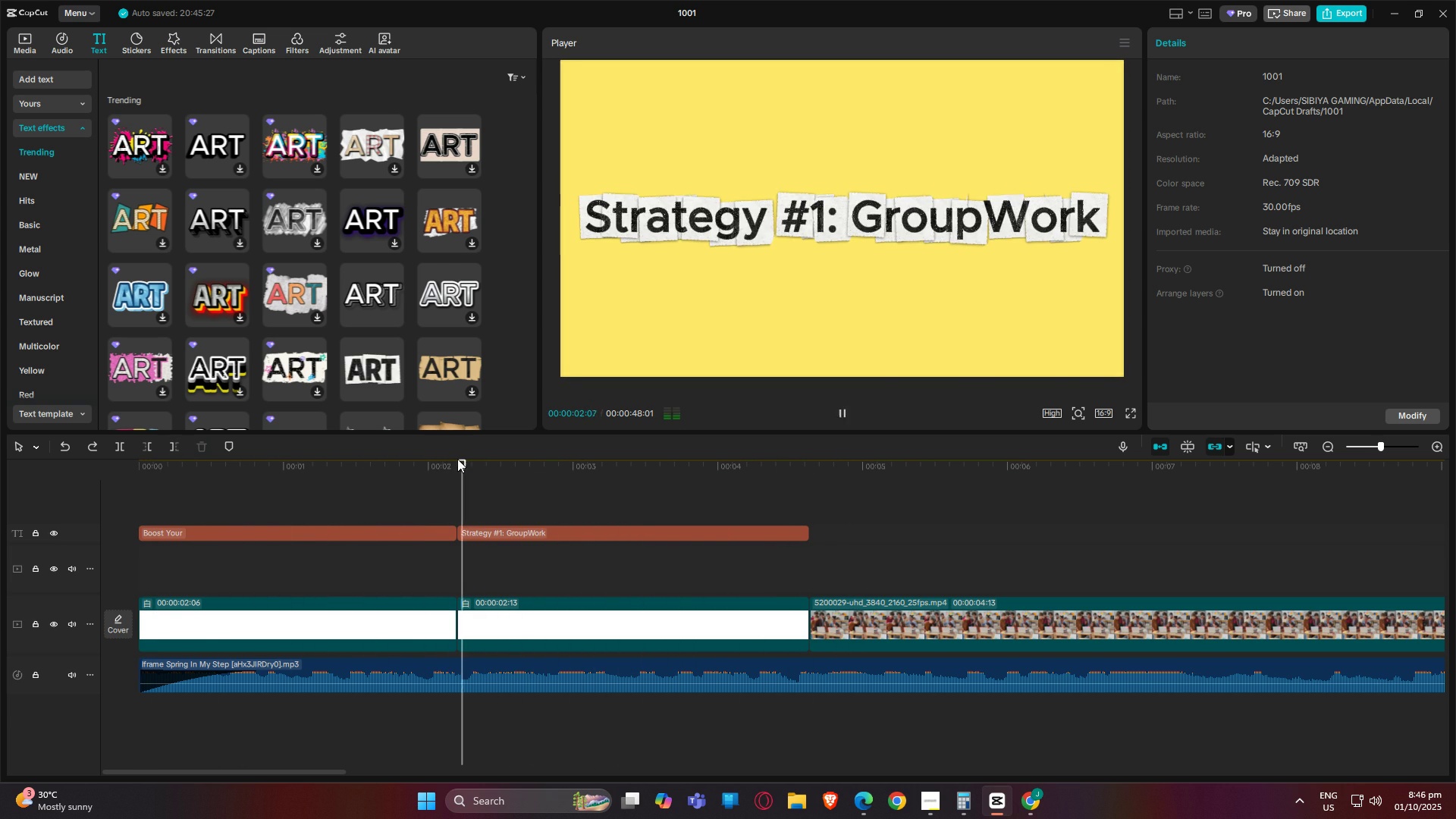 
key(Space)
 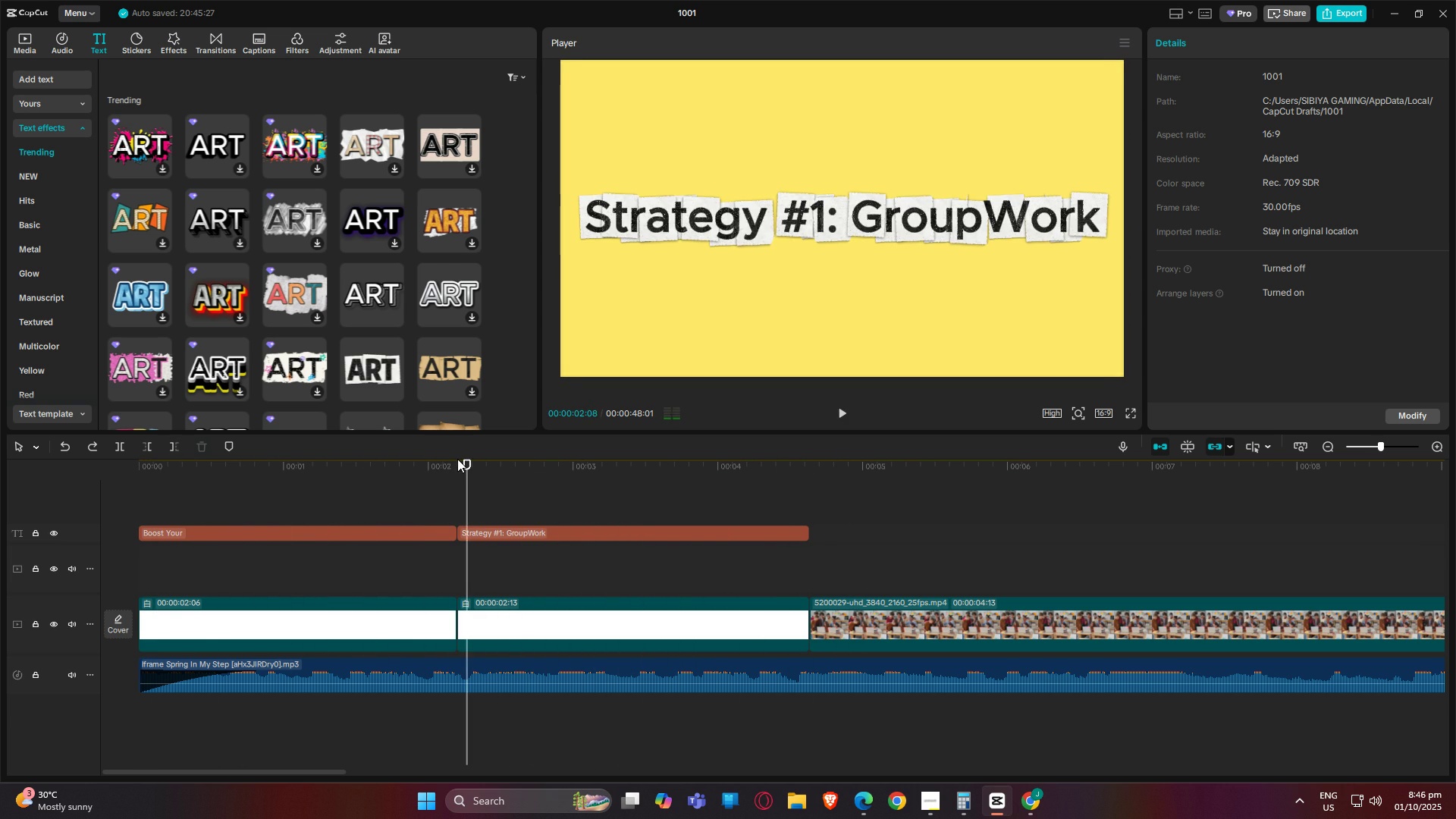 
key(Space)
 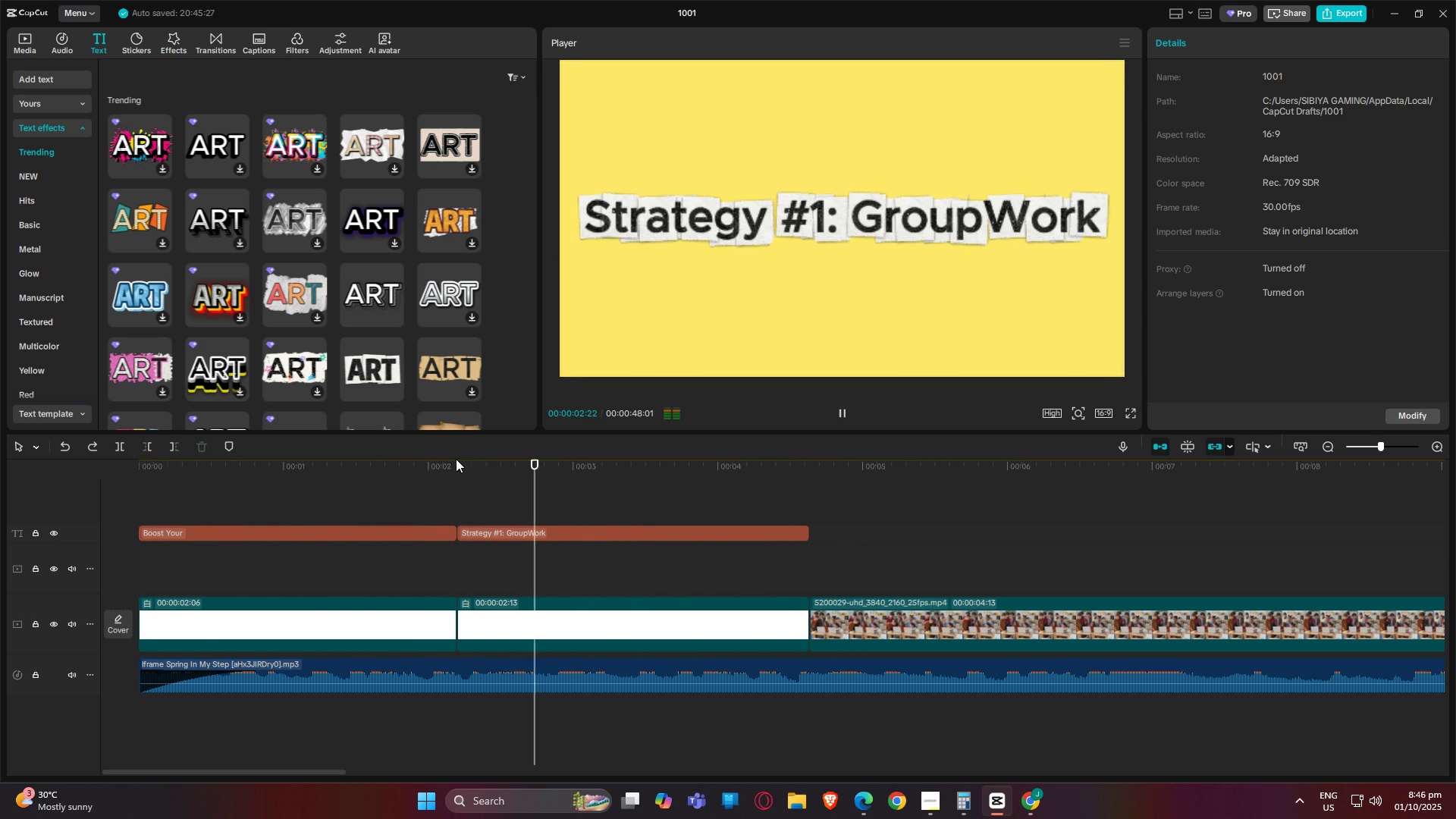 
left_click_drag(start_coordinate=[447, 461], to_coordinate=[440, 463])
 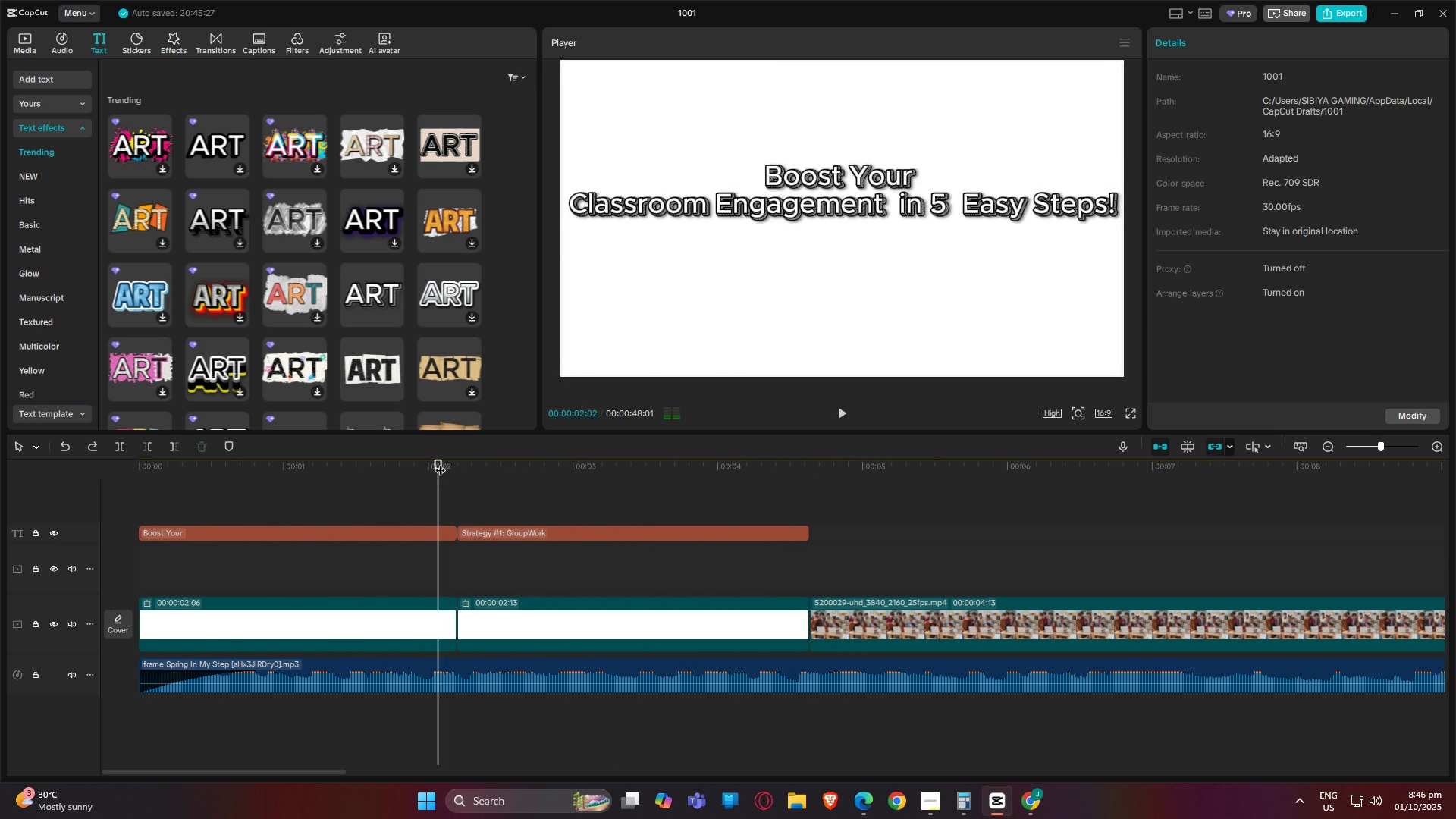 
key(Space)
 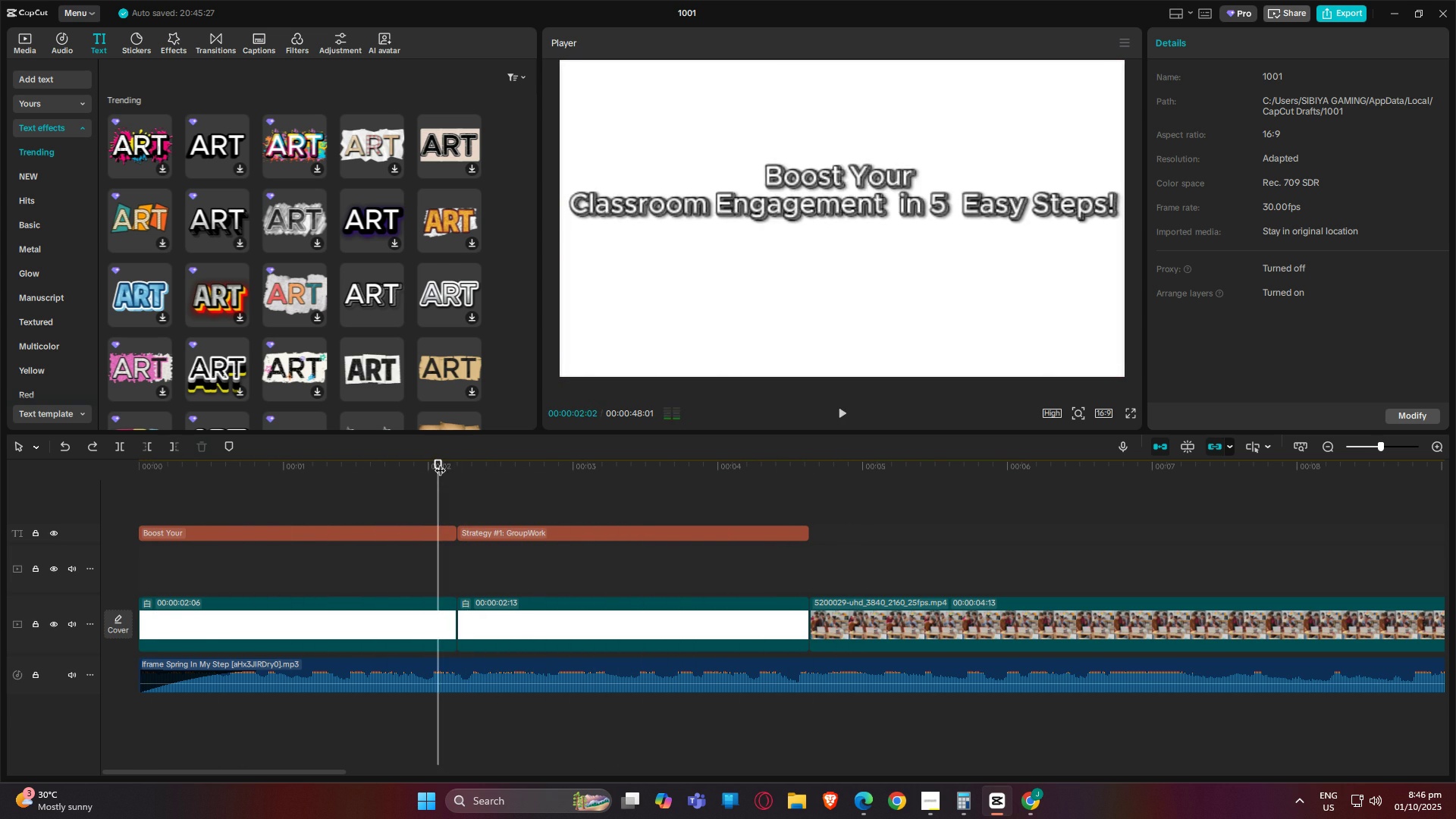 
key(Space)
 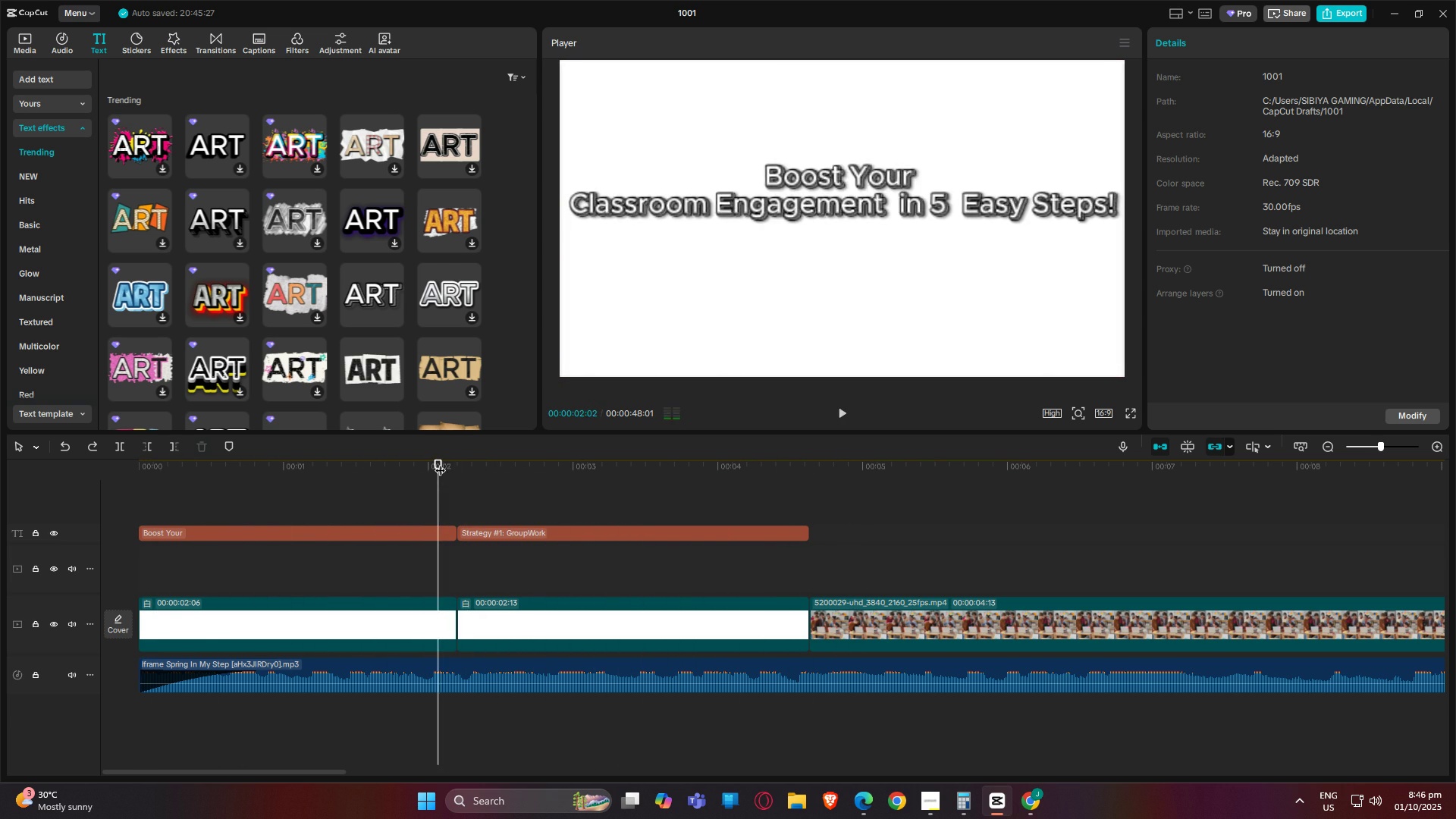 
key(Space)
 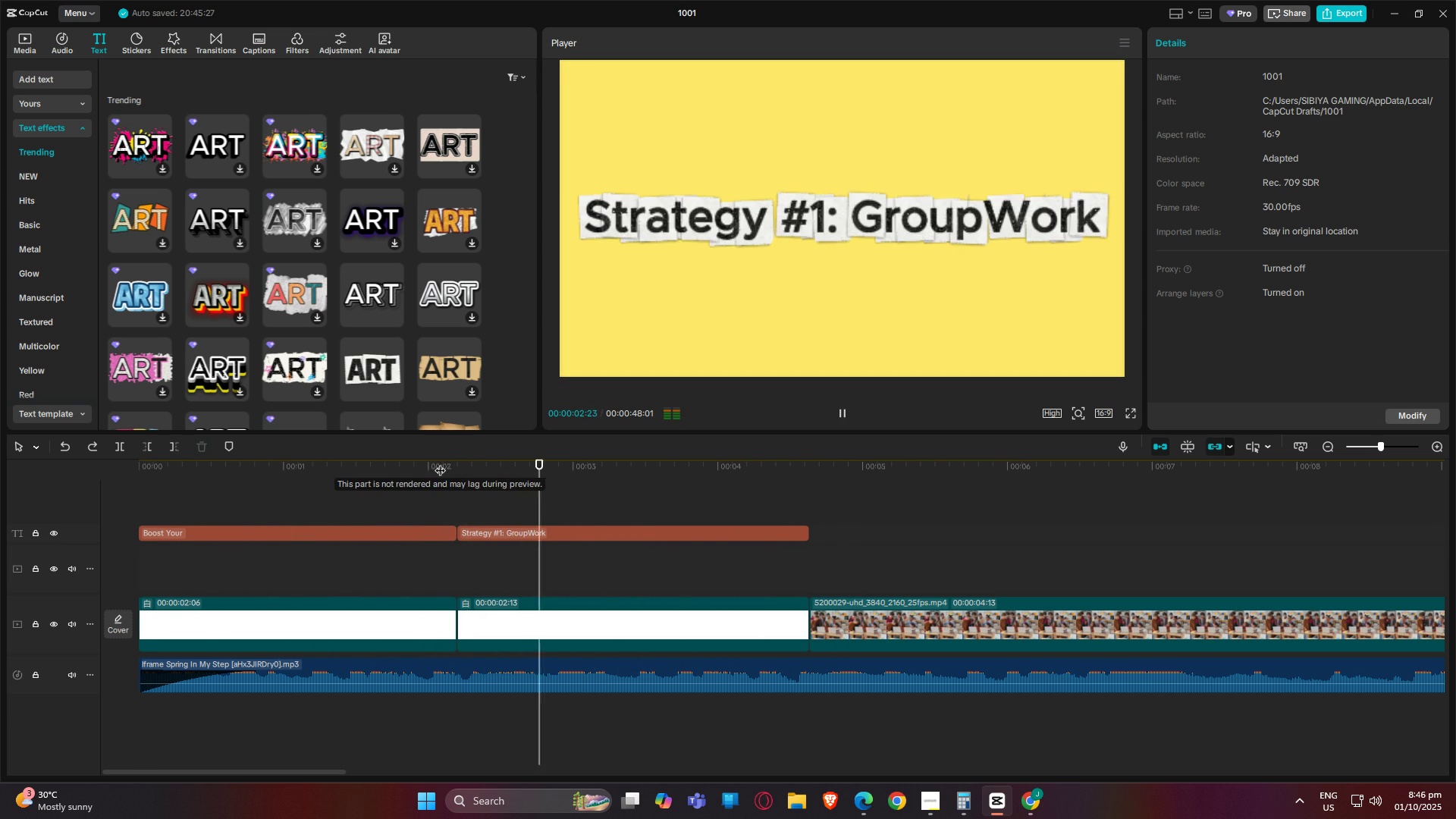 
left_click([440, 463])
 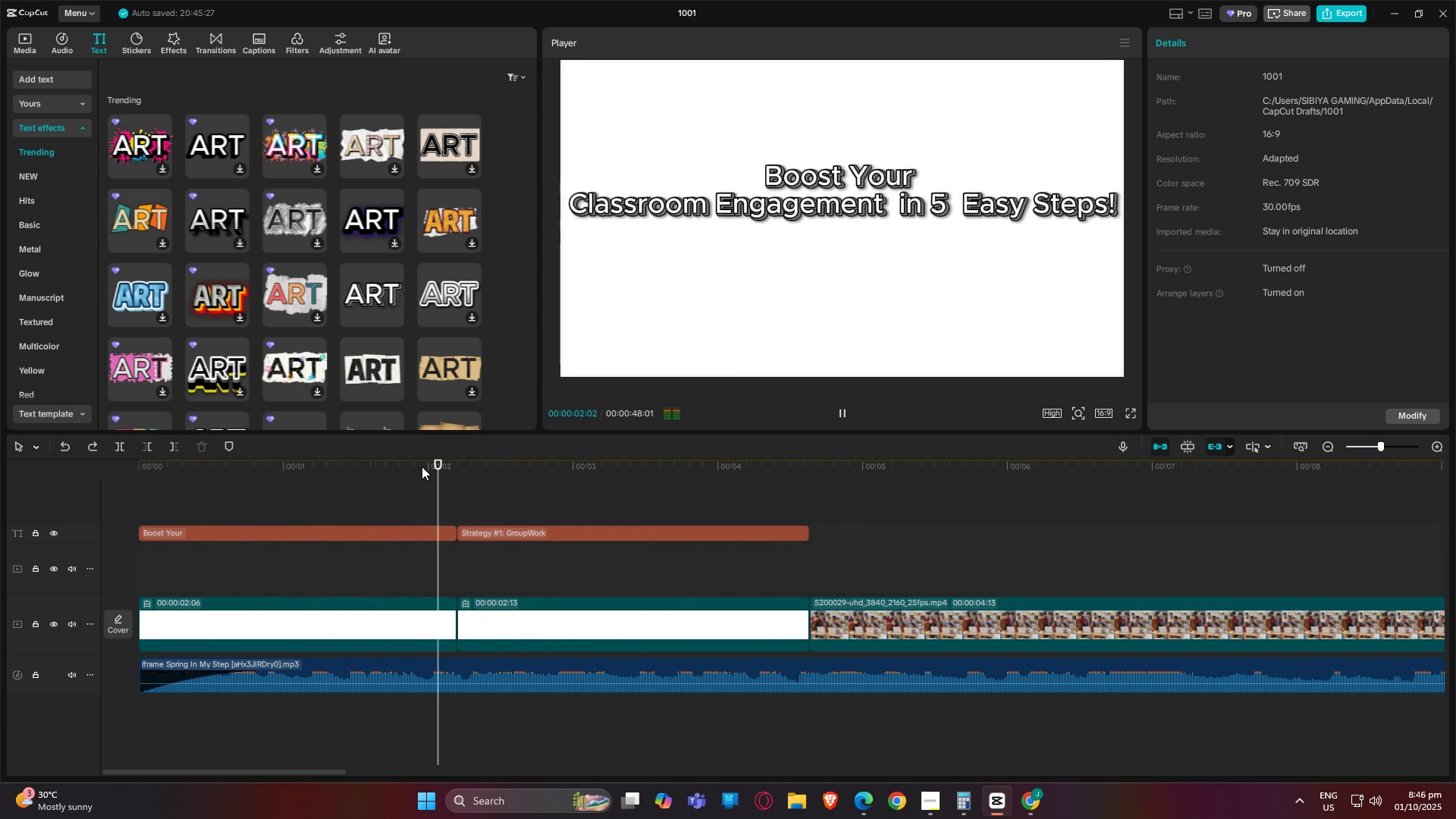 
key(Space)
 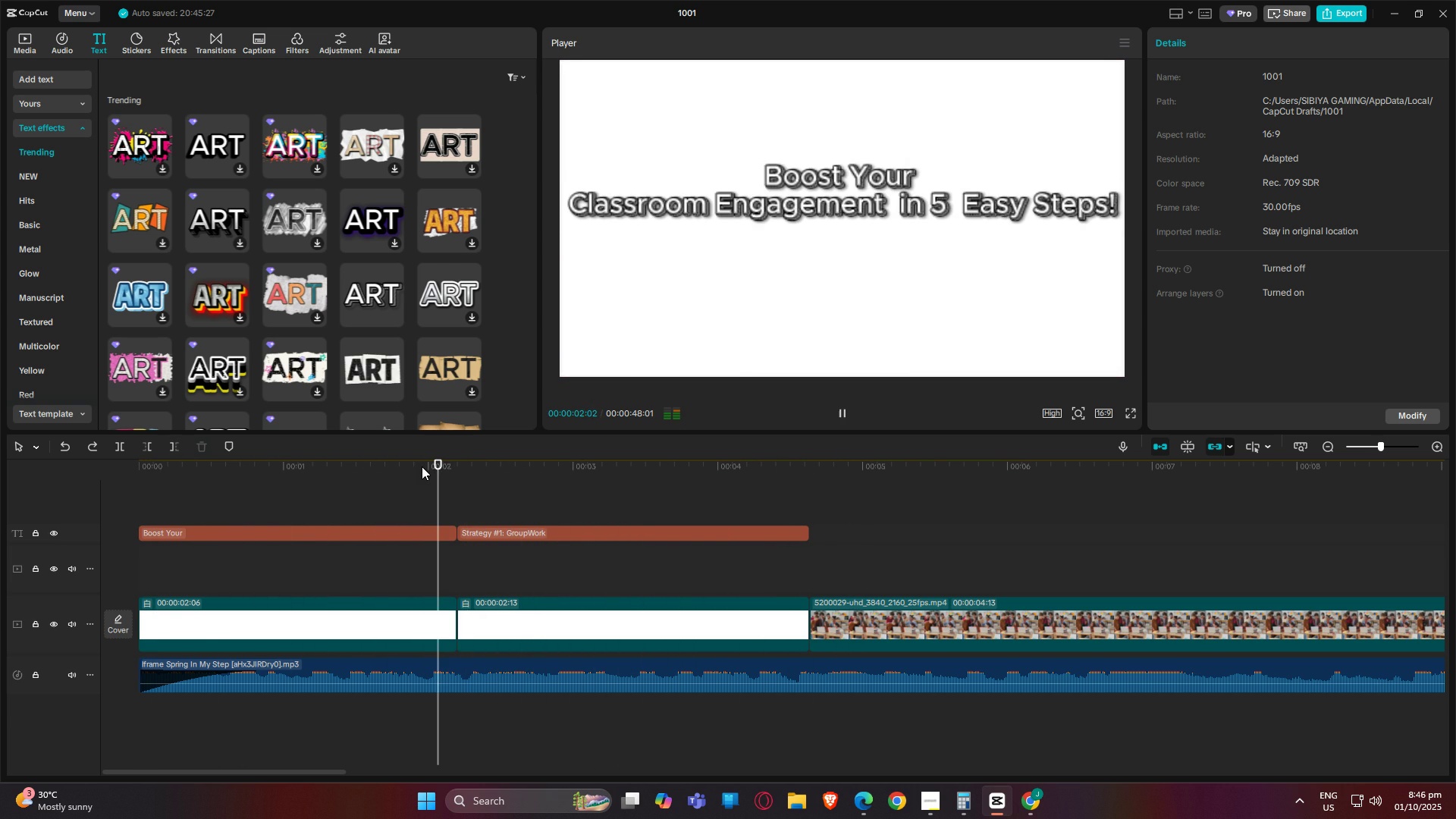 
key(Space)
 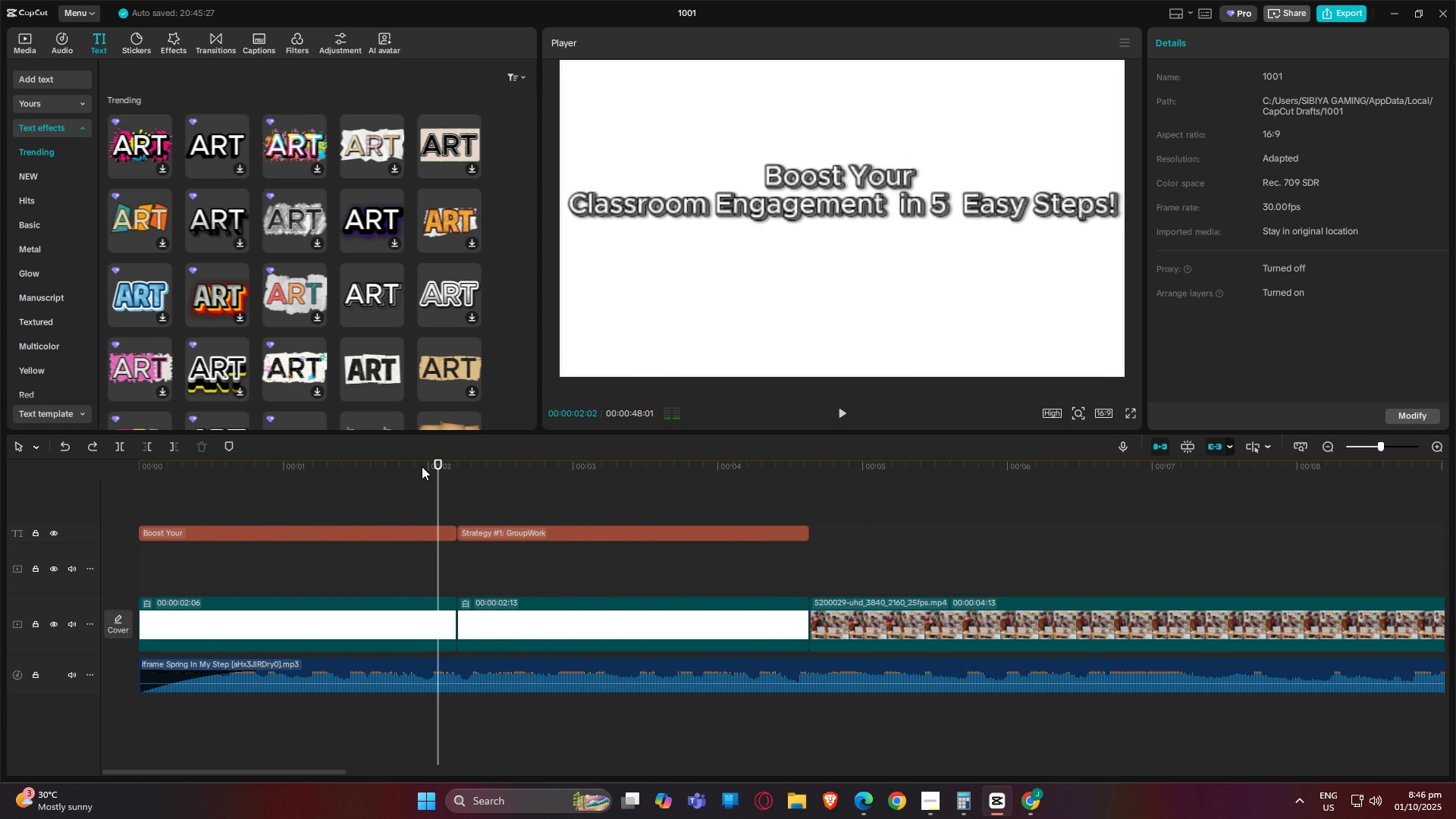 
key(Space)
 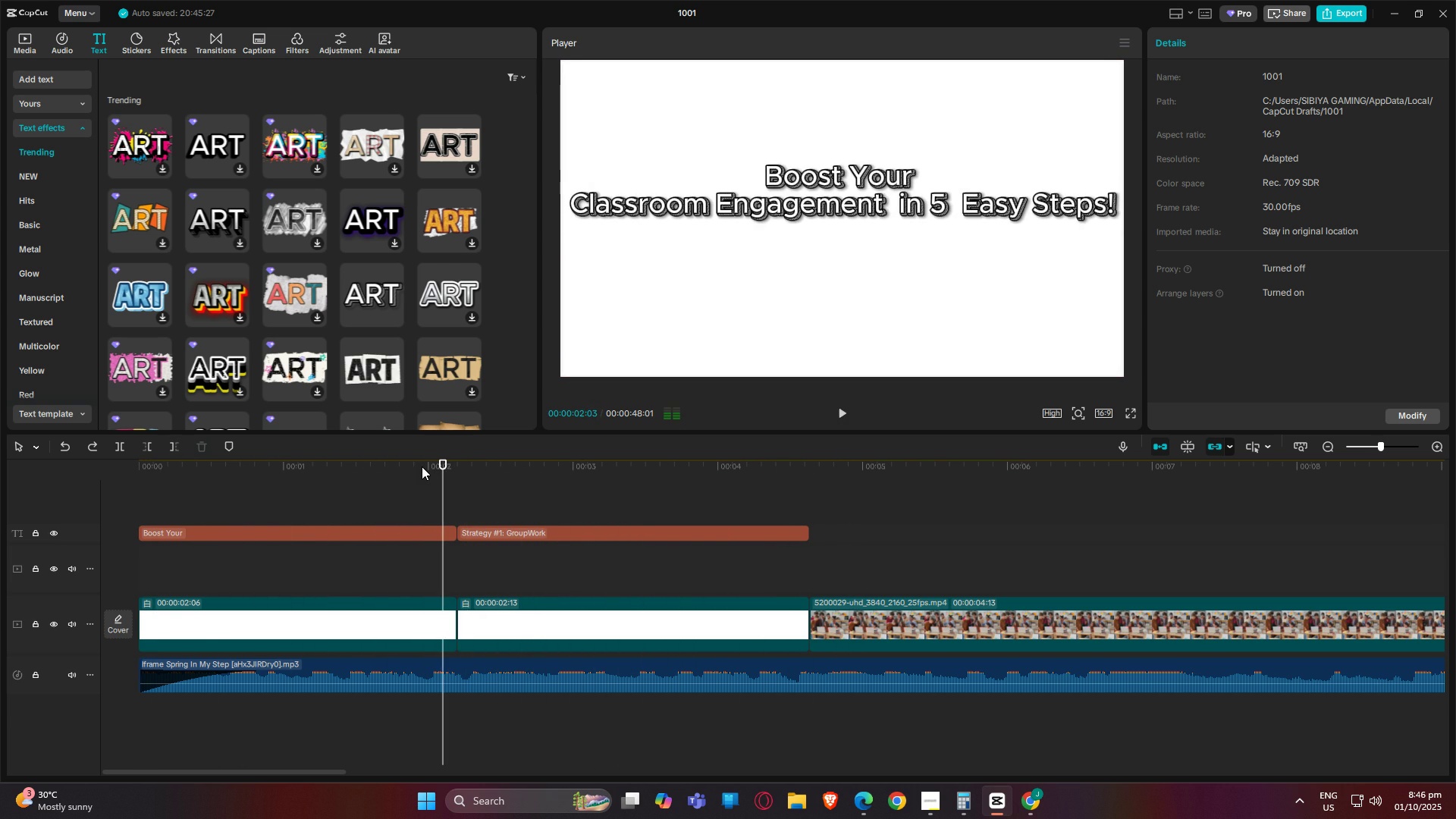 
key(Space)
 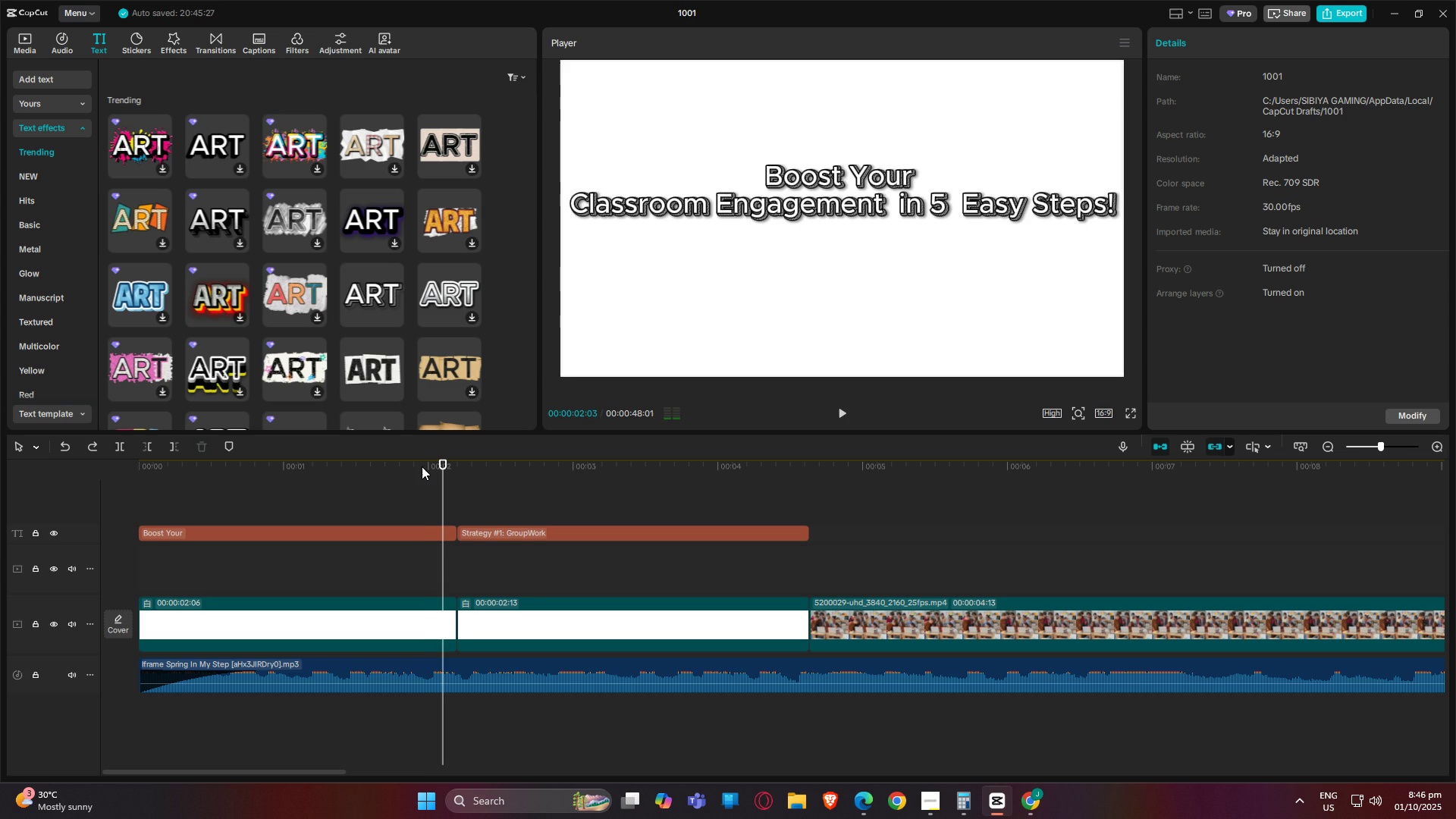 
key(Space)
 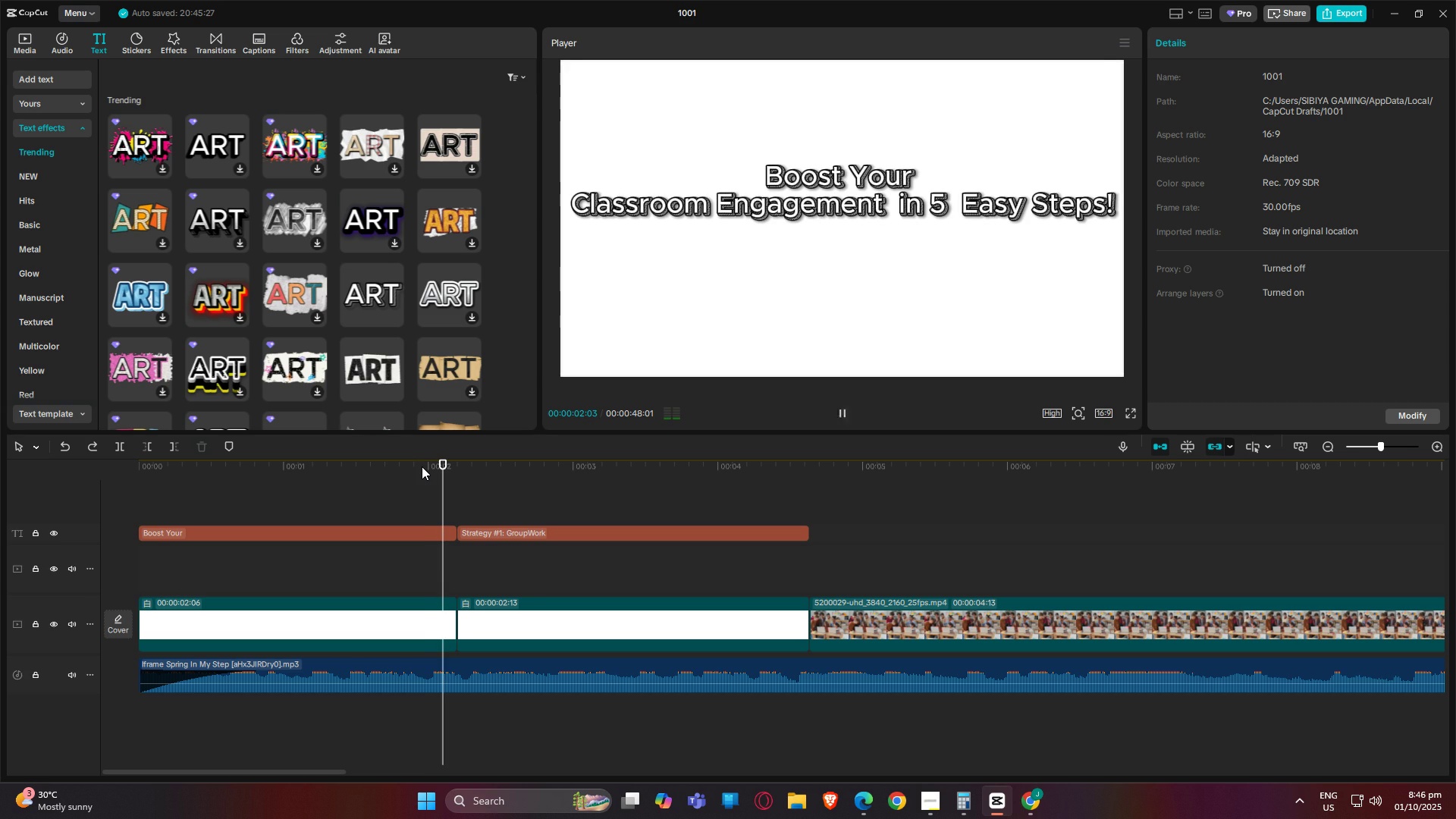 
key(Space)
 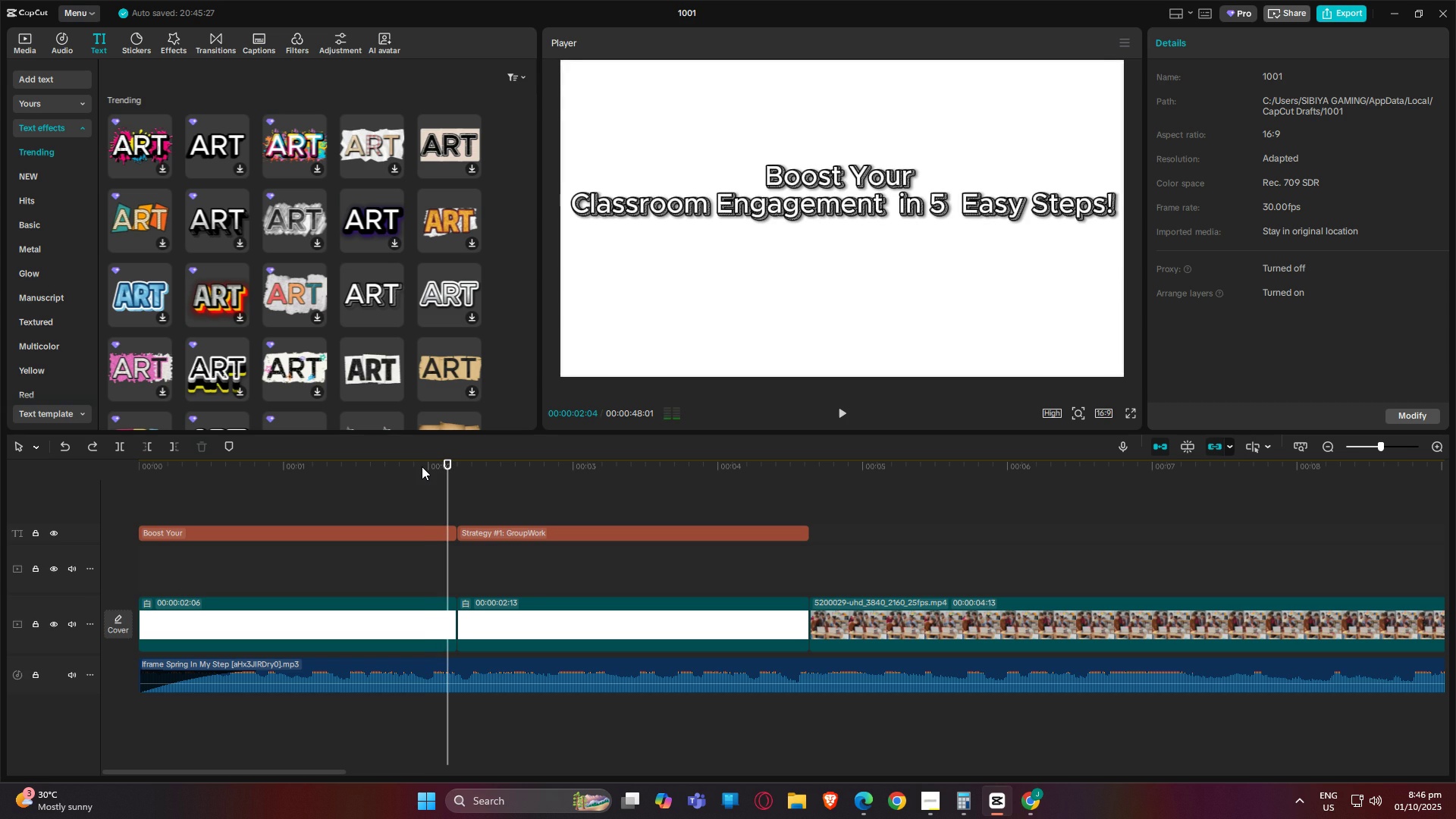 
key(Space)
 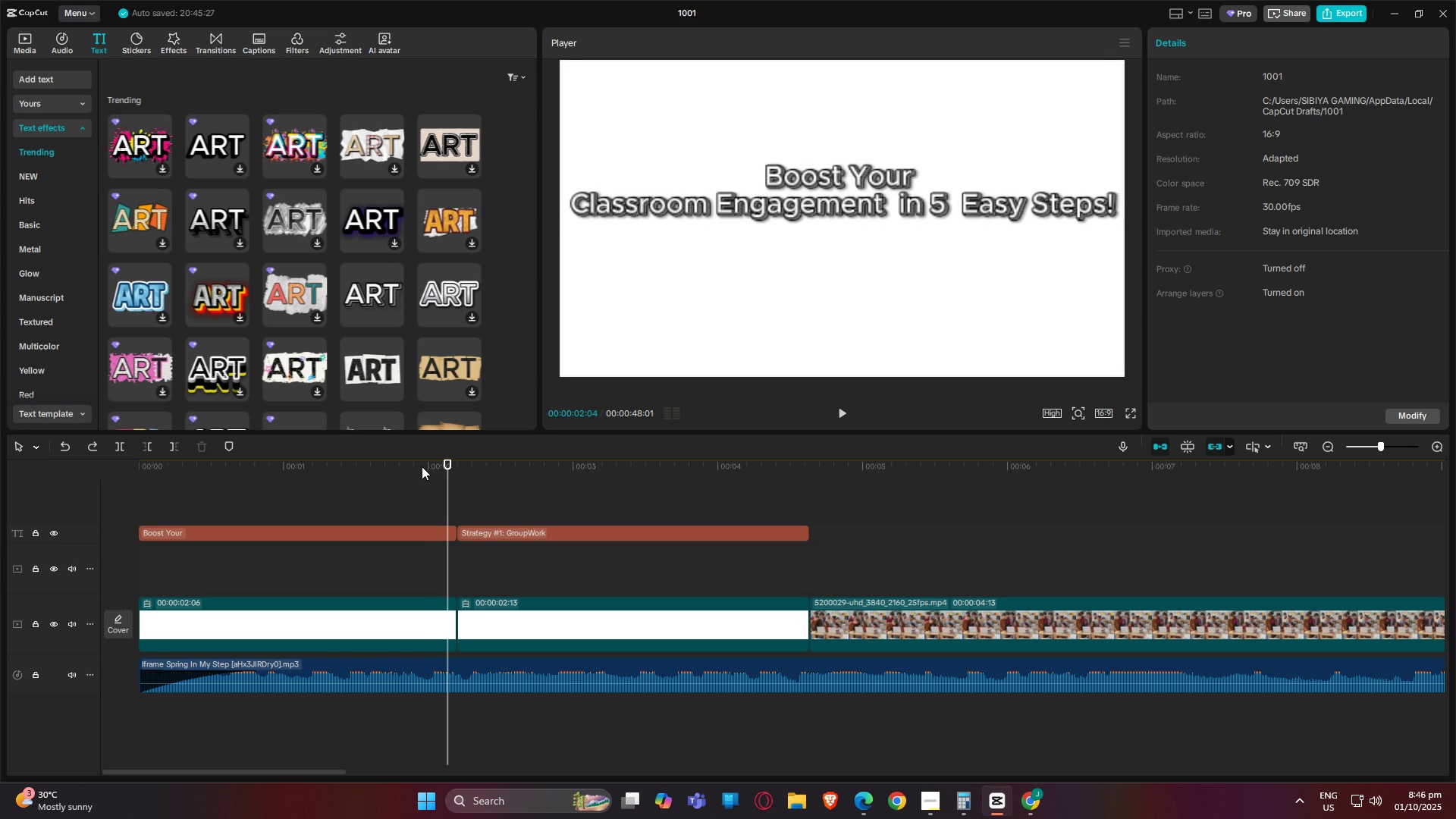 
key(Space)
 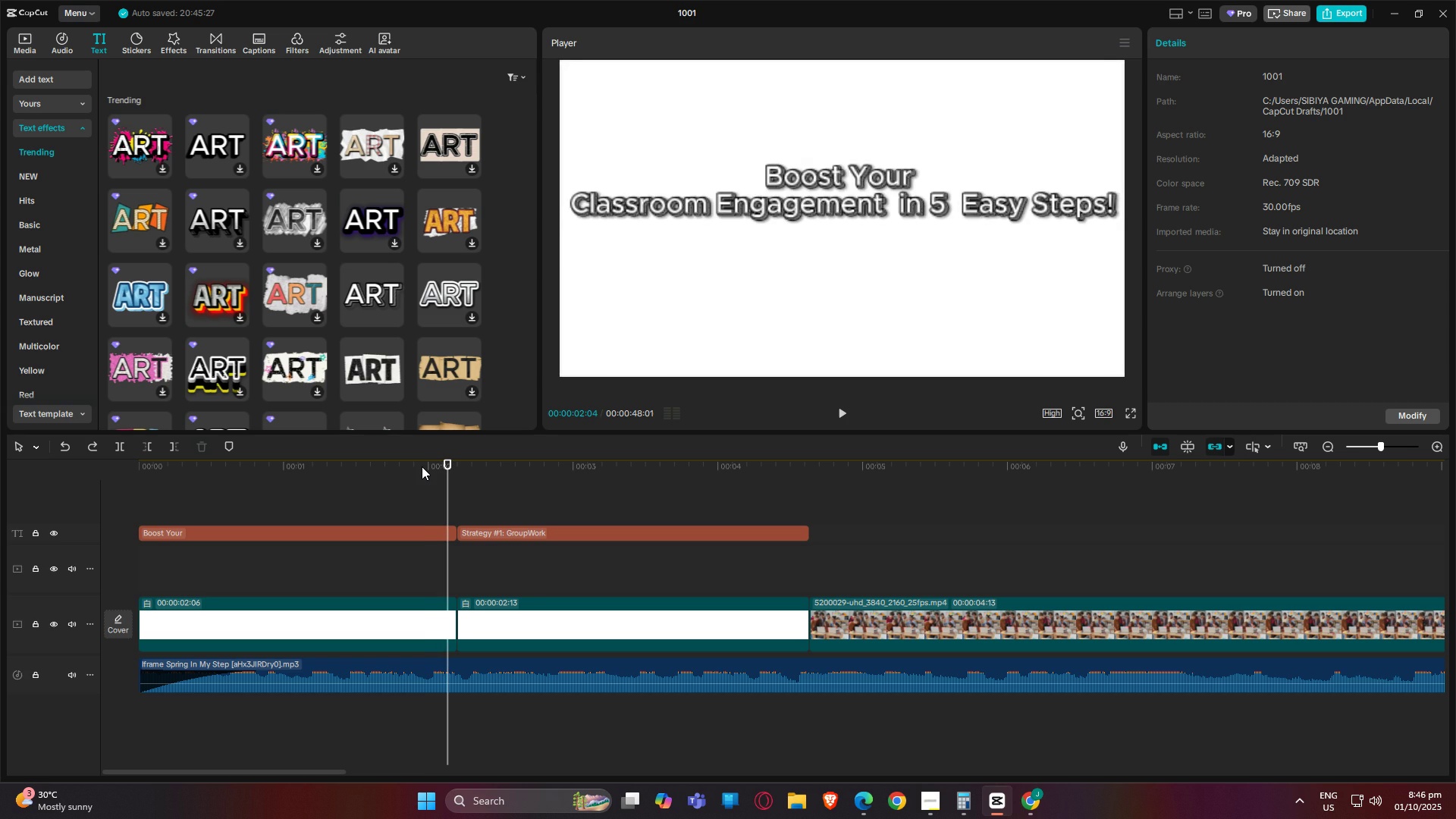 
key(Space)
 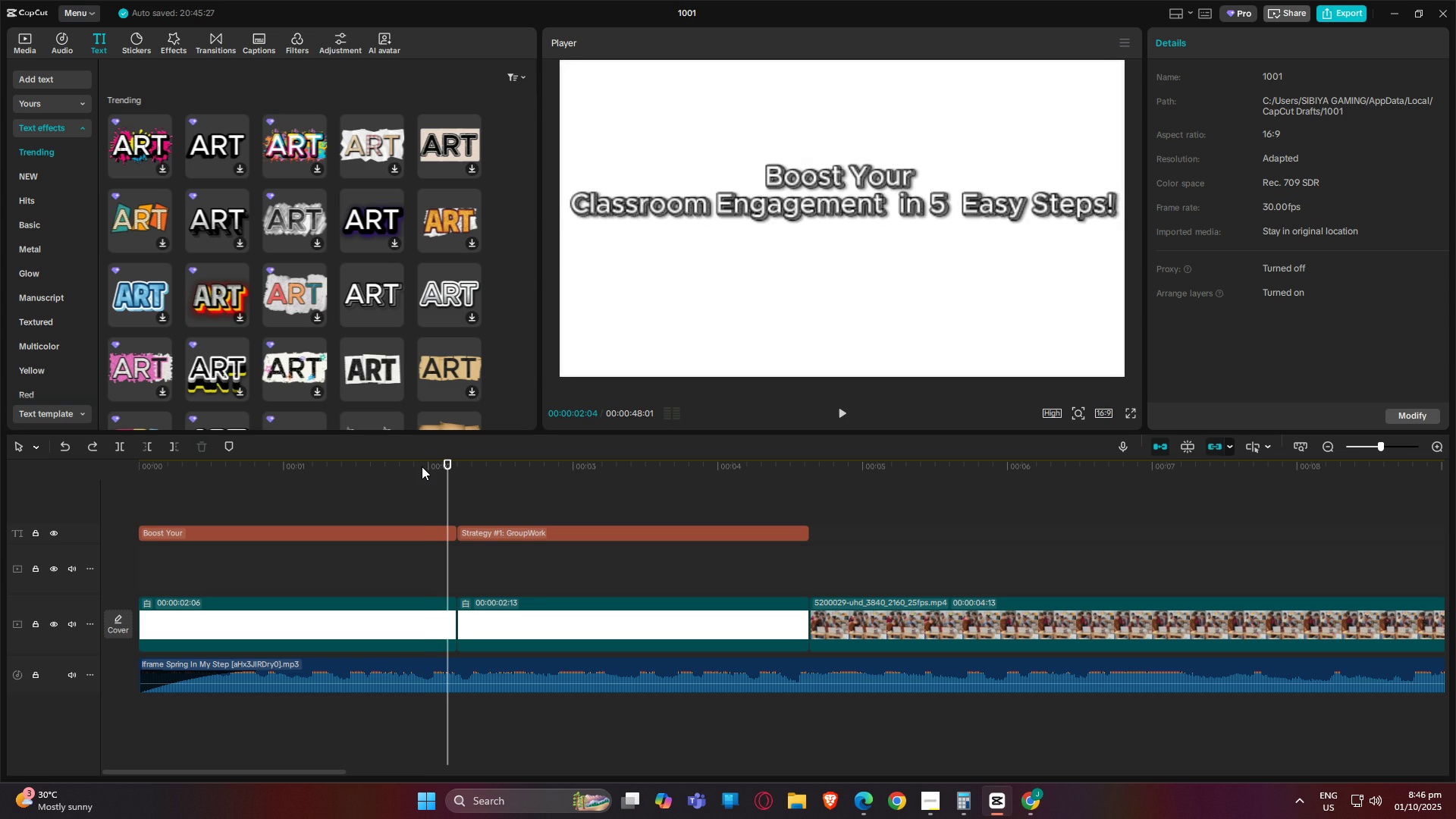 
key(Space)
 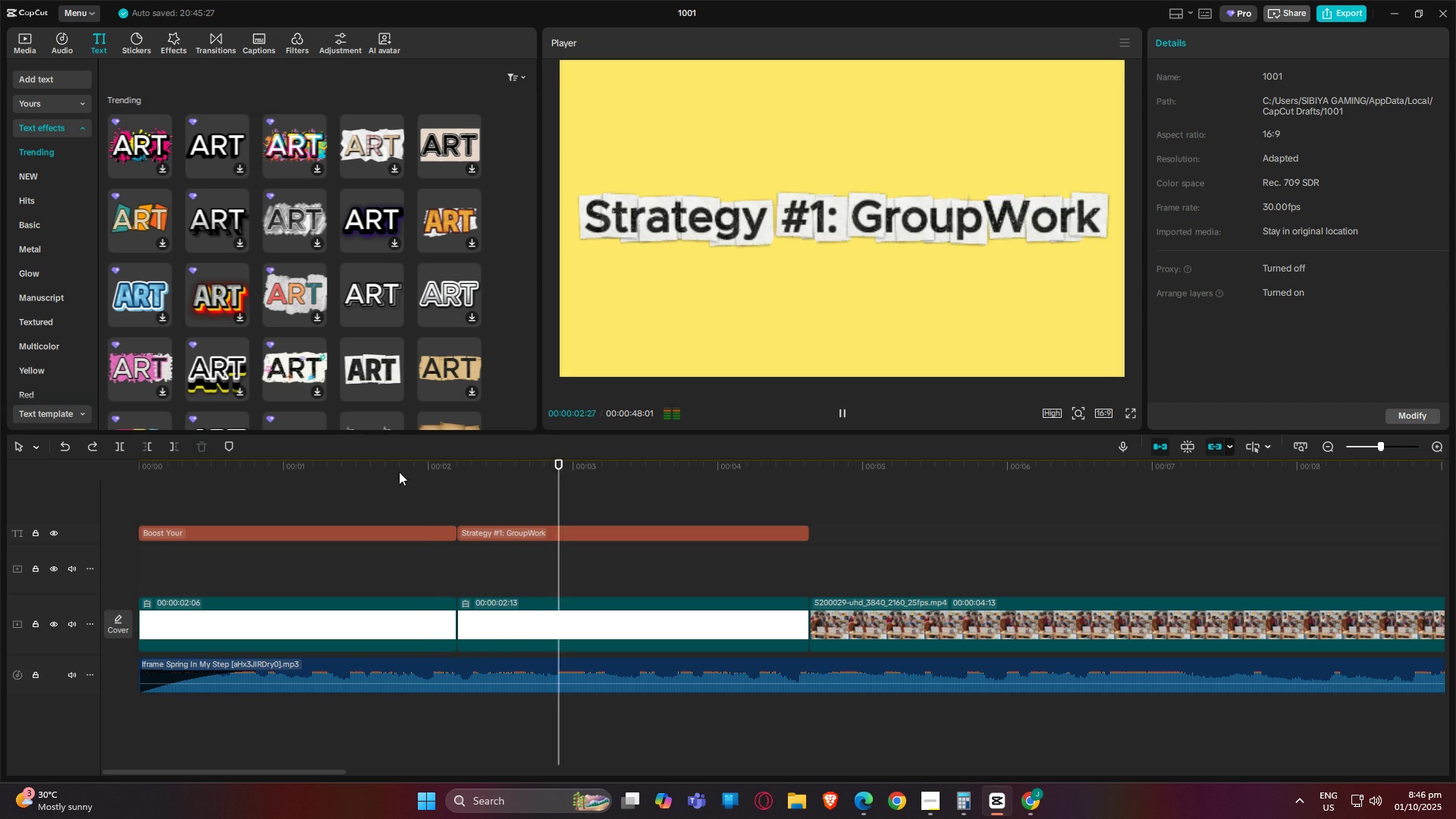 
left_click([384, 472])
 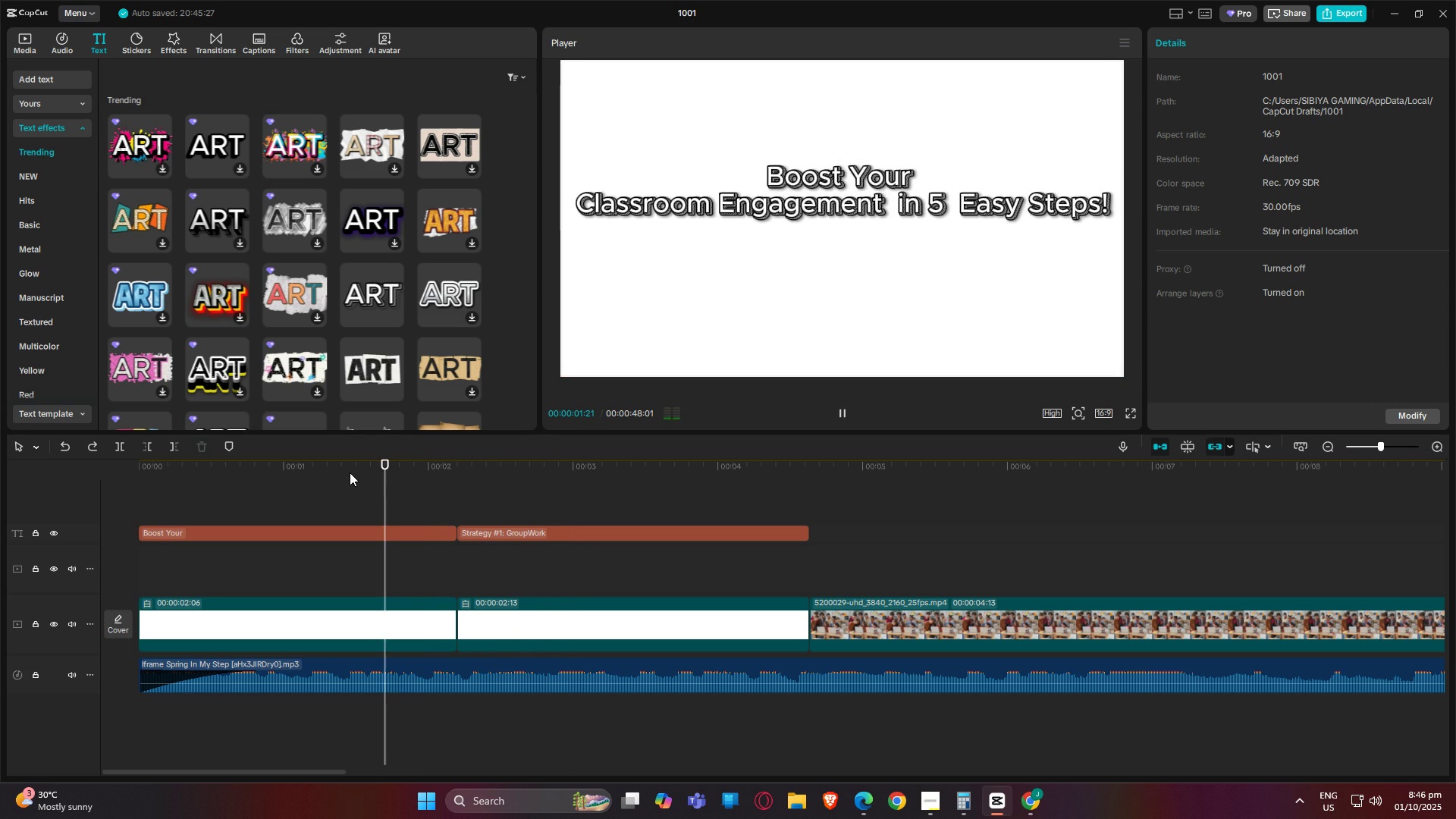 
key(Space)
 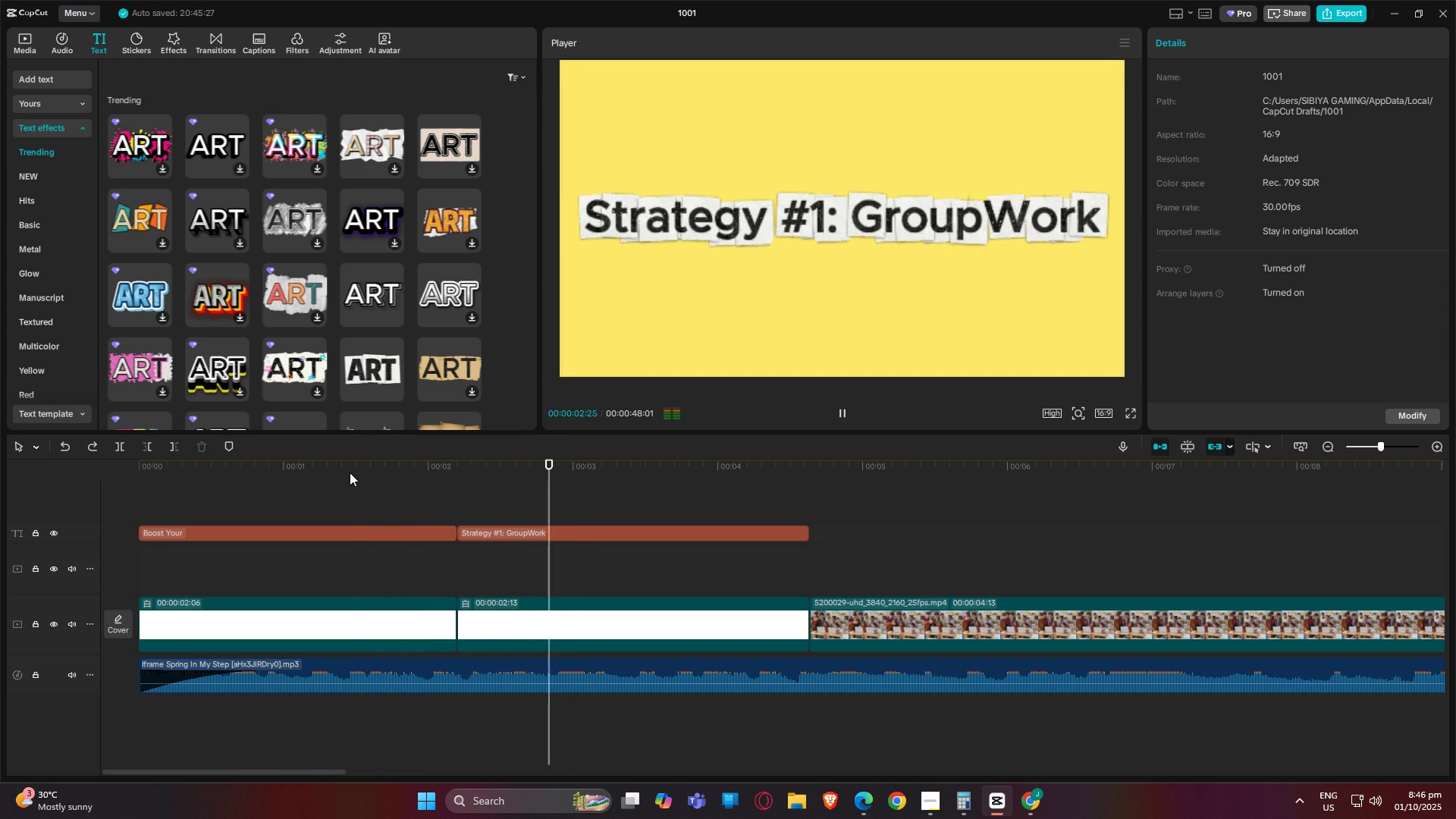 
left_click([350, 472])
 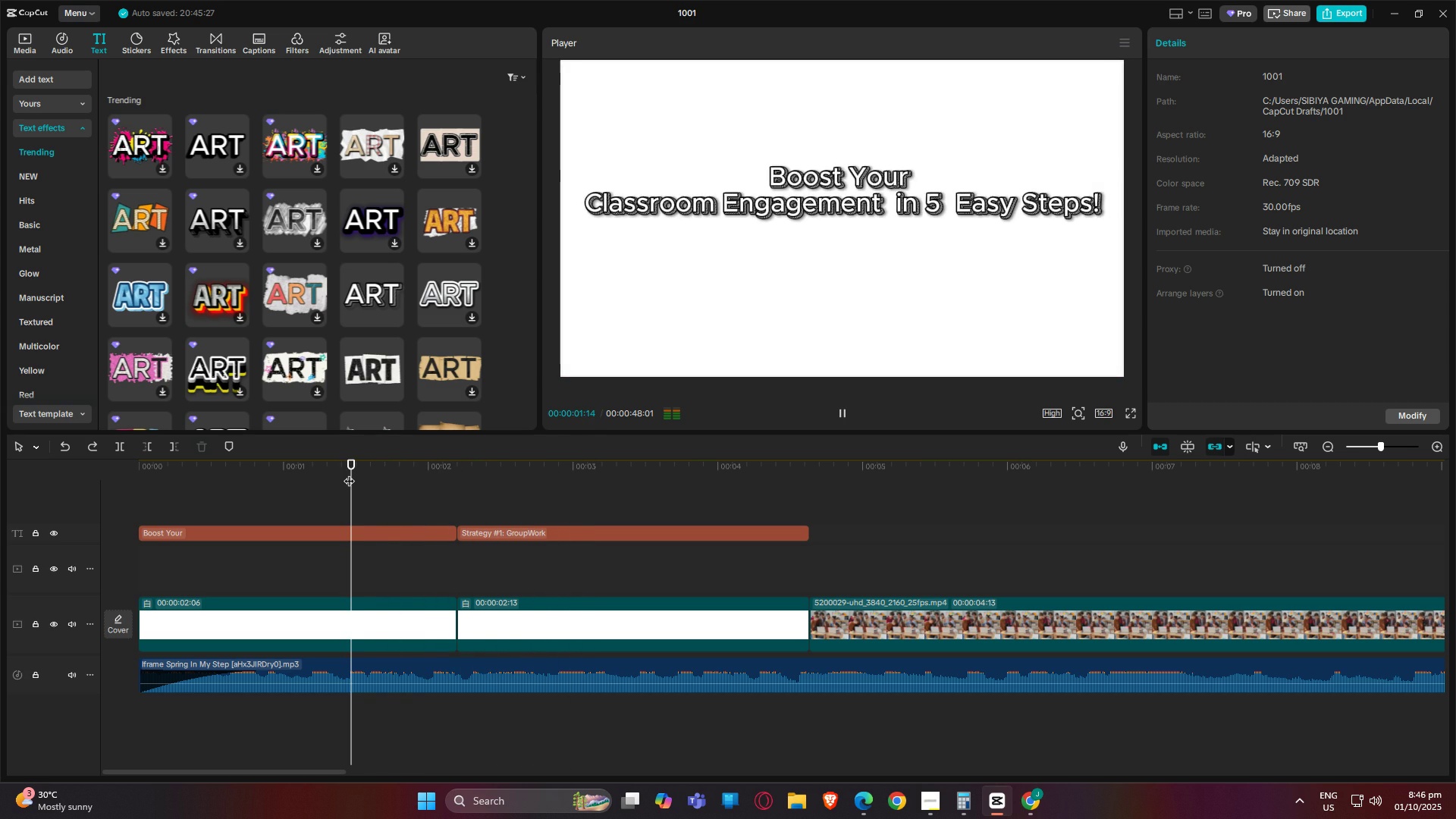 
key(Space)
 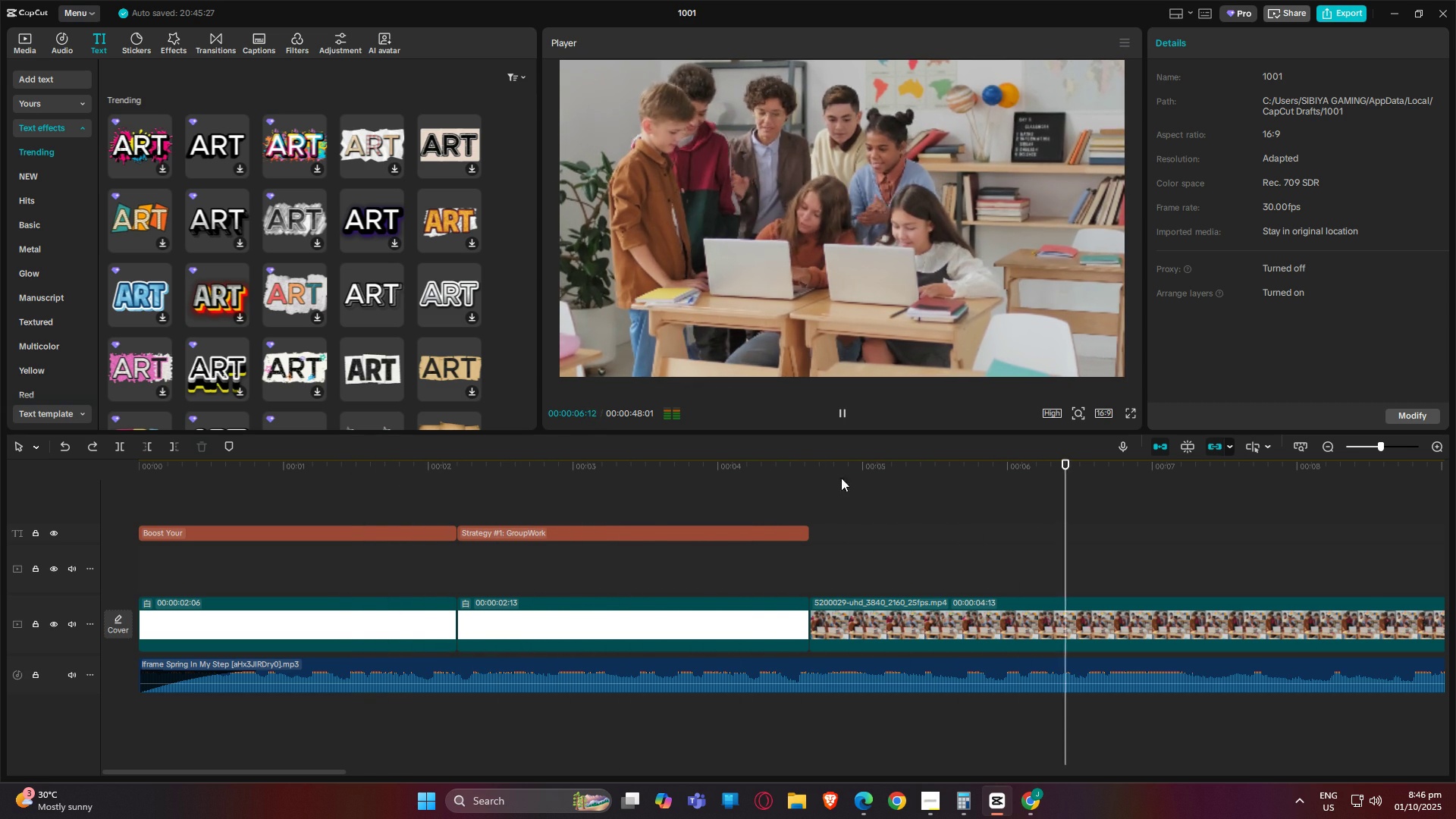 
wait(6.6)
 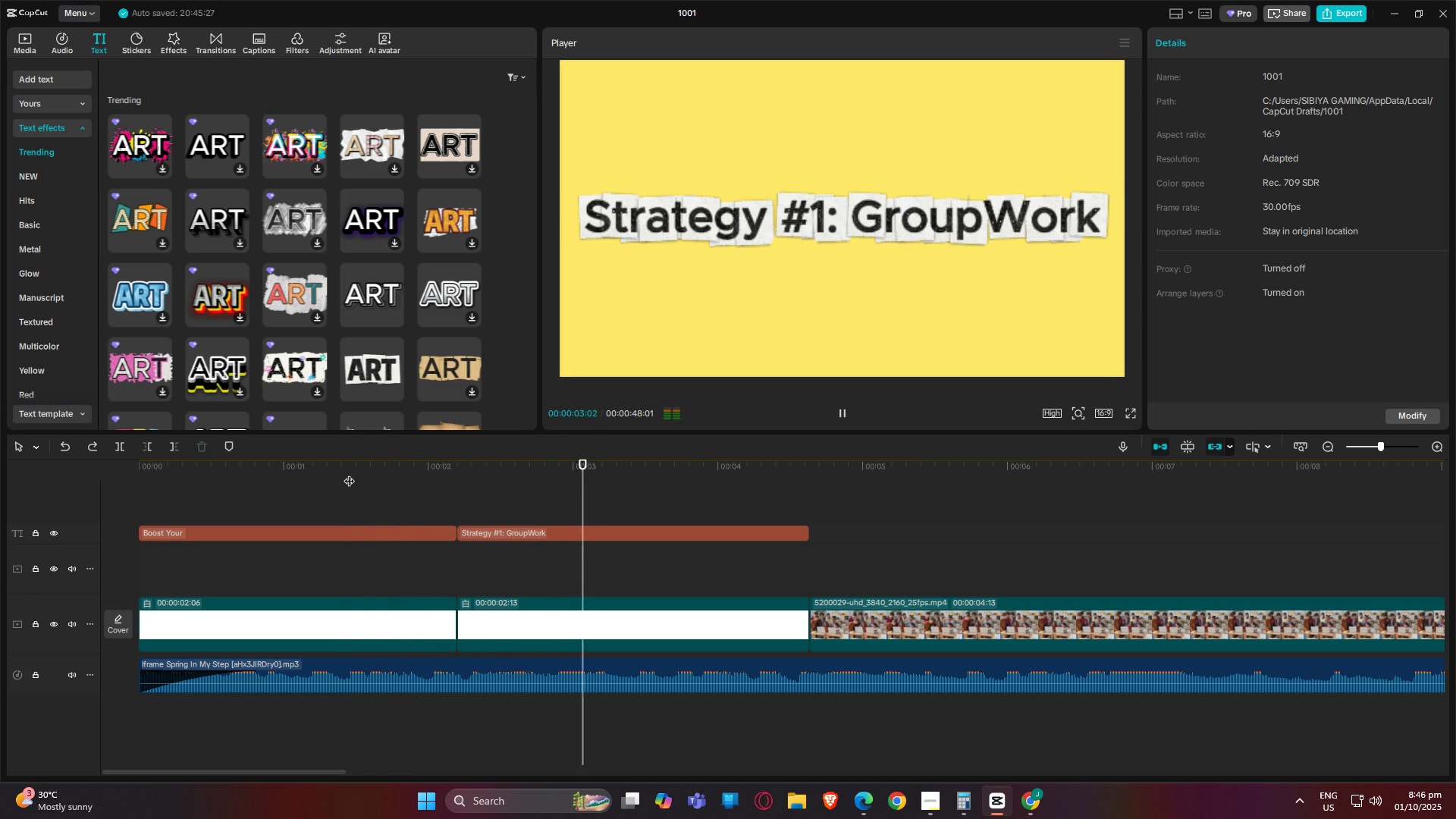 
left_click_drag(start_coordinate=[273, 771], to_coordinate=[337, 762])
 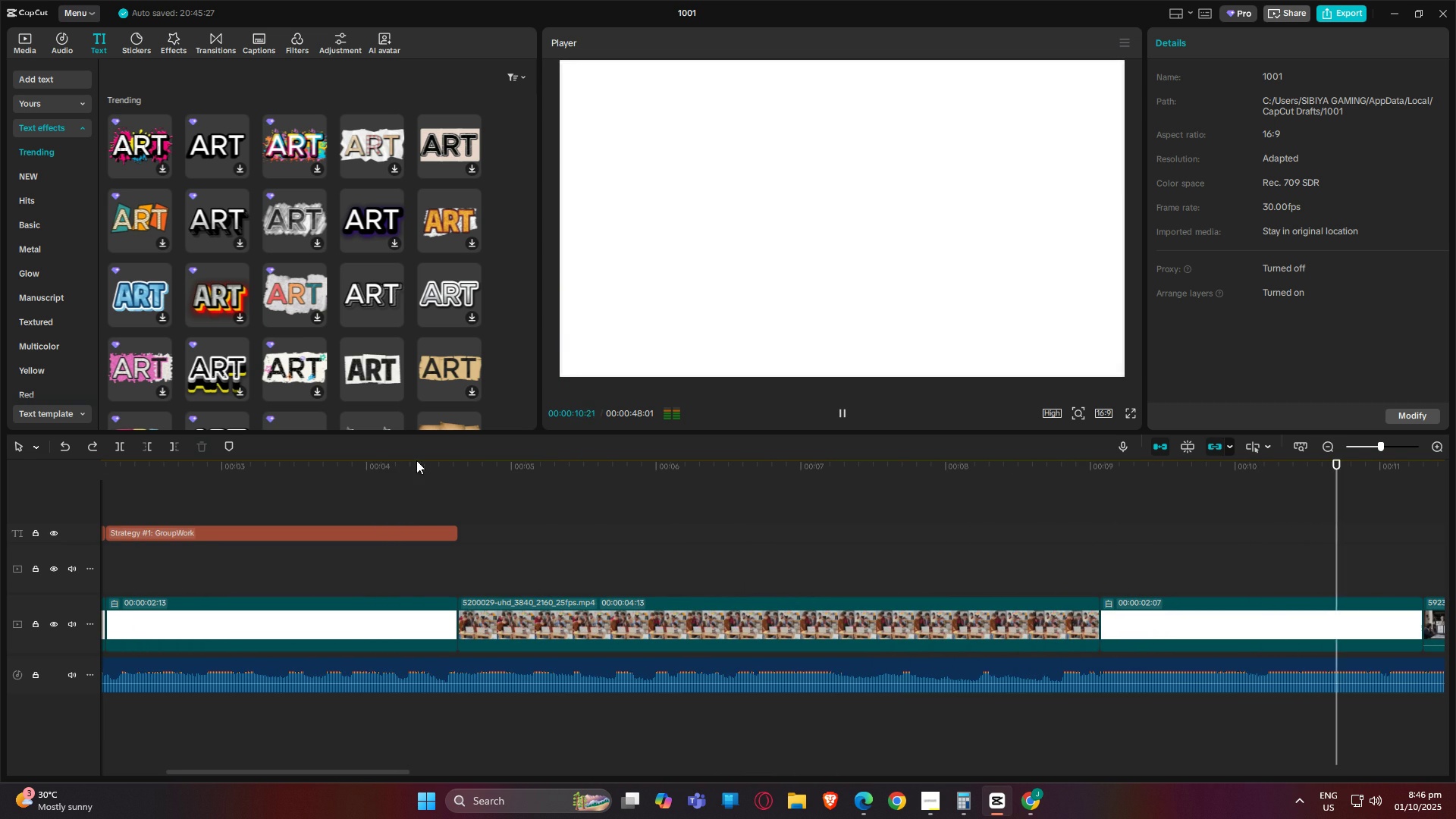 
left_click_drag(start_coordinate=[375, 463], to_coordinate=[370, 464])
 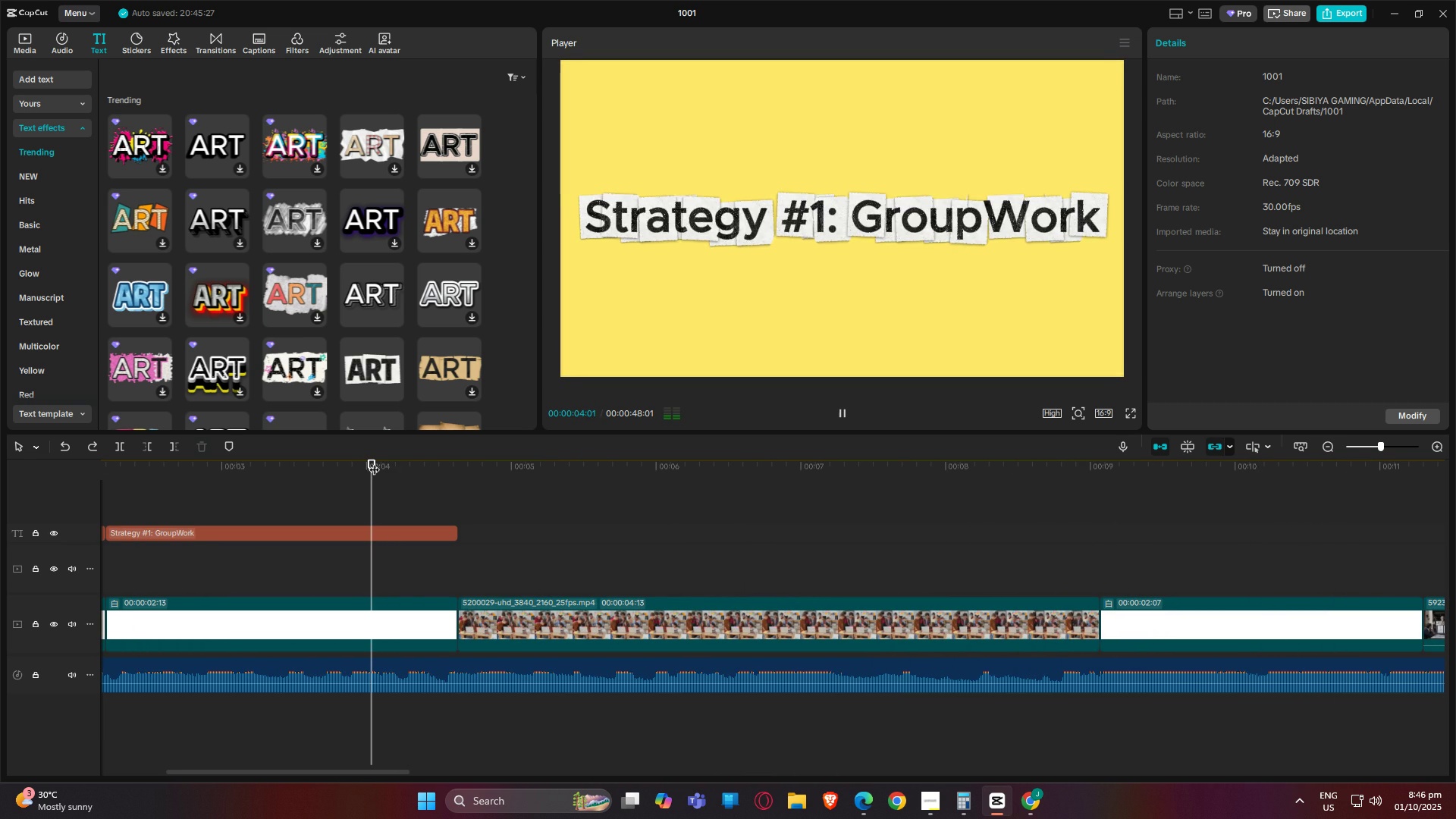 
key(Space)
 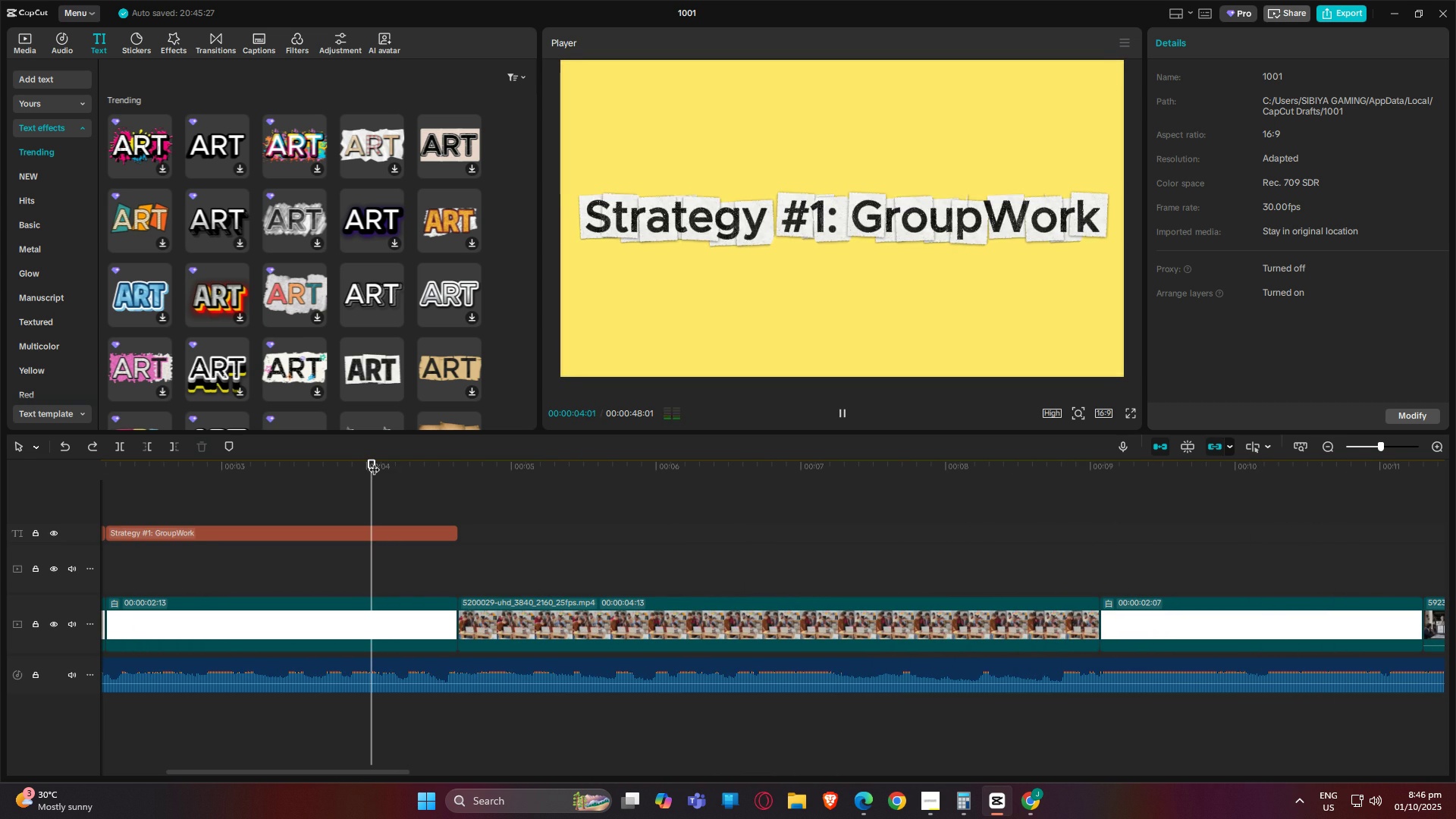 
key(Space)
 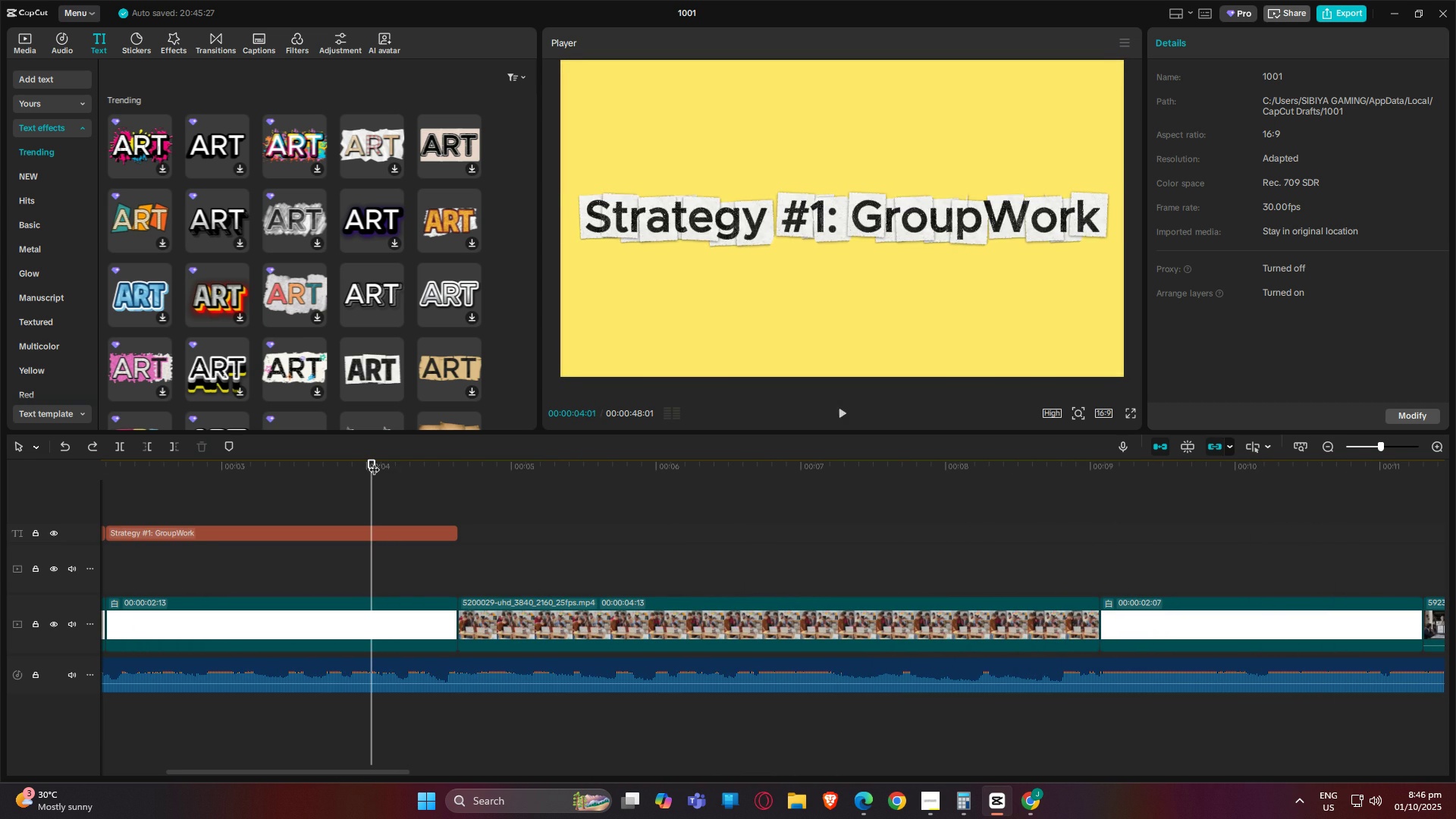 
key(Space)
 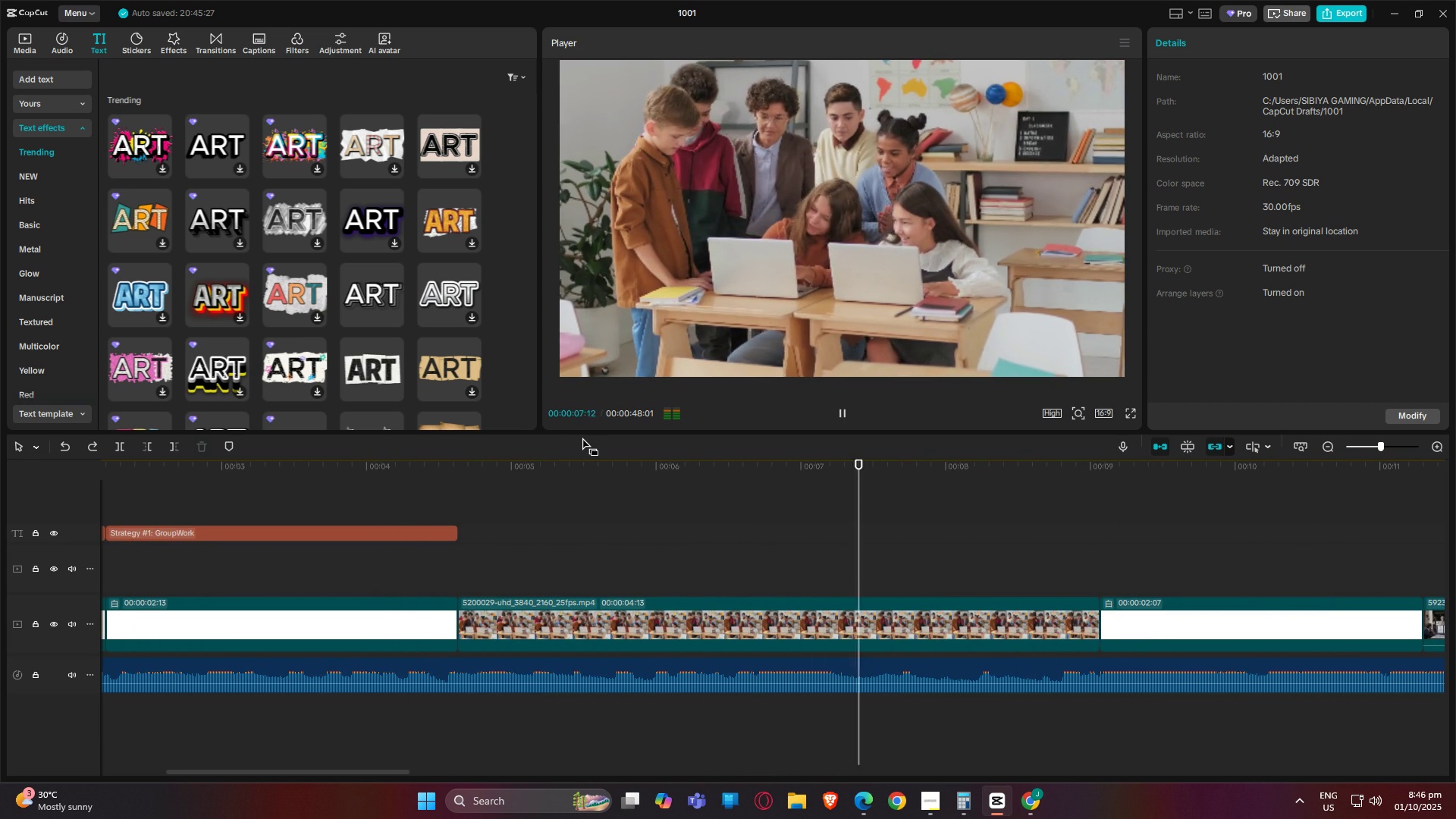 
left_click_drag(start_coordinate=[453, 478], to_coordinate=[0, 535])
 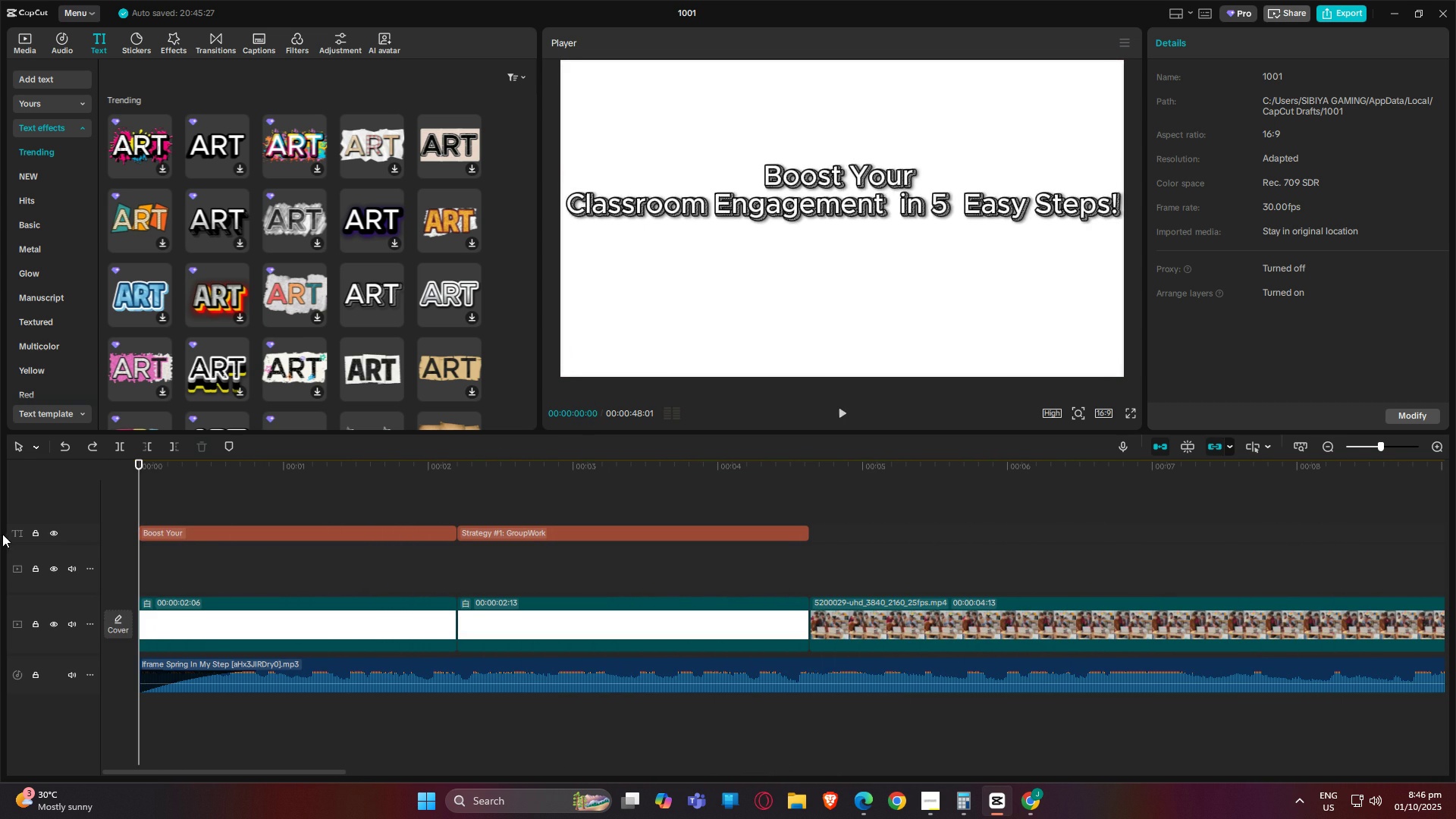 
key(Space)
 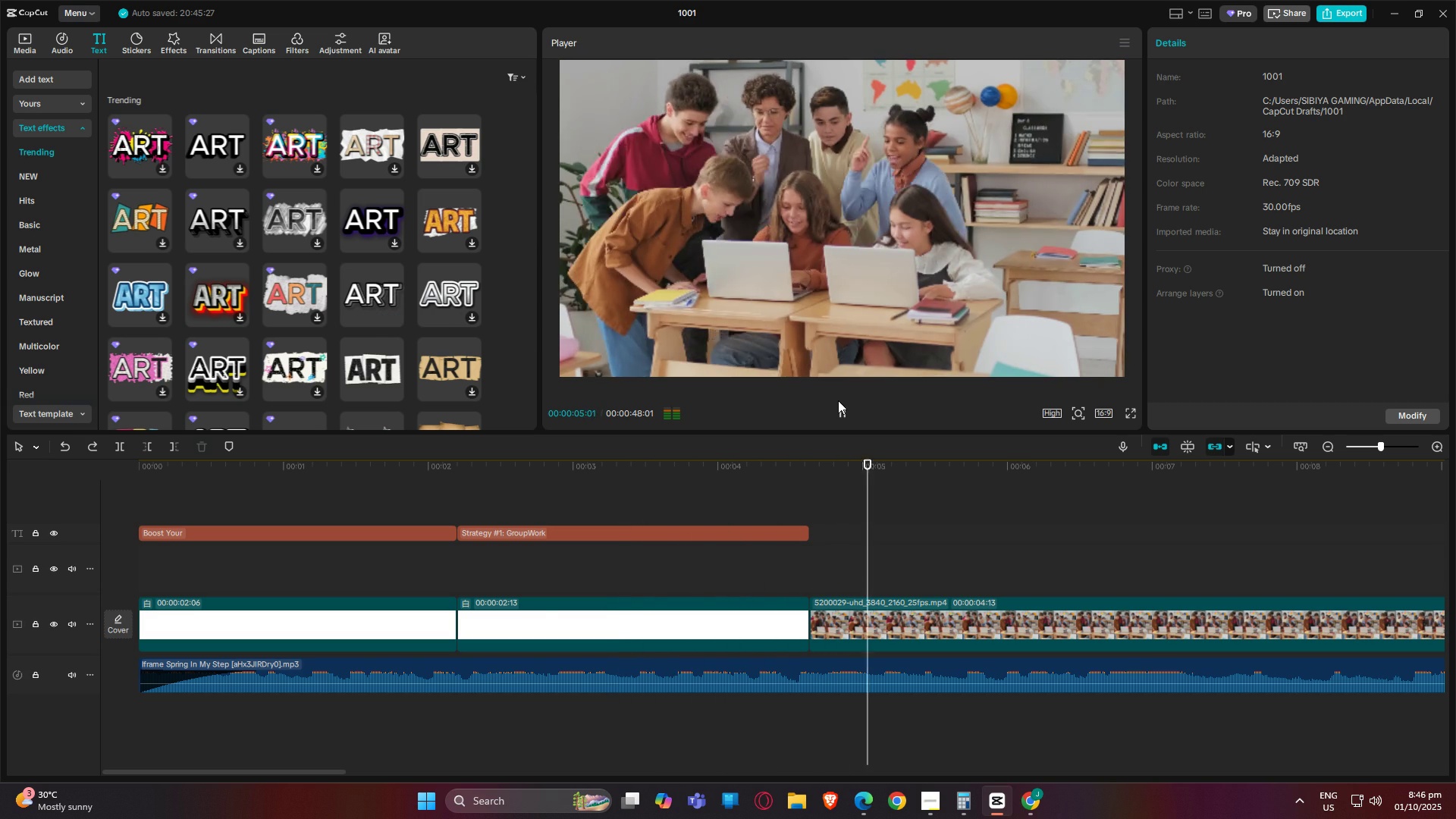 
wait(6.78)
 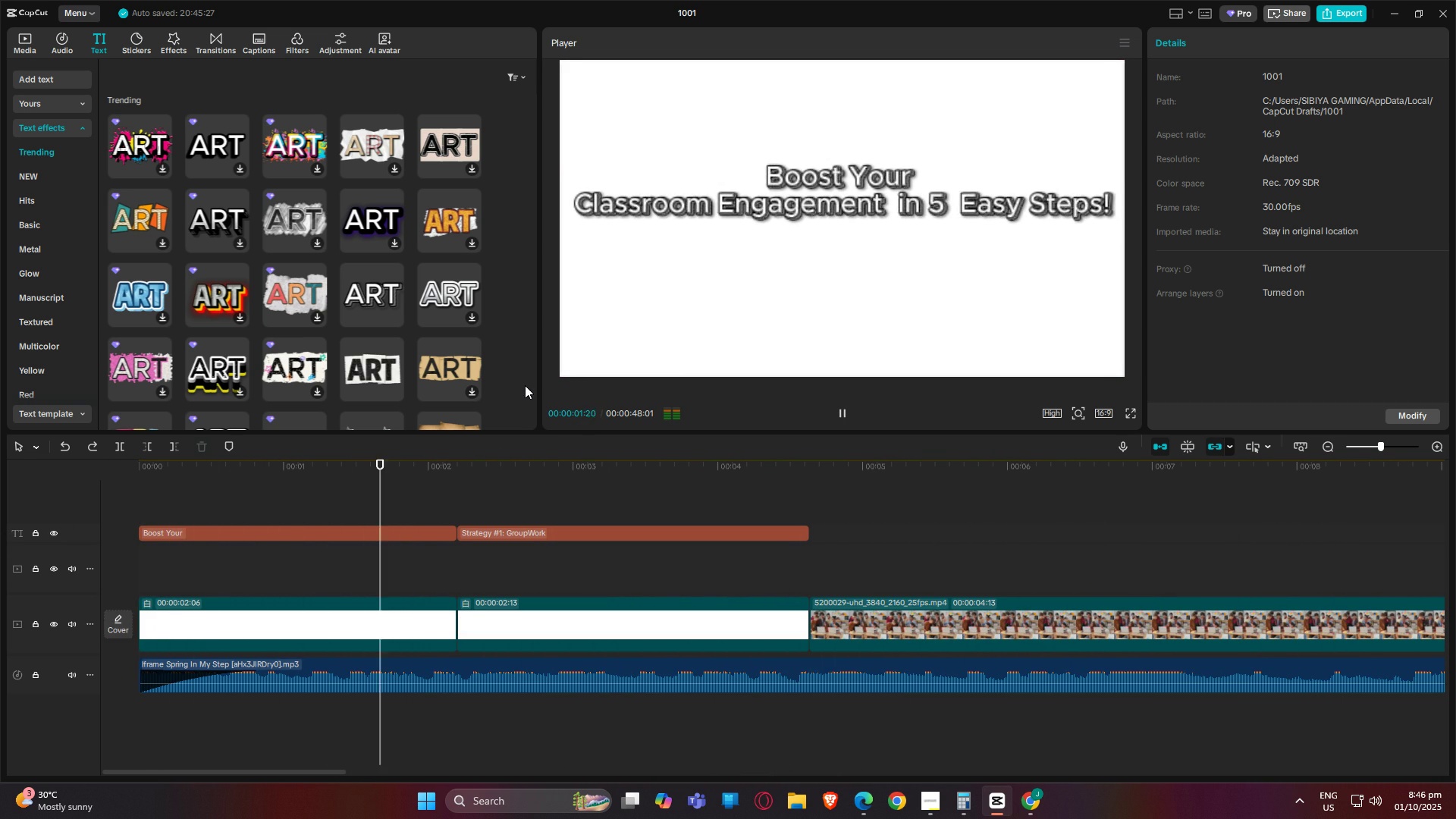 
left_click_drag(start_coordinate=[167, 773], to_coordinate=[119, 776])
 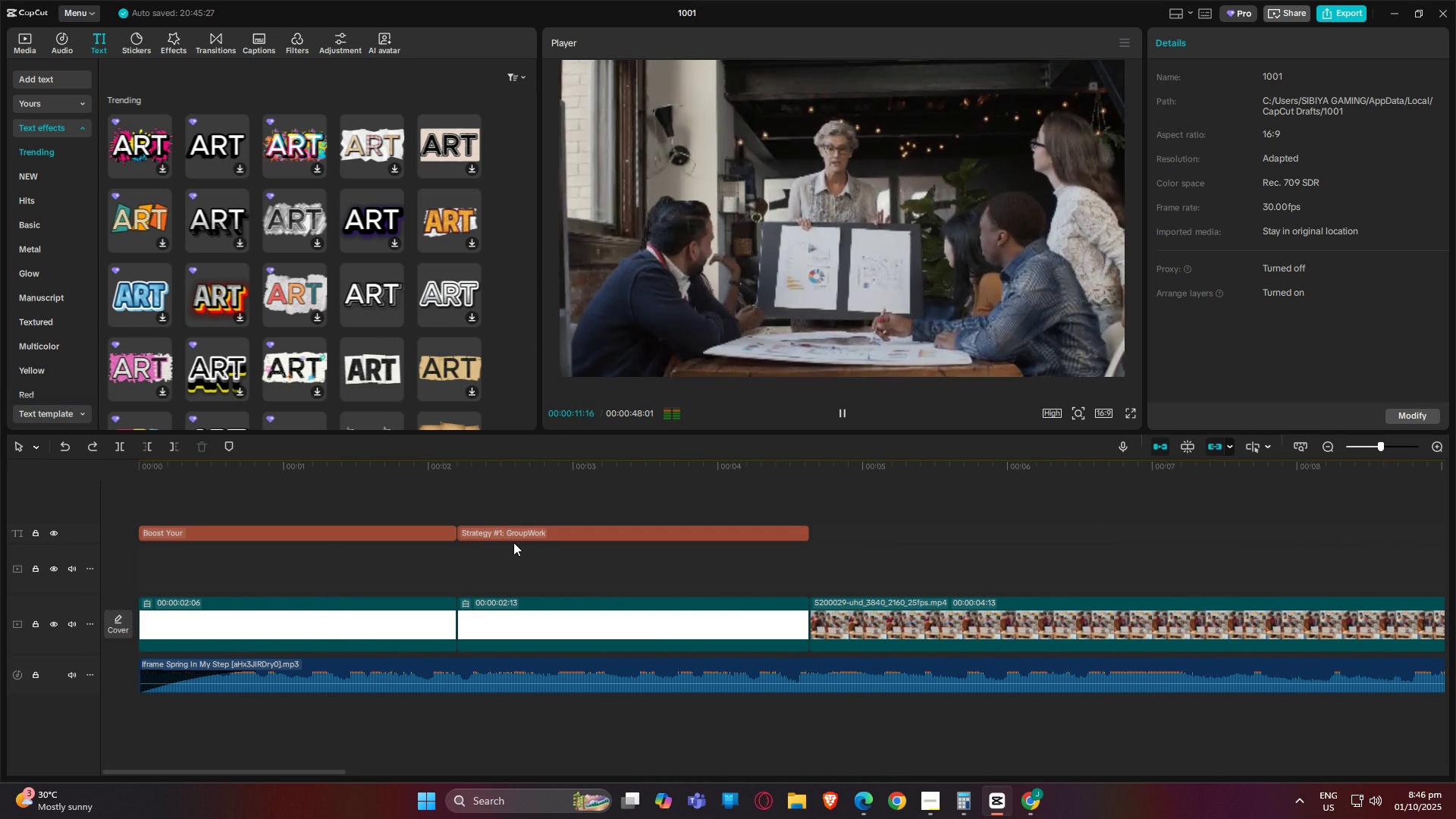 
left_click([513, 542])
 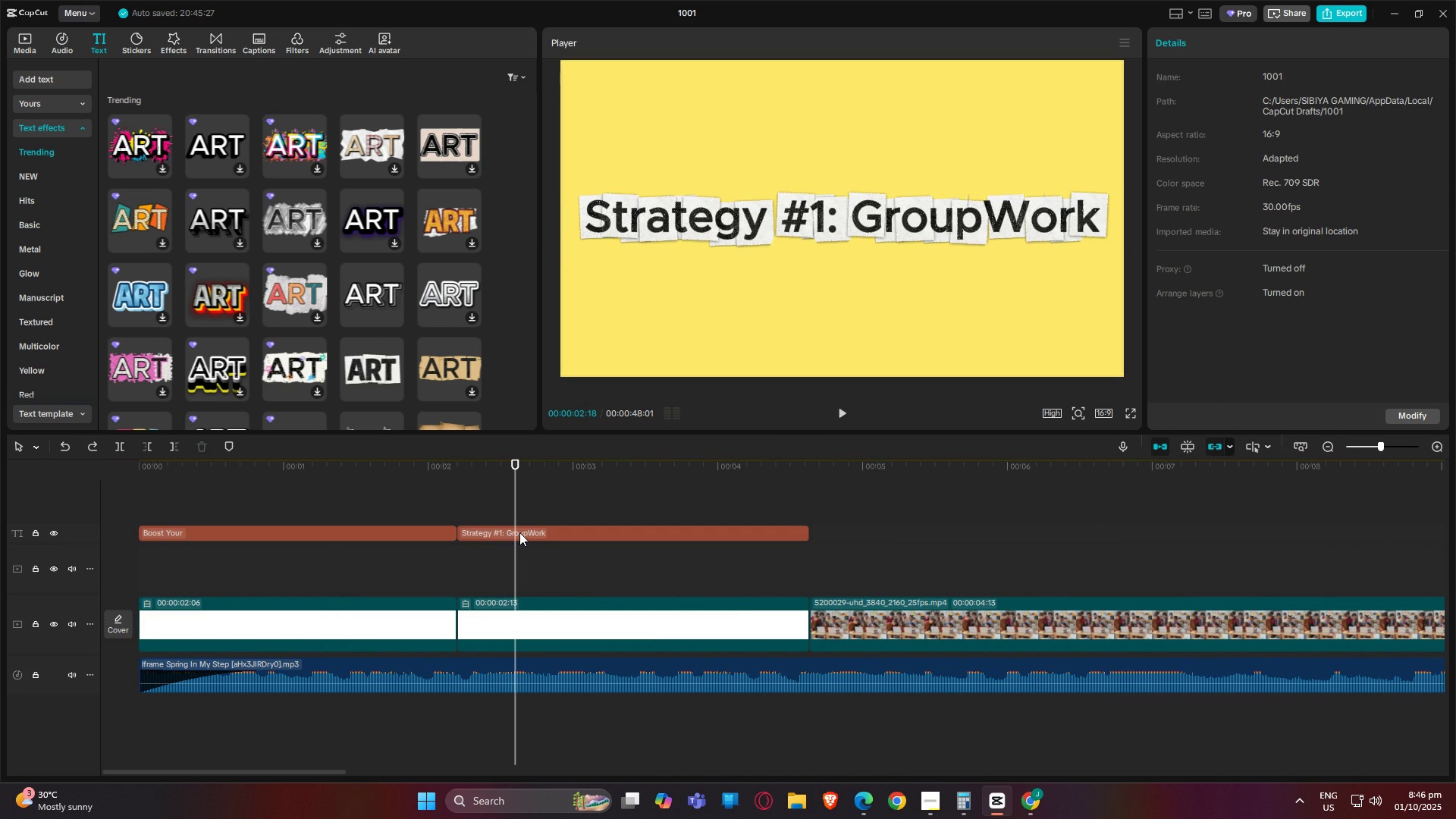 
left_click([519, 532])
 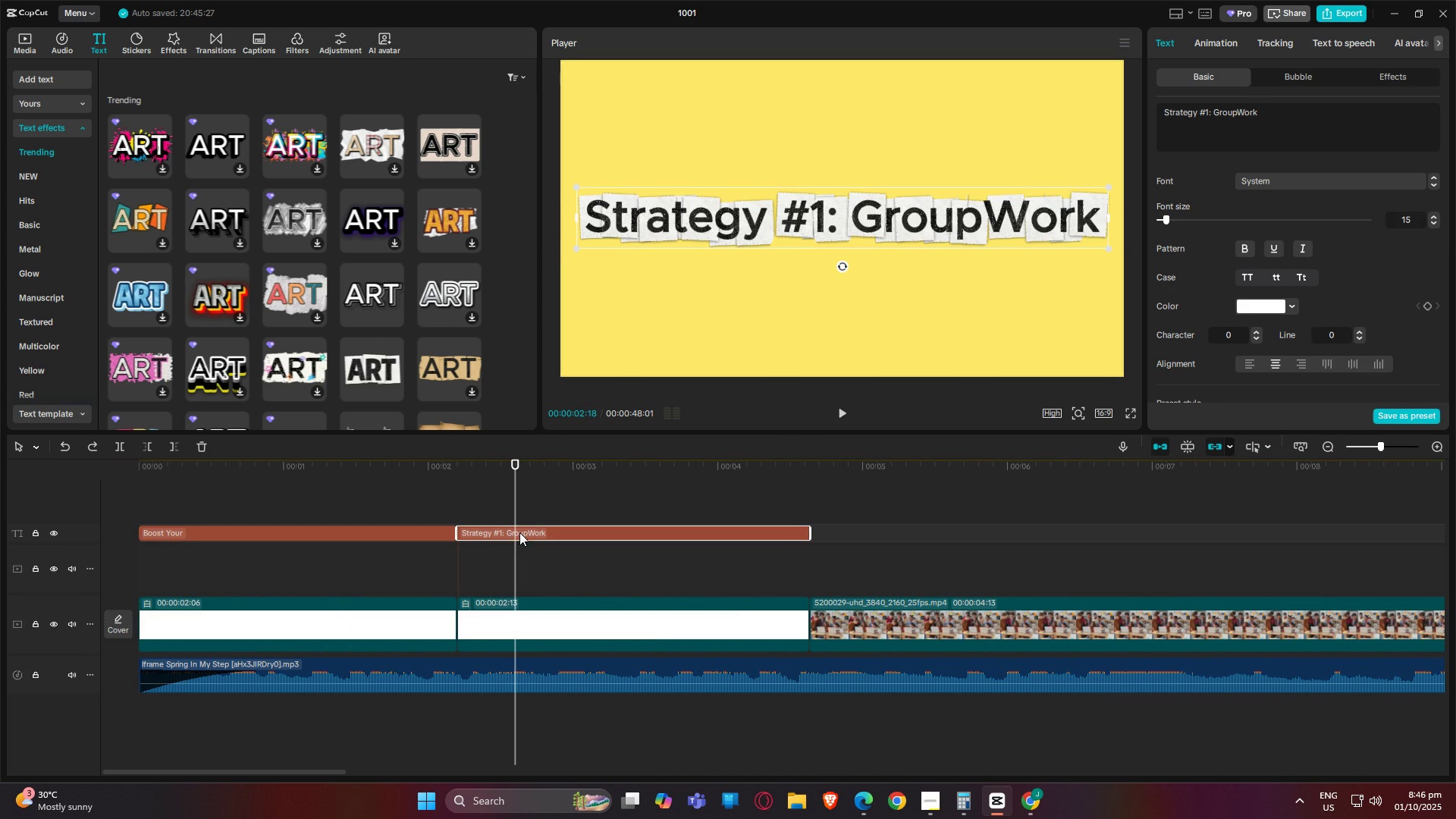 
key(Control+C)
 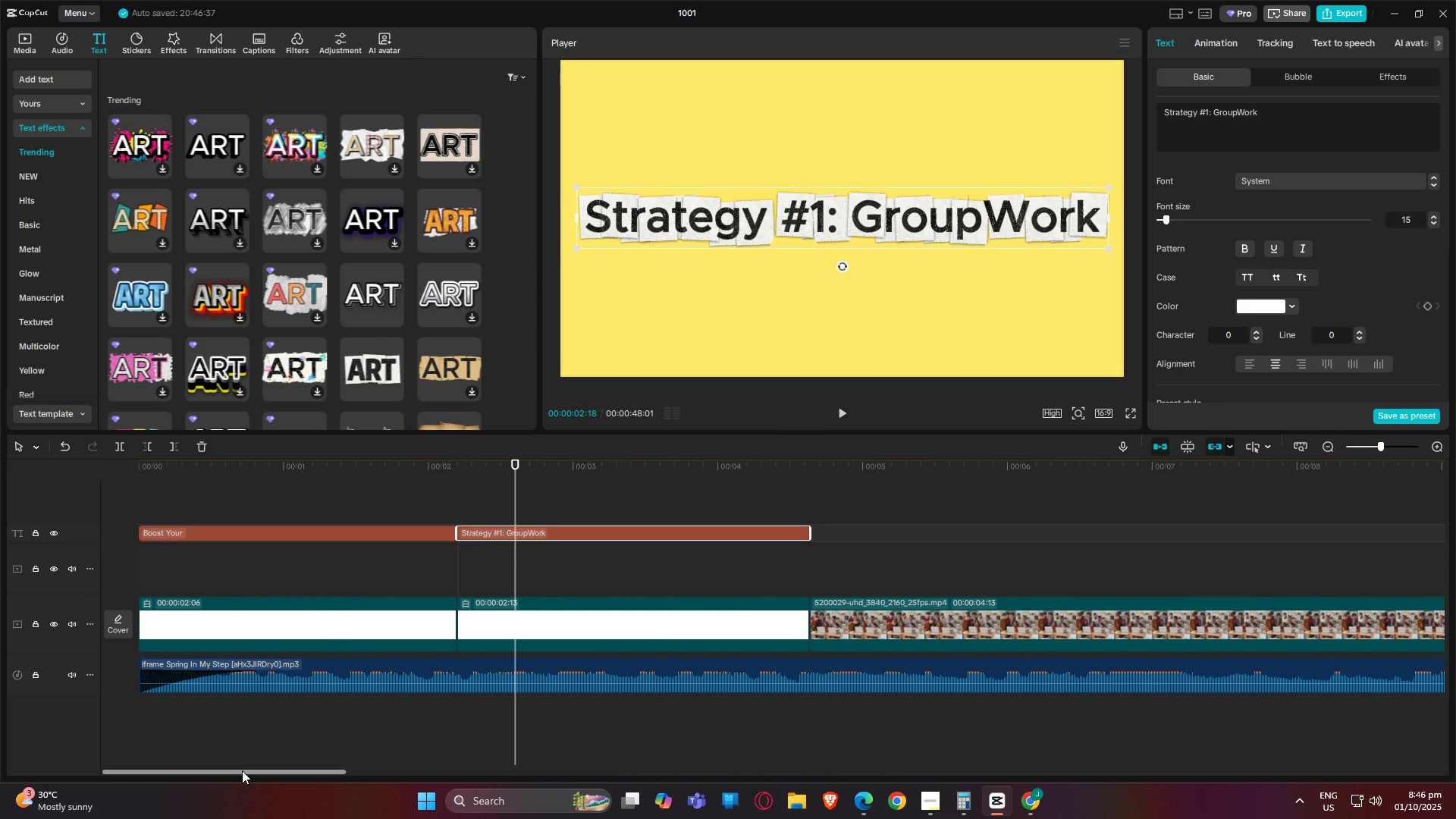 
left_click_drag(start_coordinate=[242, 770], to_coordinate=[397, 770])
 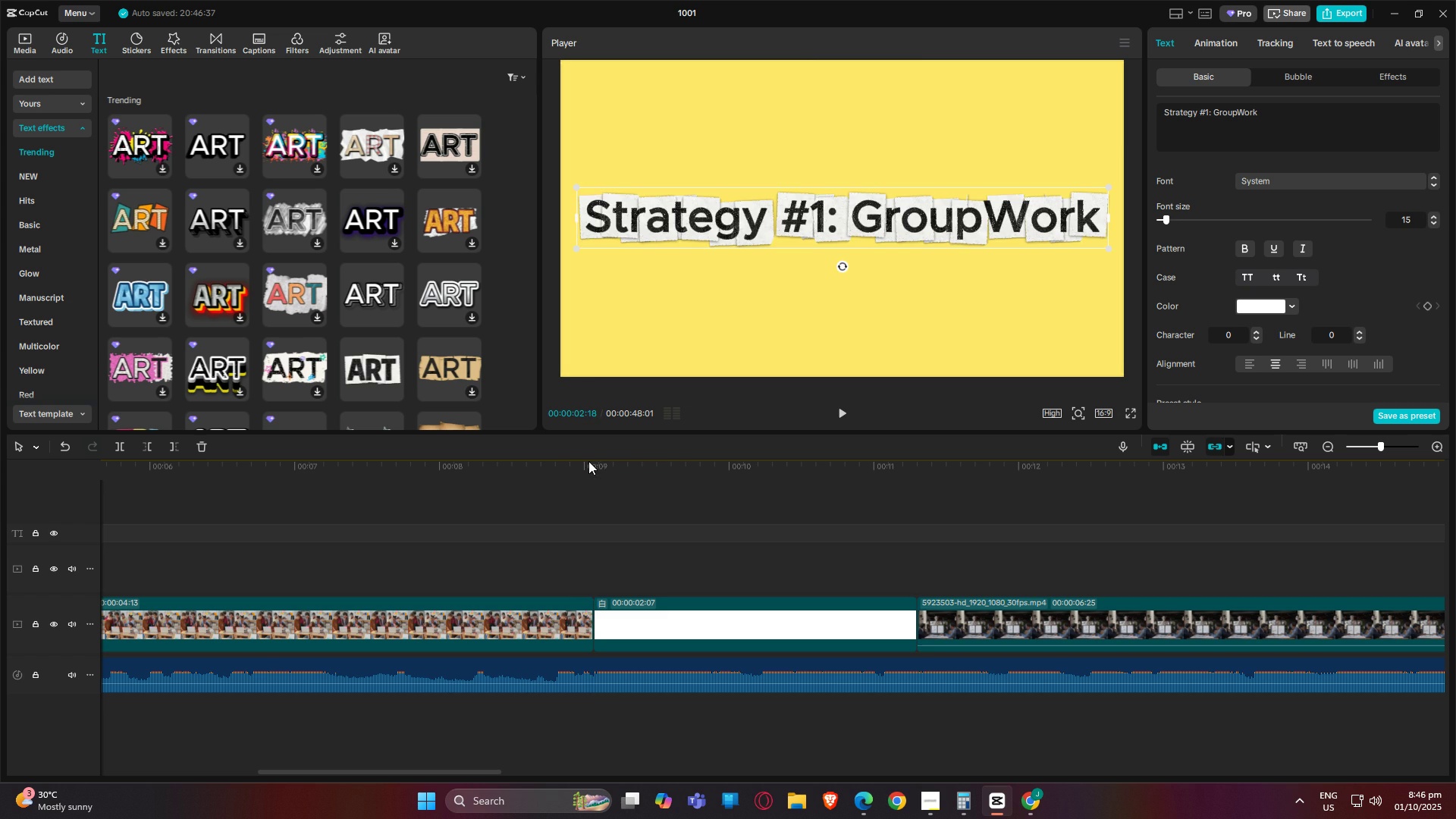 
left_click([588, 461])
 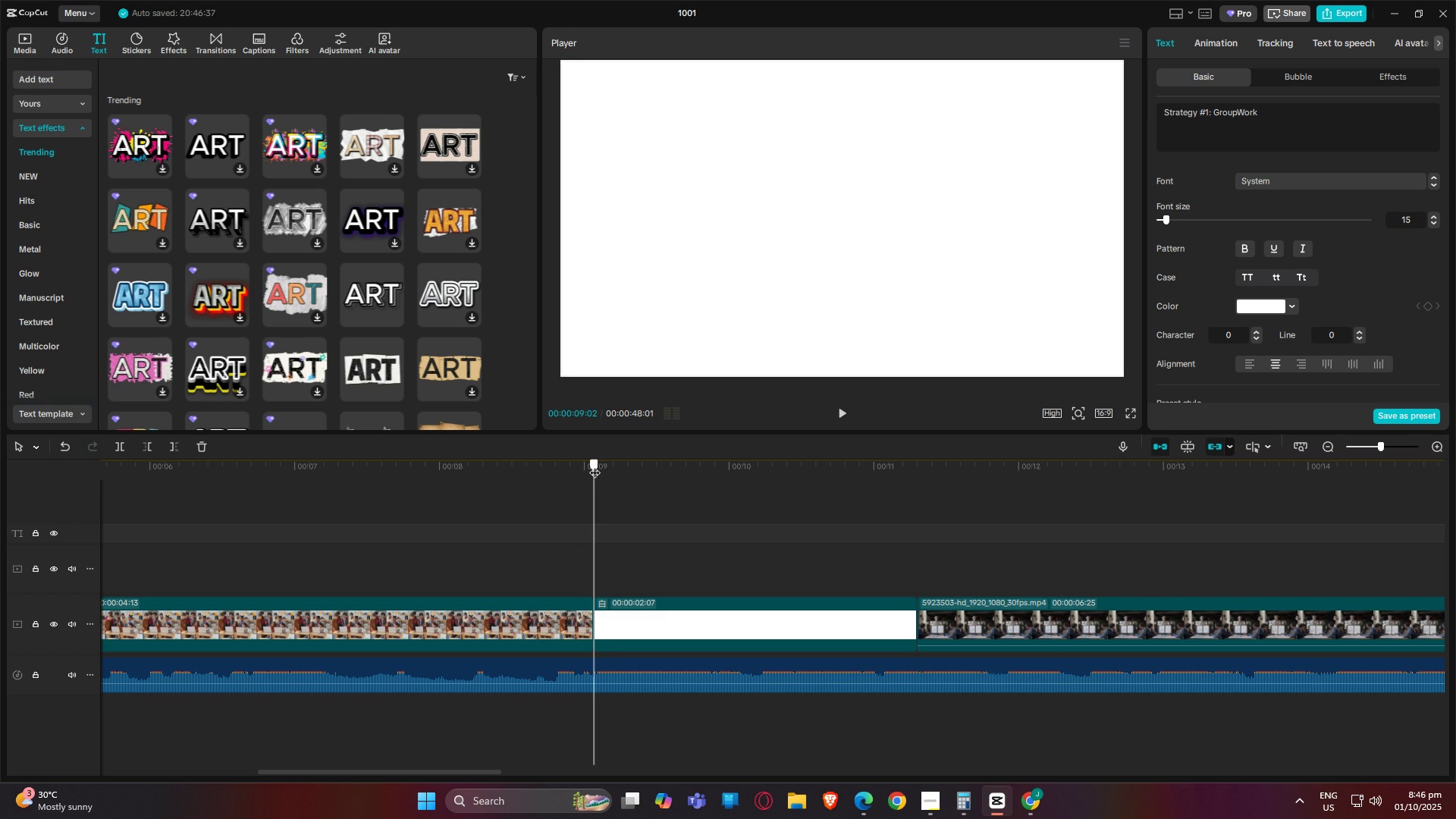 
key(Control+V)
 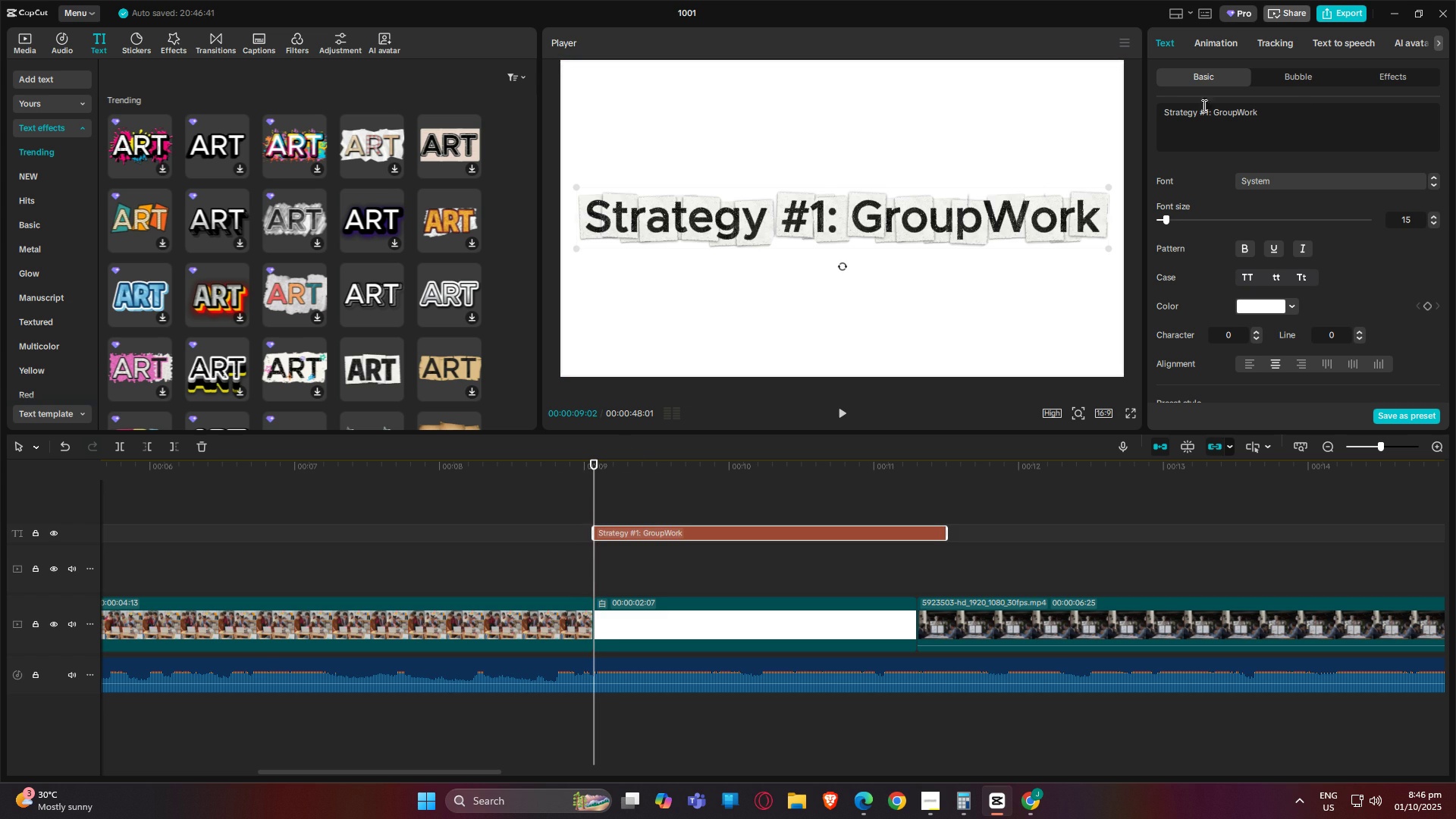 
left_click([1210, 107])
 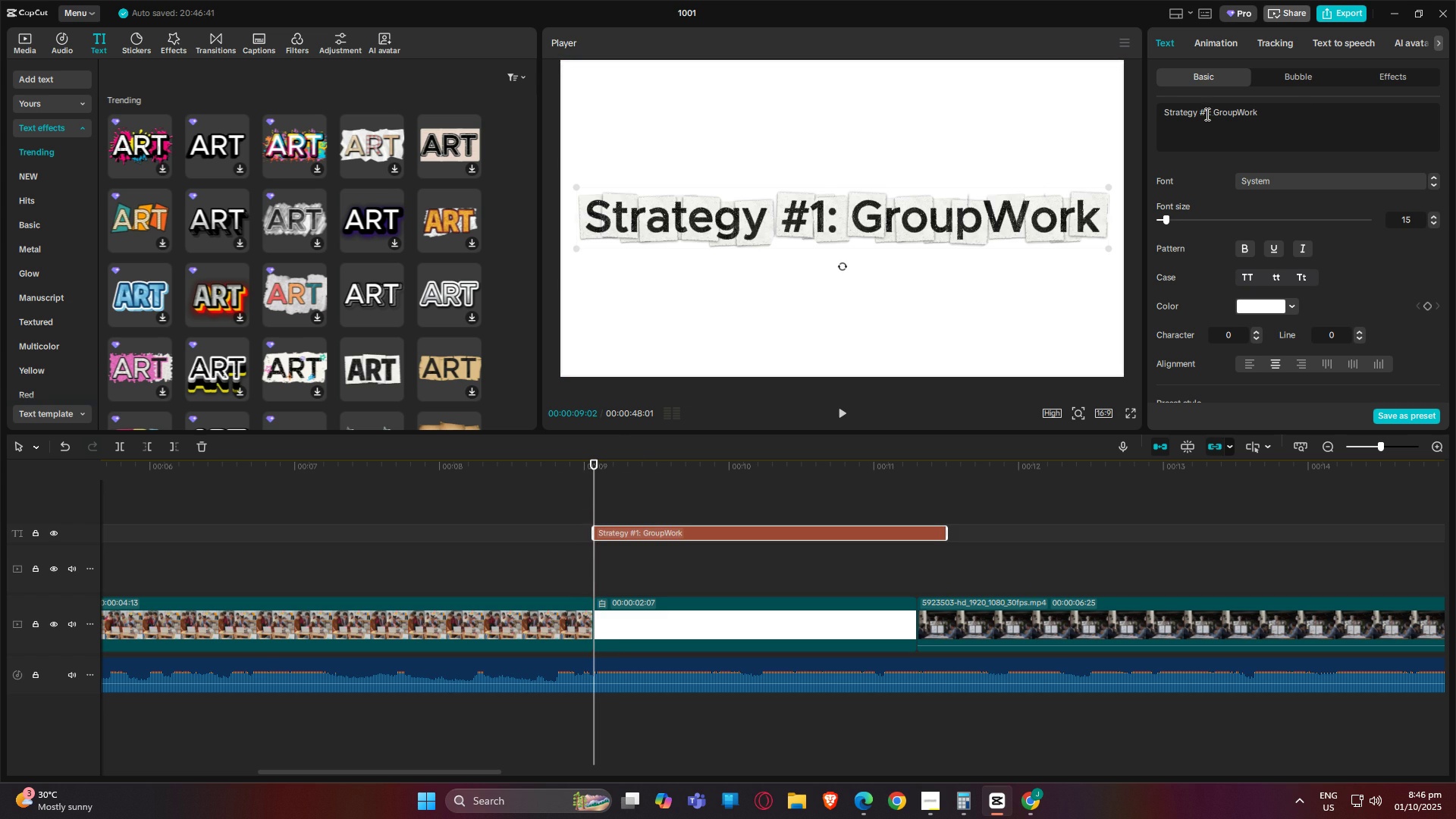 
left_click([1206, 114])
 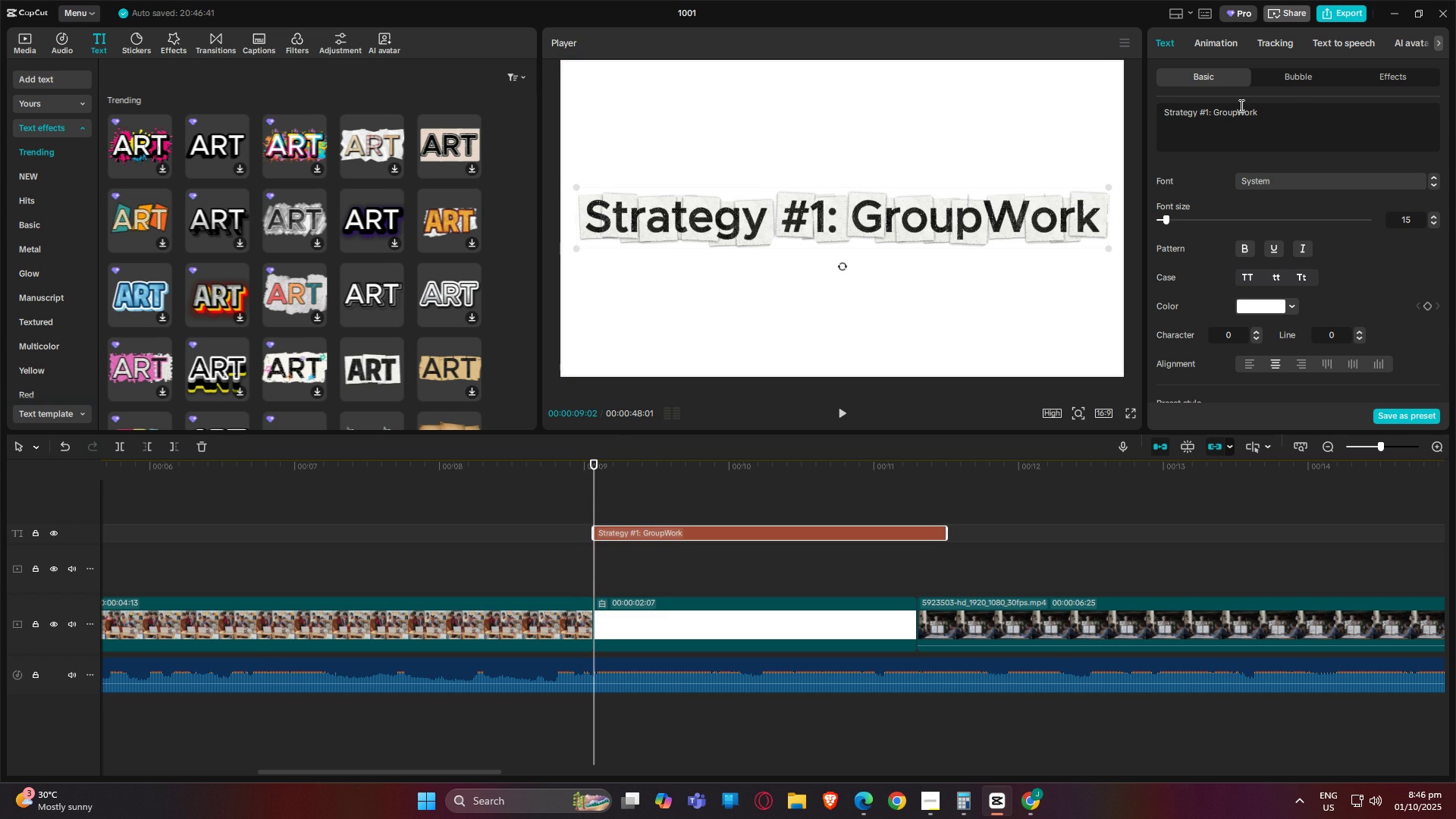 
key(ArrowRight)
 